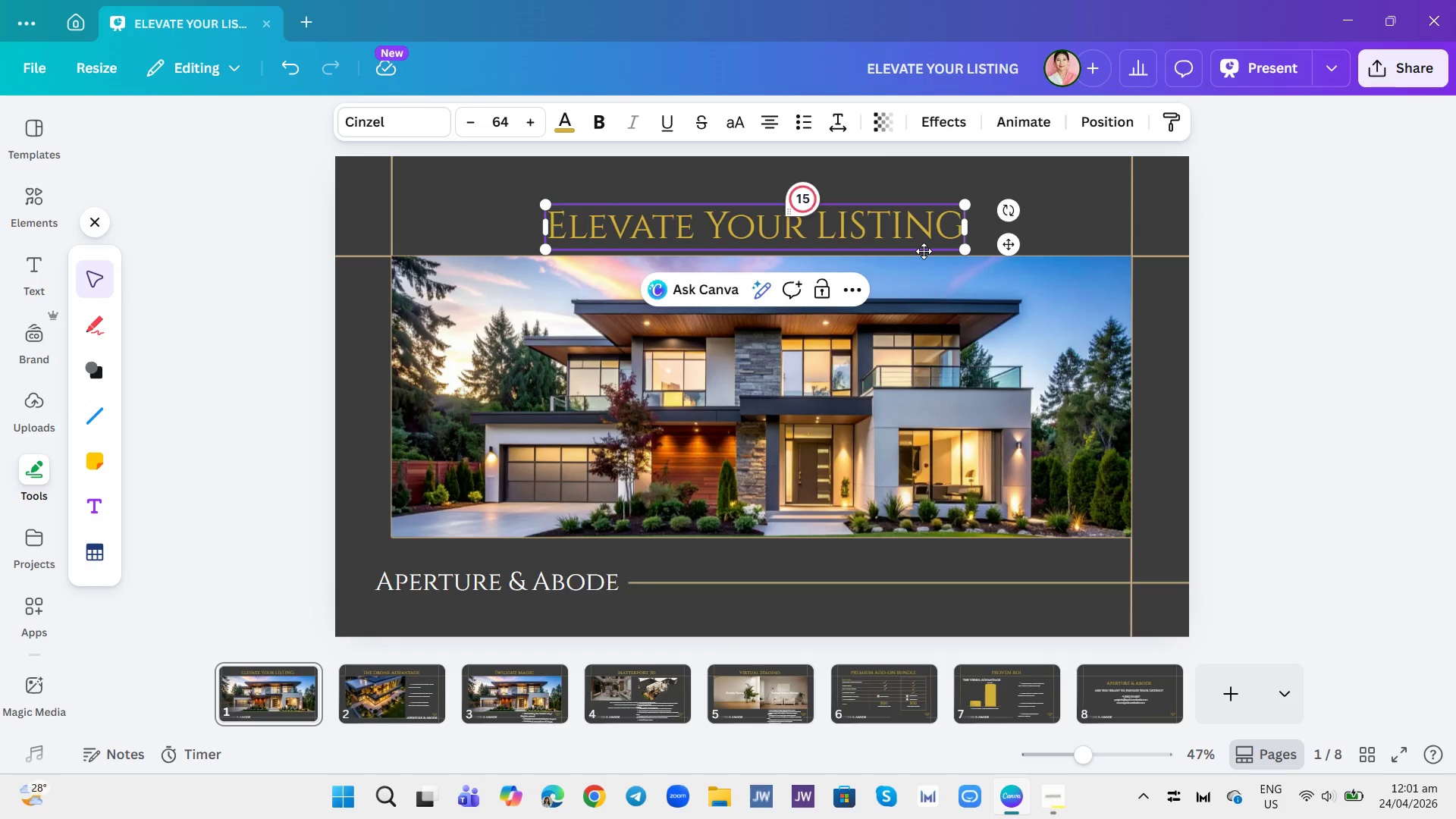 
key(Backspace)
key(Backspace)
key(Backspace)
key(Backspace)
key(Backspace)
key(Backspace)
type(isting)
 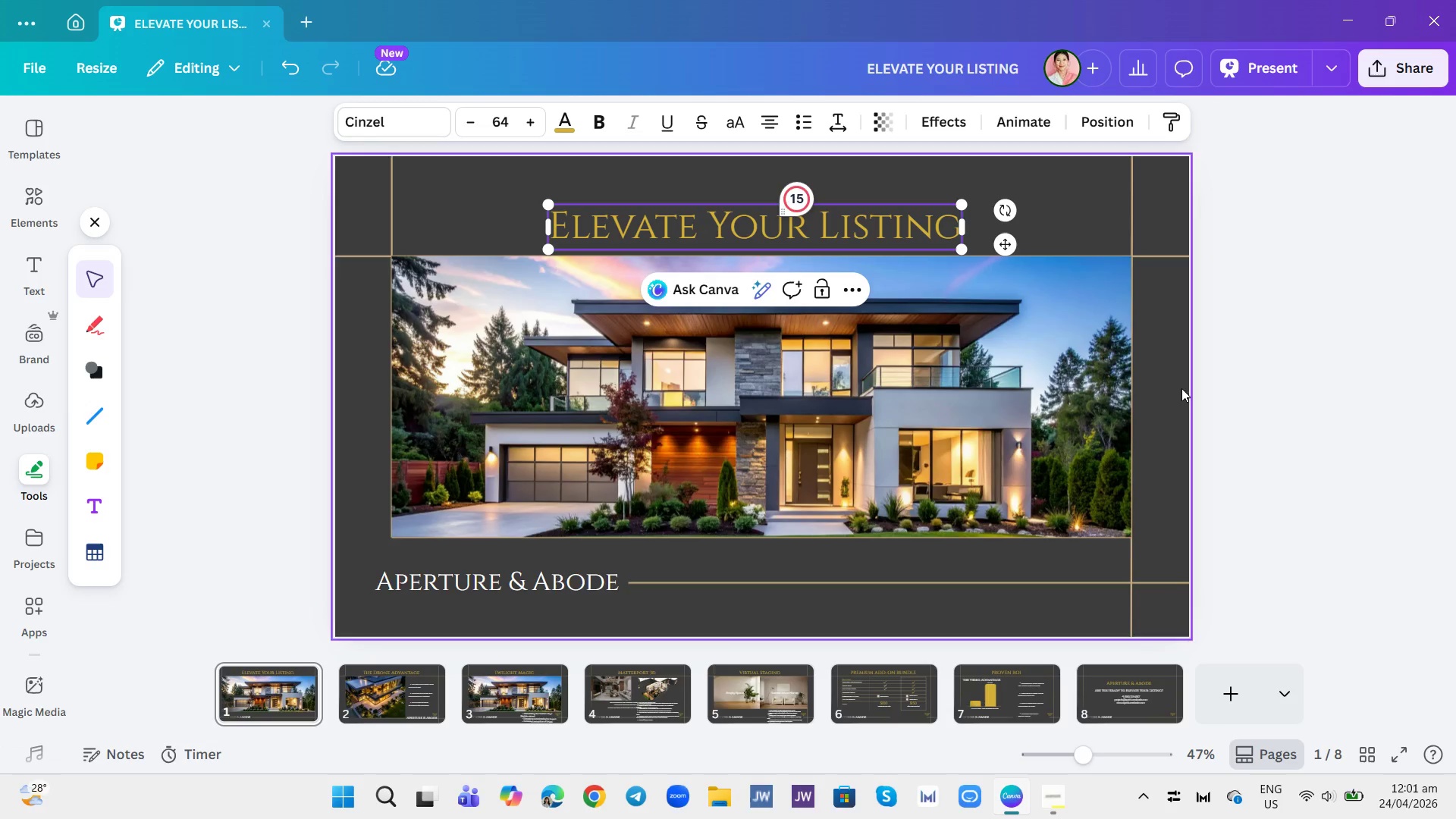 
left_click([1266, 375])
 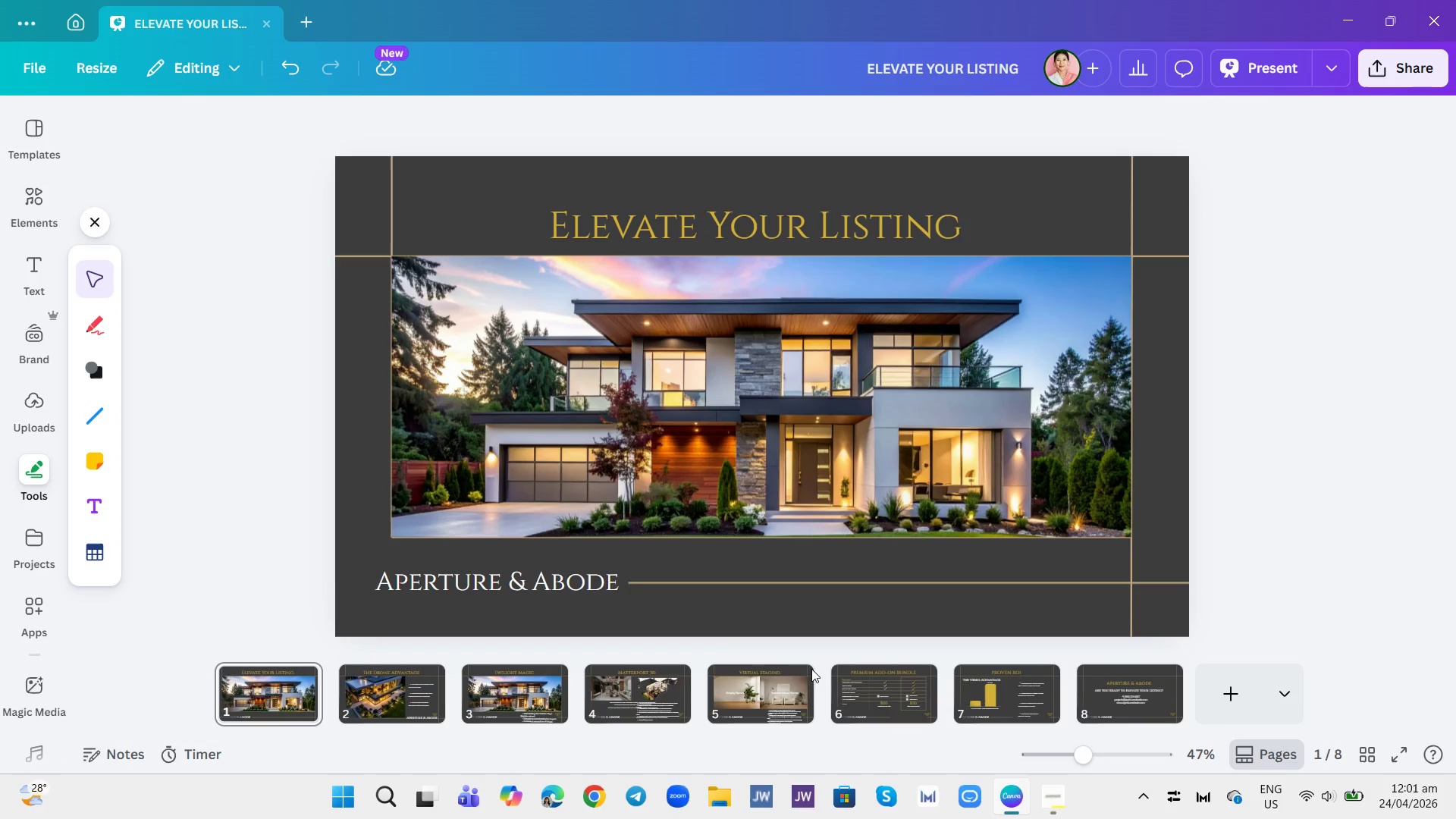 
left_click([768, 681])
 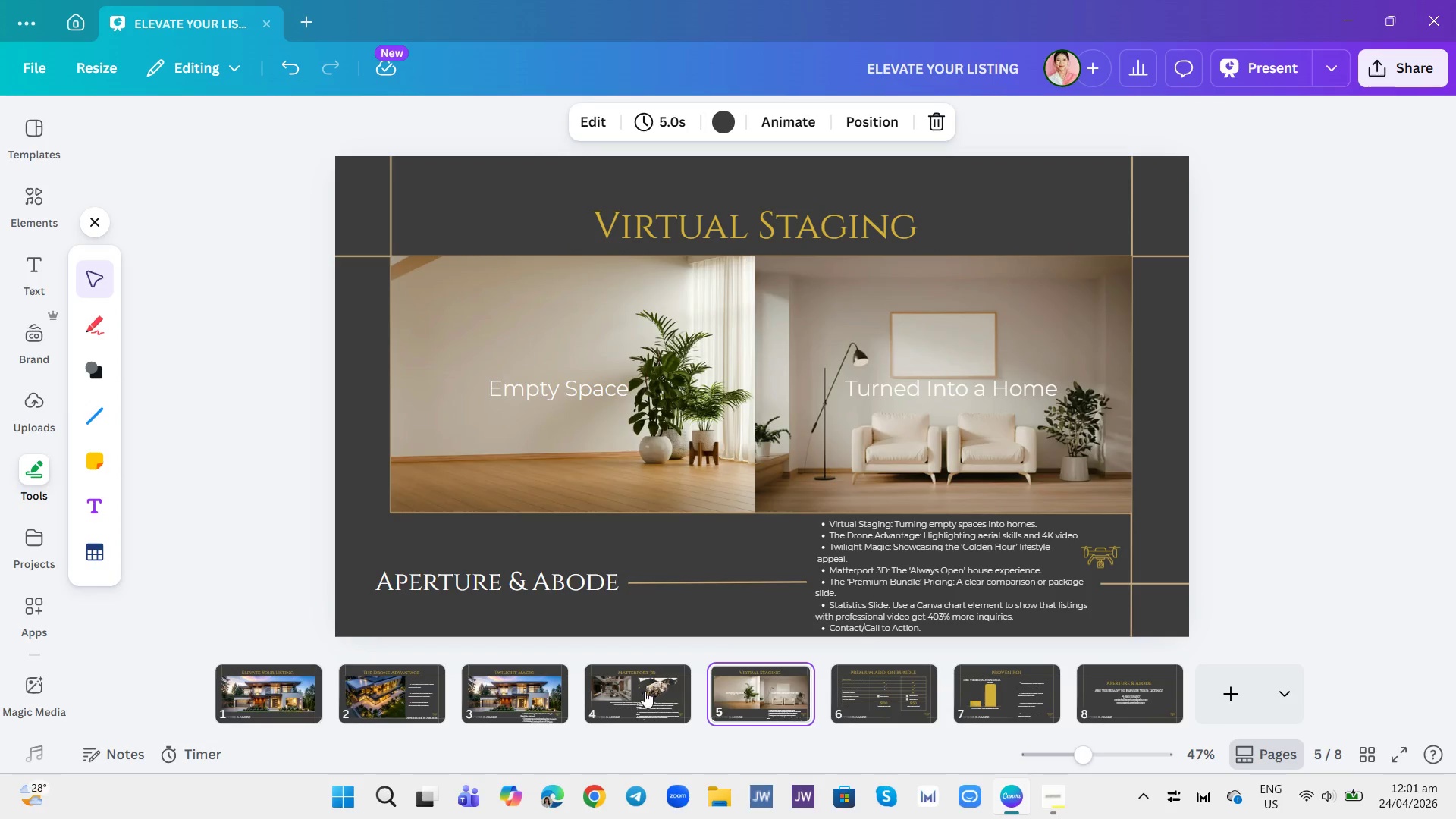 
left_click([640, 692])
 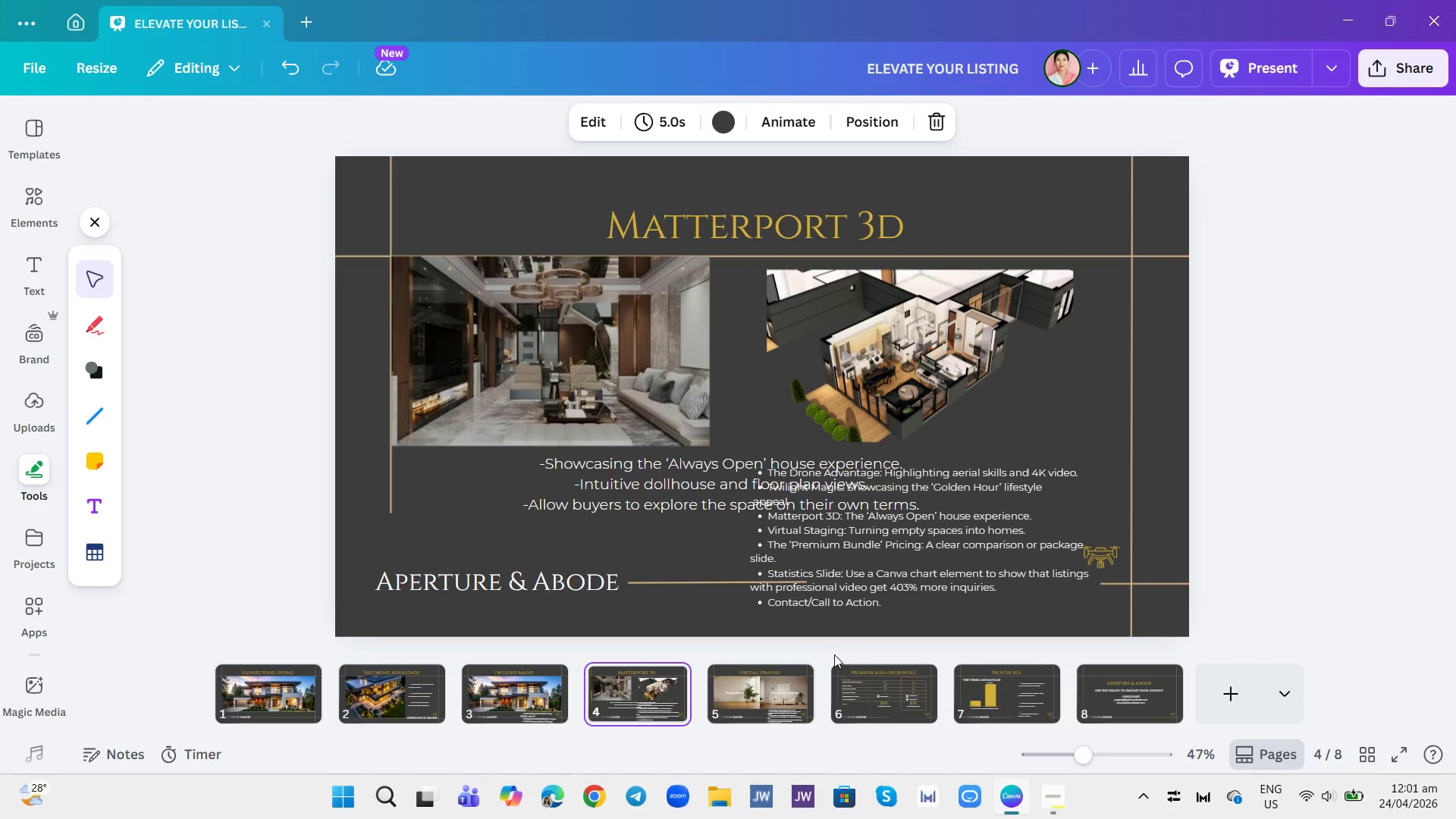 
left_click([834, 654])
 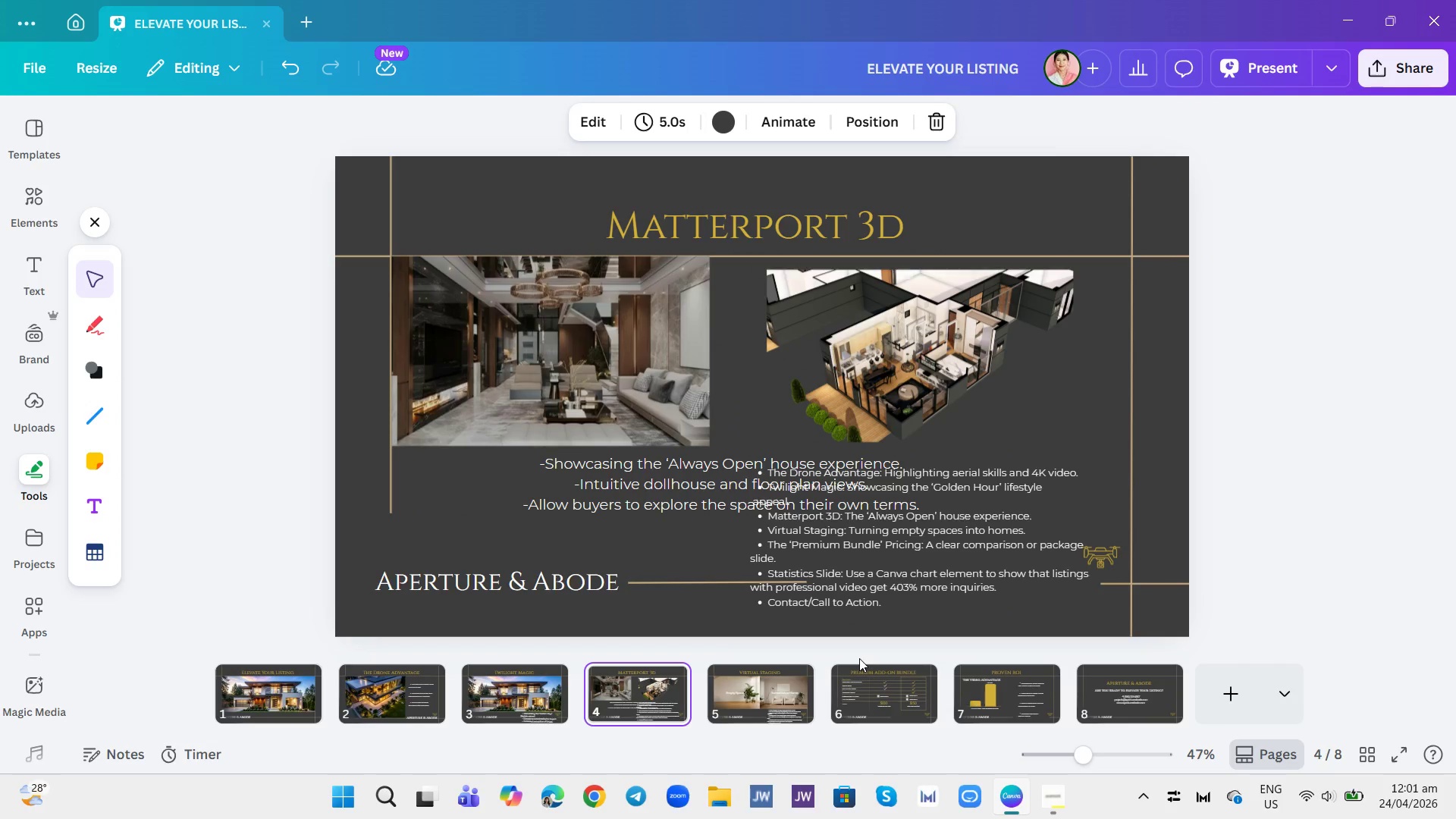 
left_click([859, 658])
 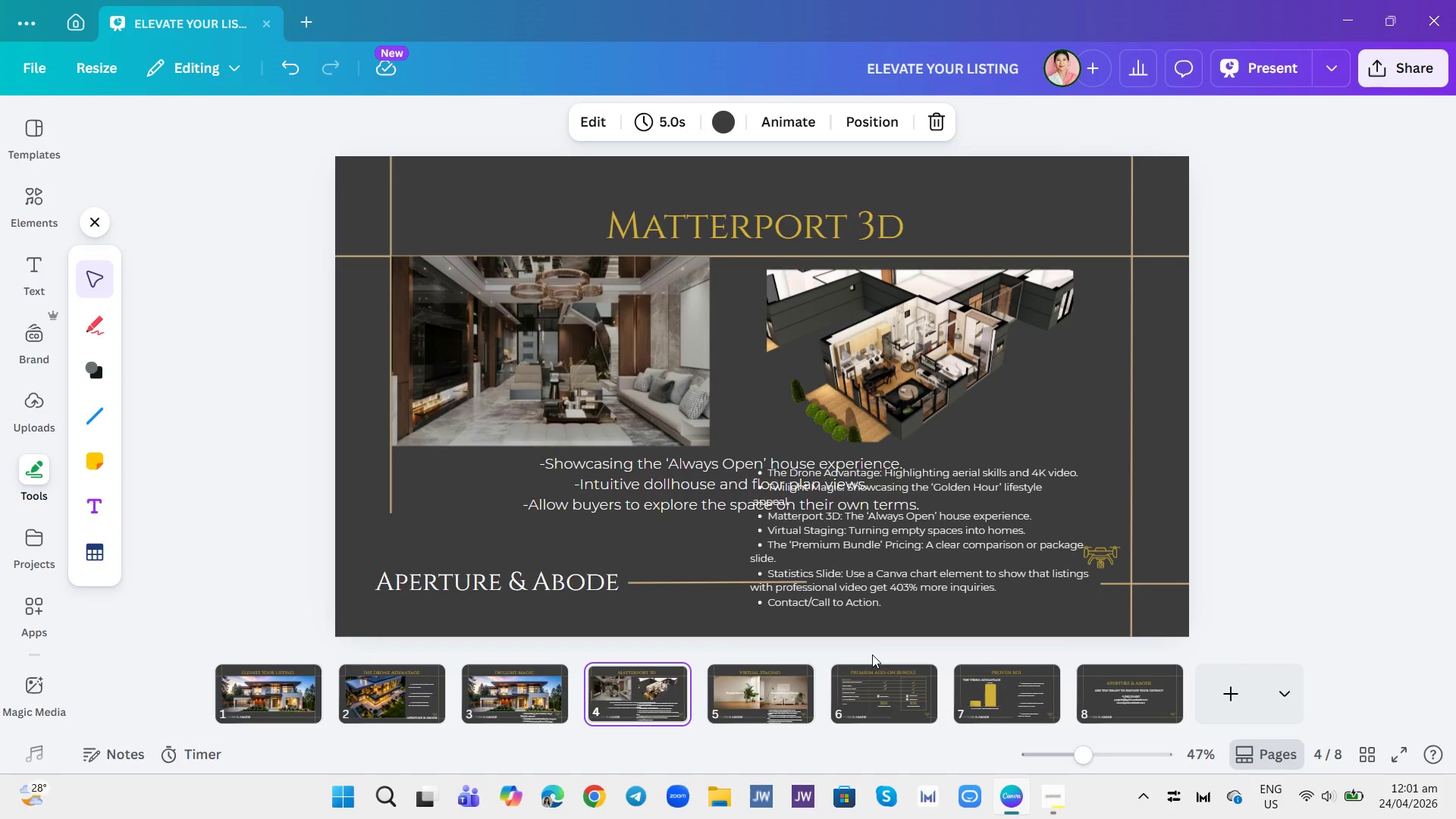 
left_click([872, 654])
 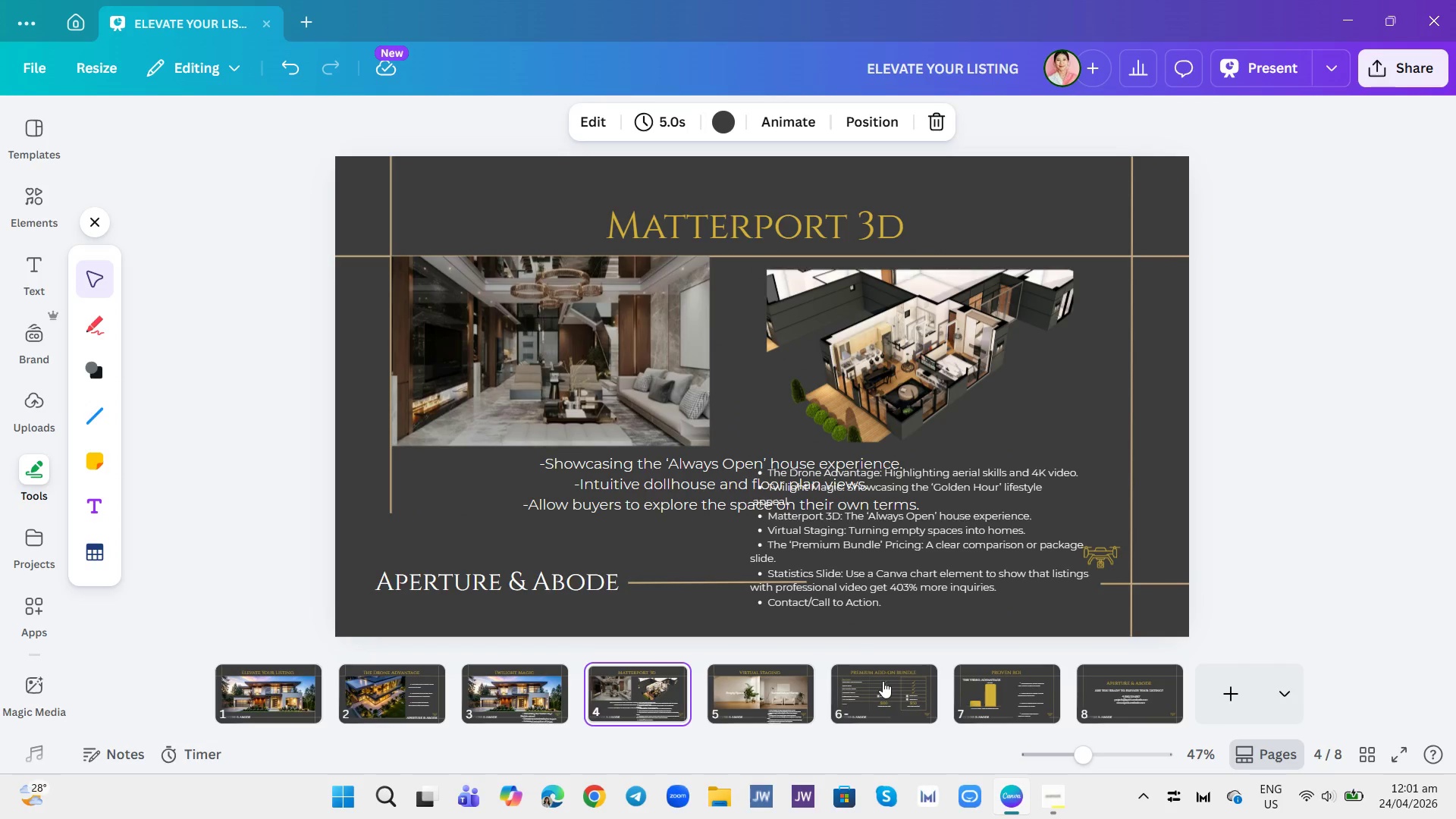 
left_click([883, 681])
 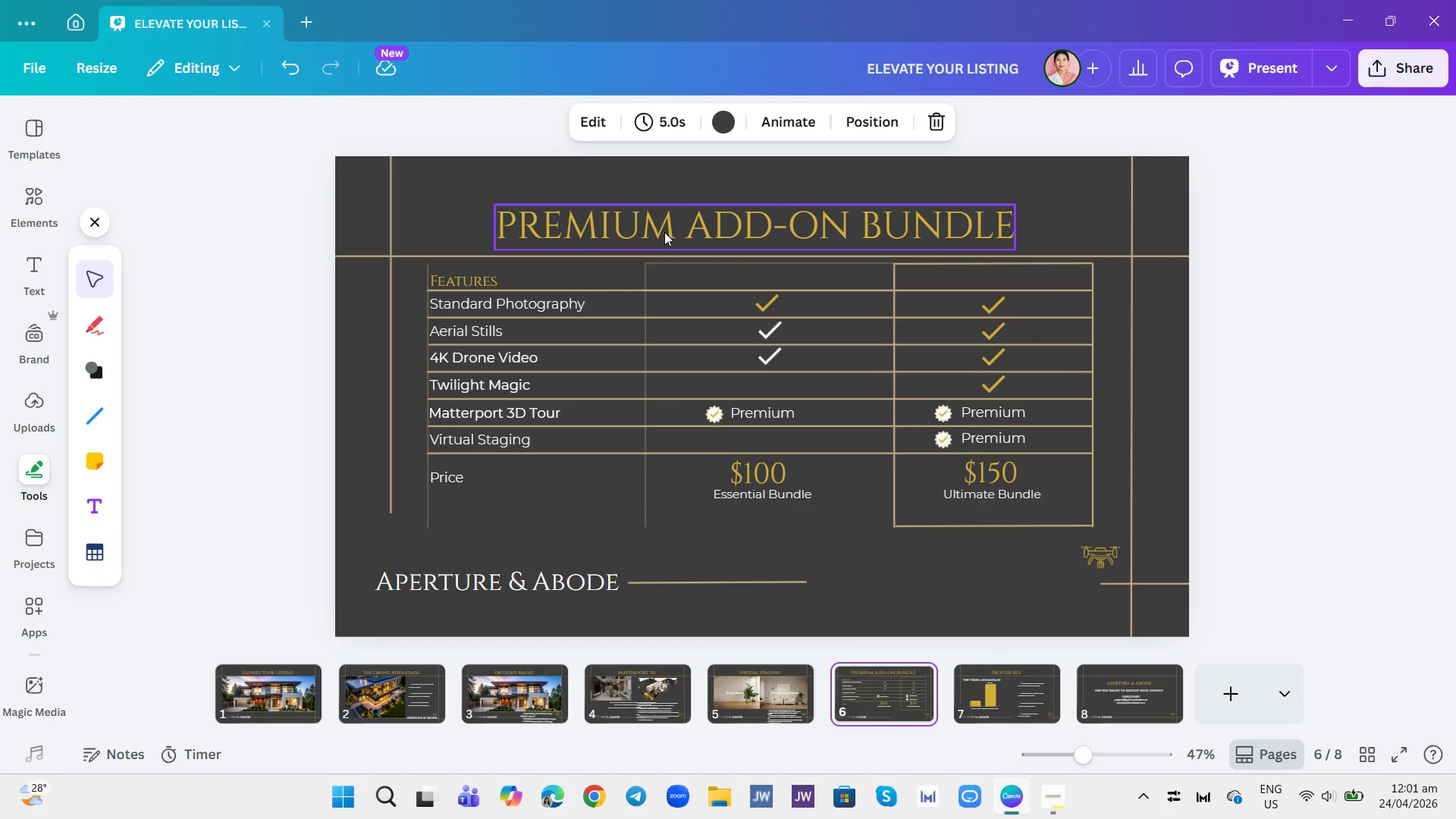 
double_click([669, 232])
 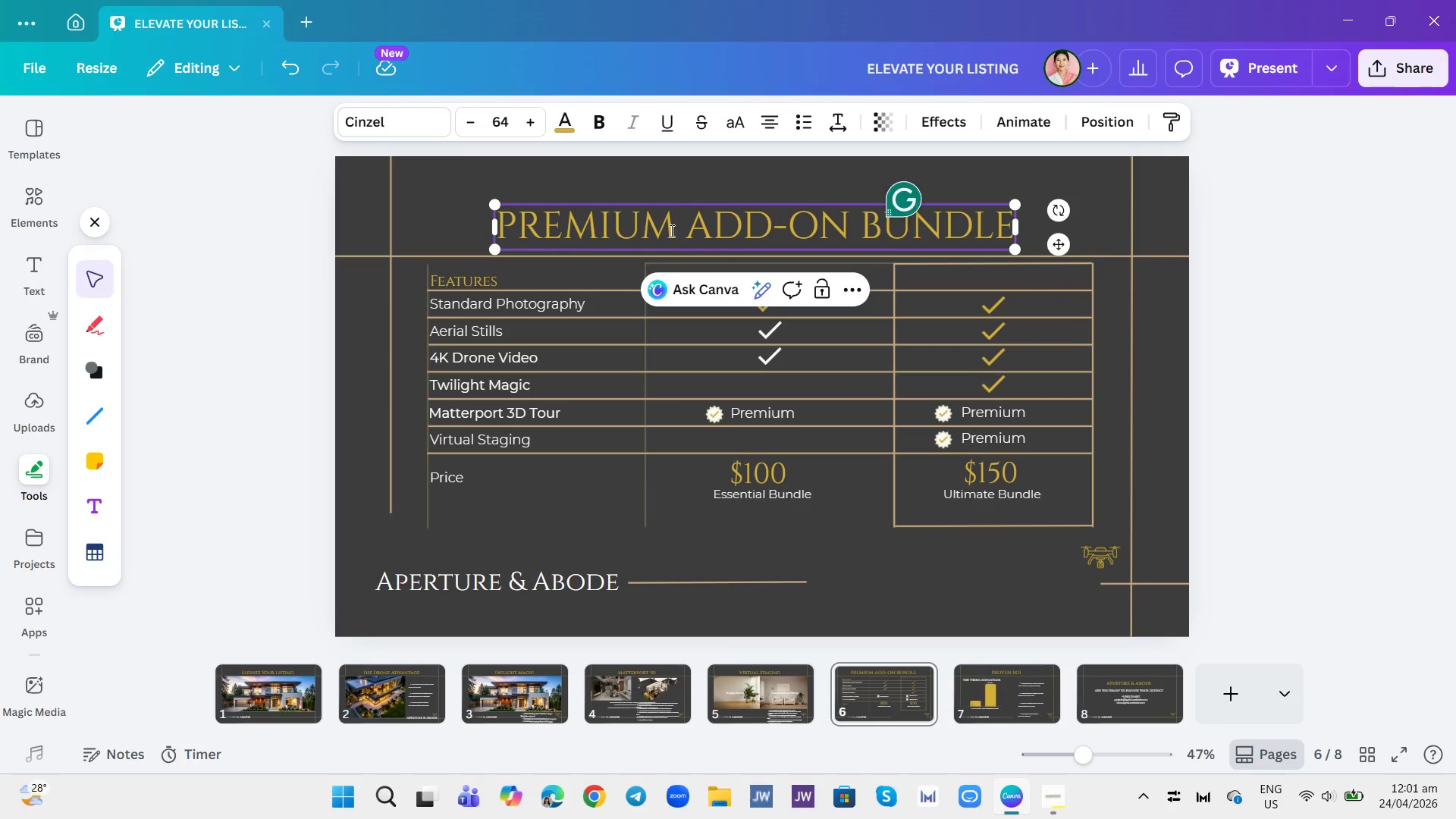 
key(Backspace)
key(Backspace)
key(Backspace)
key(Backspace)
key(Backspace)
key(Backspace)
type(remium)
 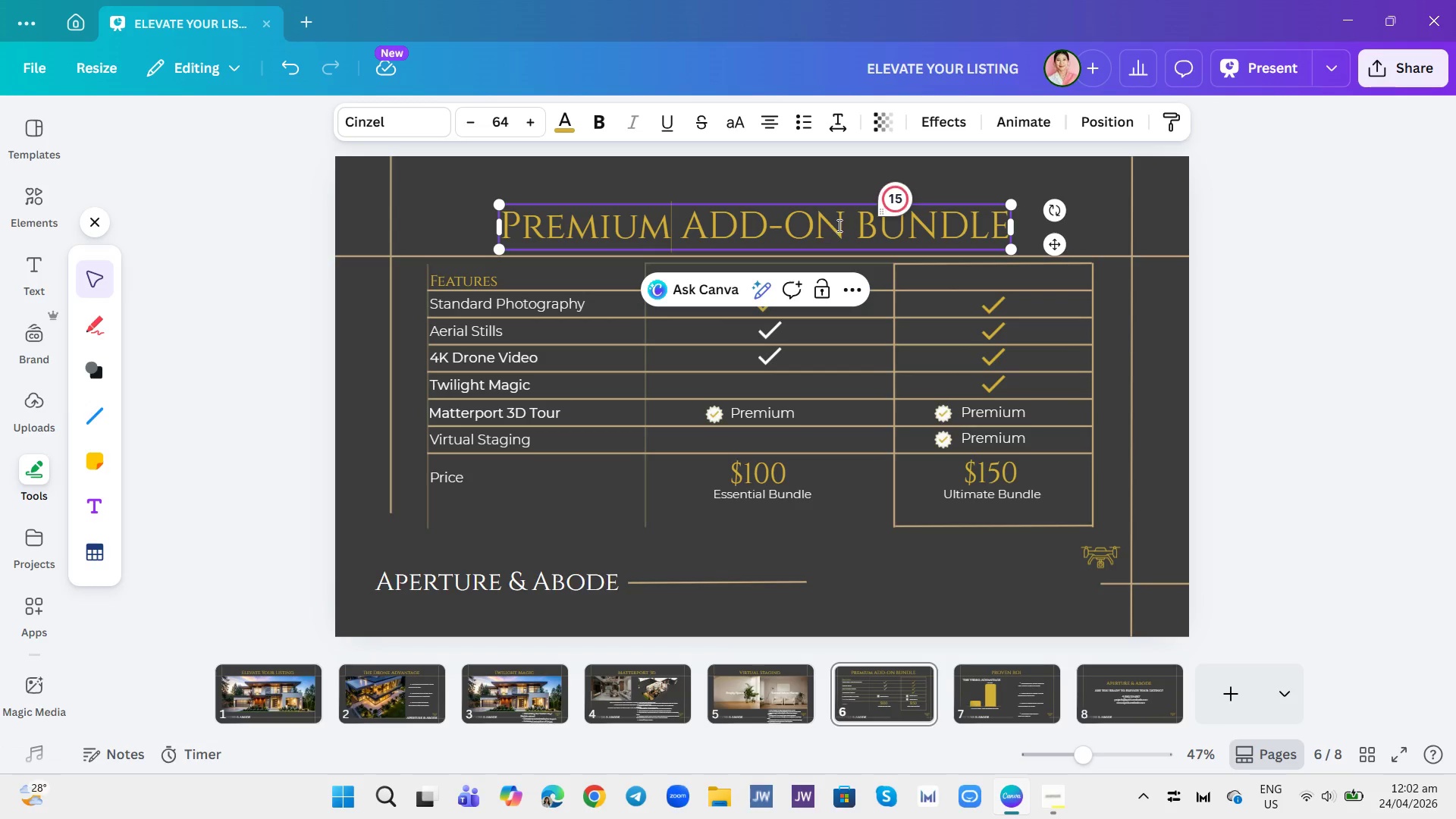 
left_click([840, 226])
 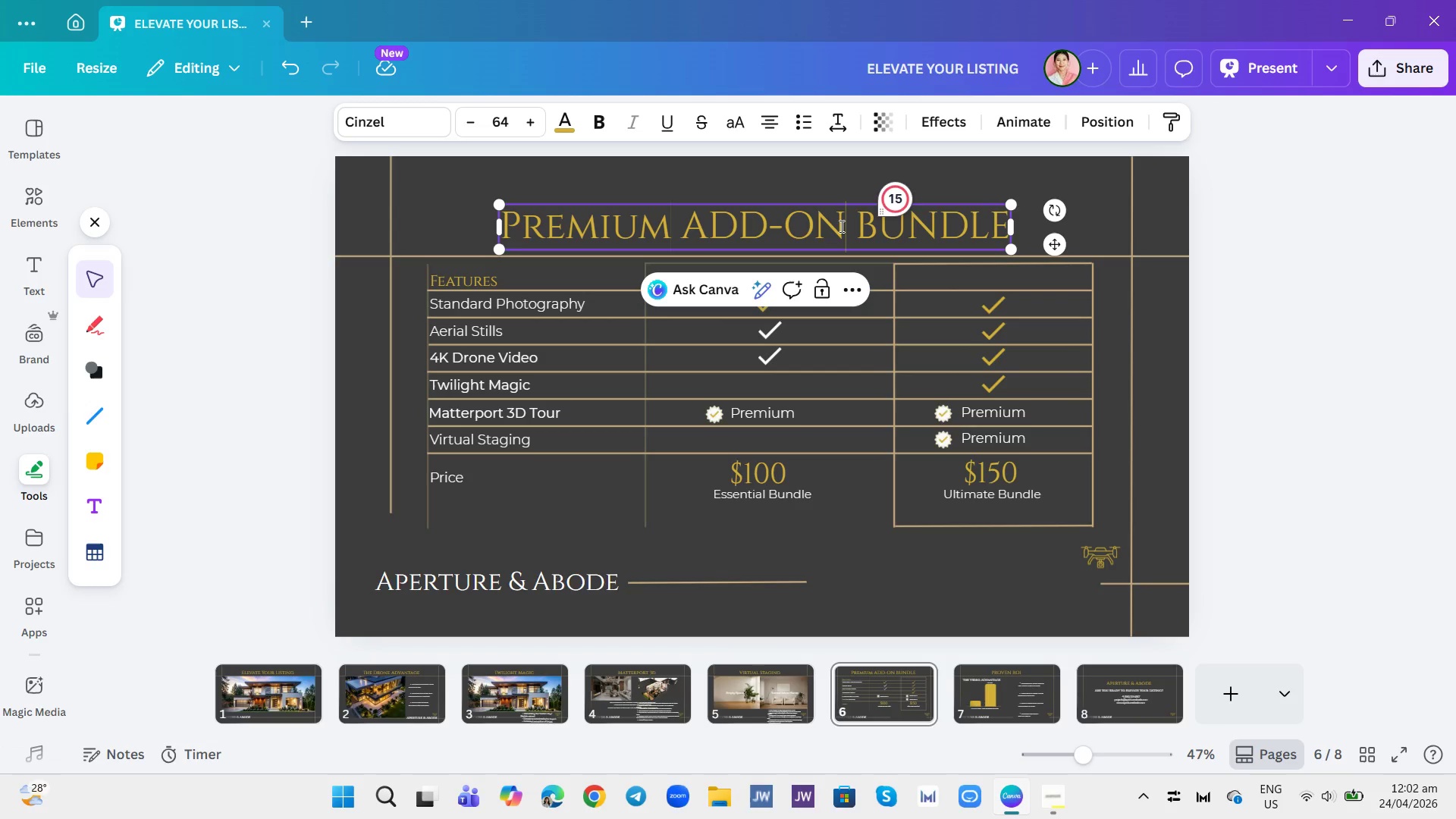 
key(Backspace)
key(Backspace)
key(Backspace)
key(Backspace)
key(Backspace)
type(dd-on)
 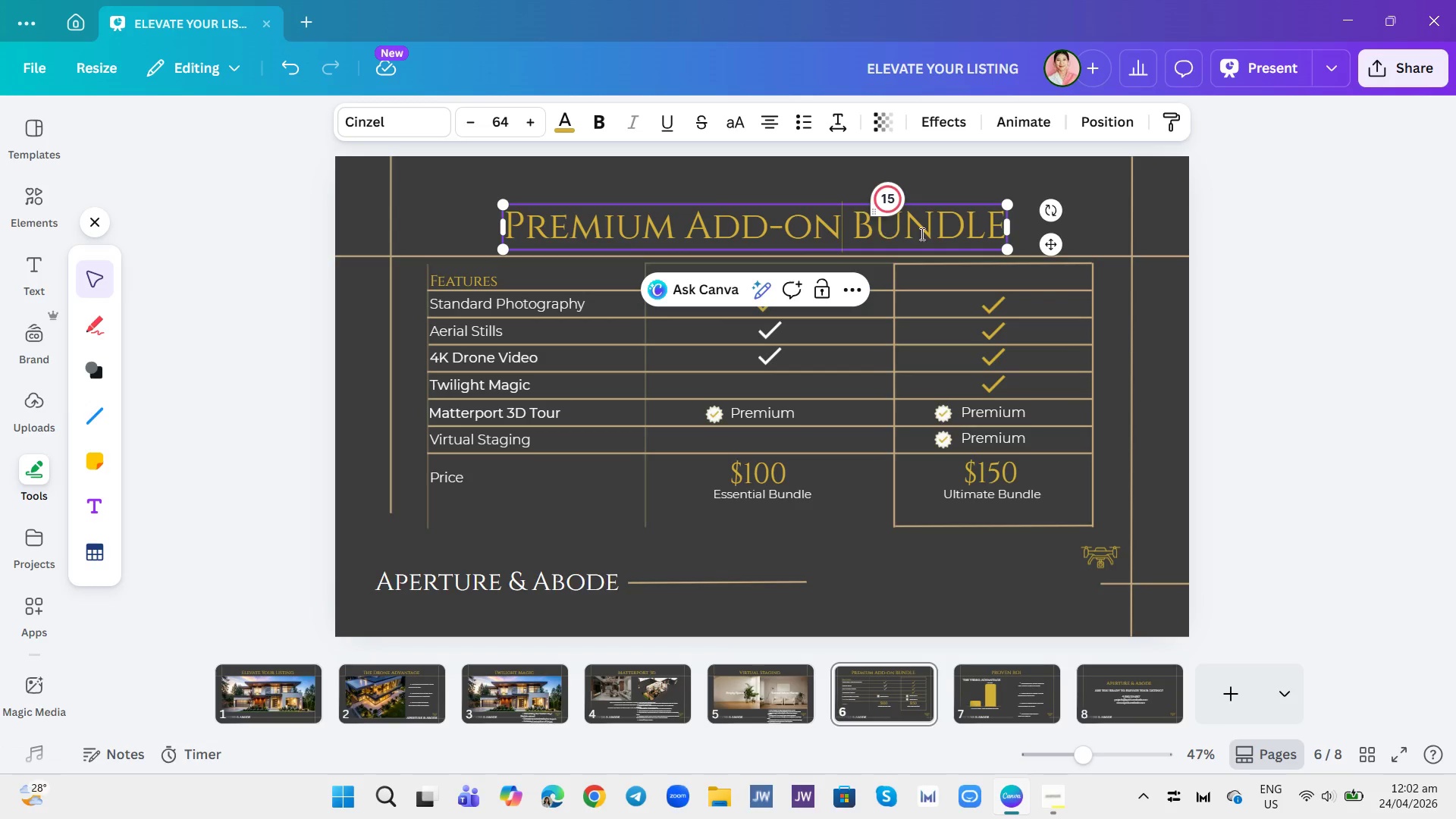 
left_click([976, 236])
 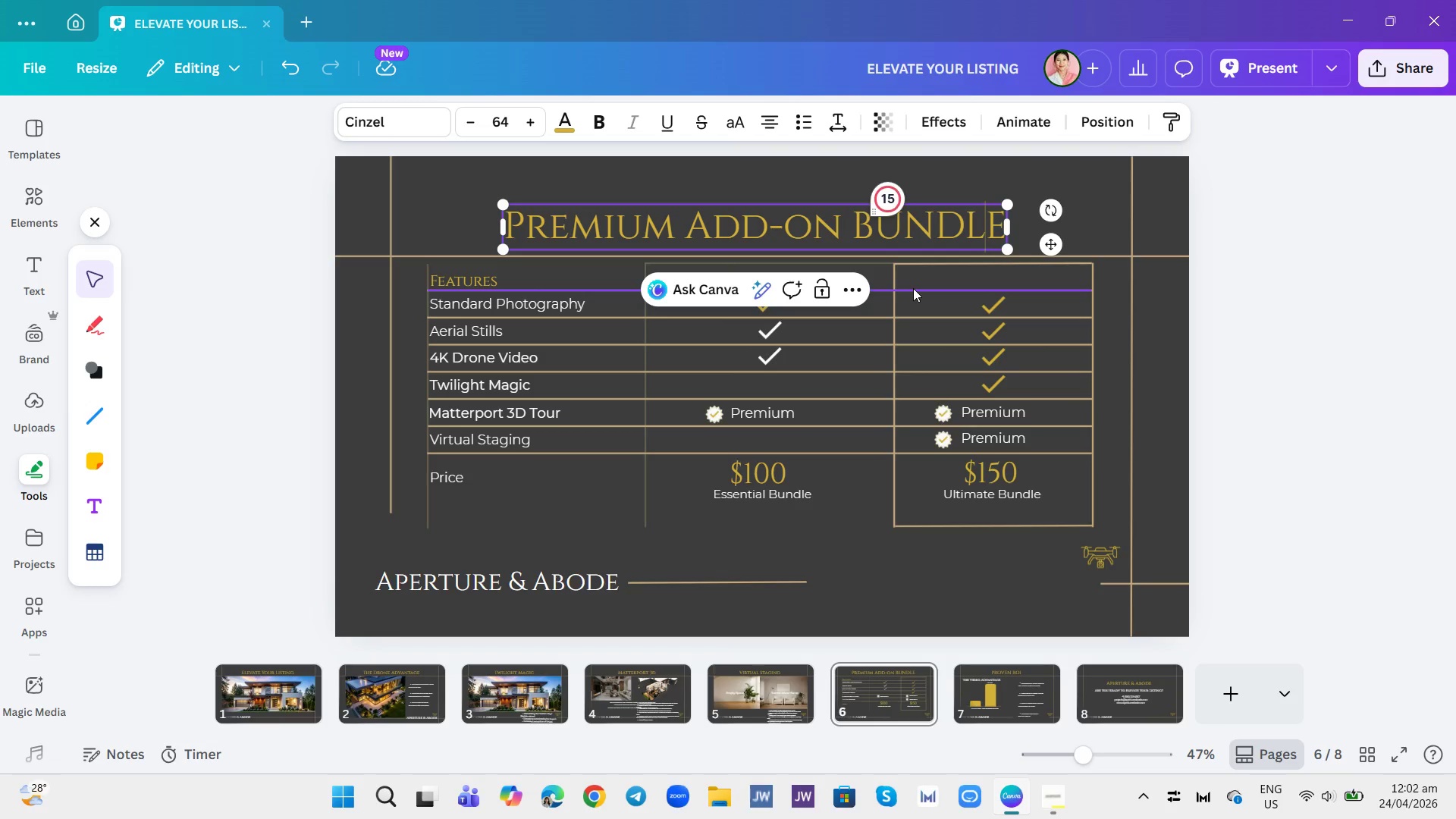 
key(ArrowRight)
 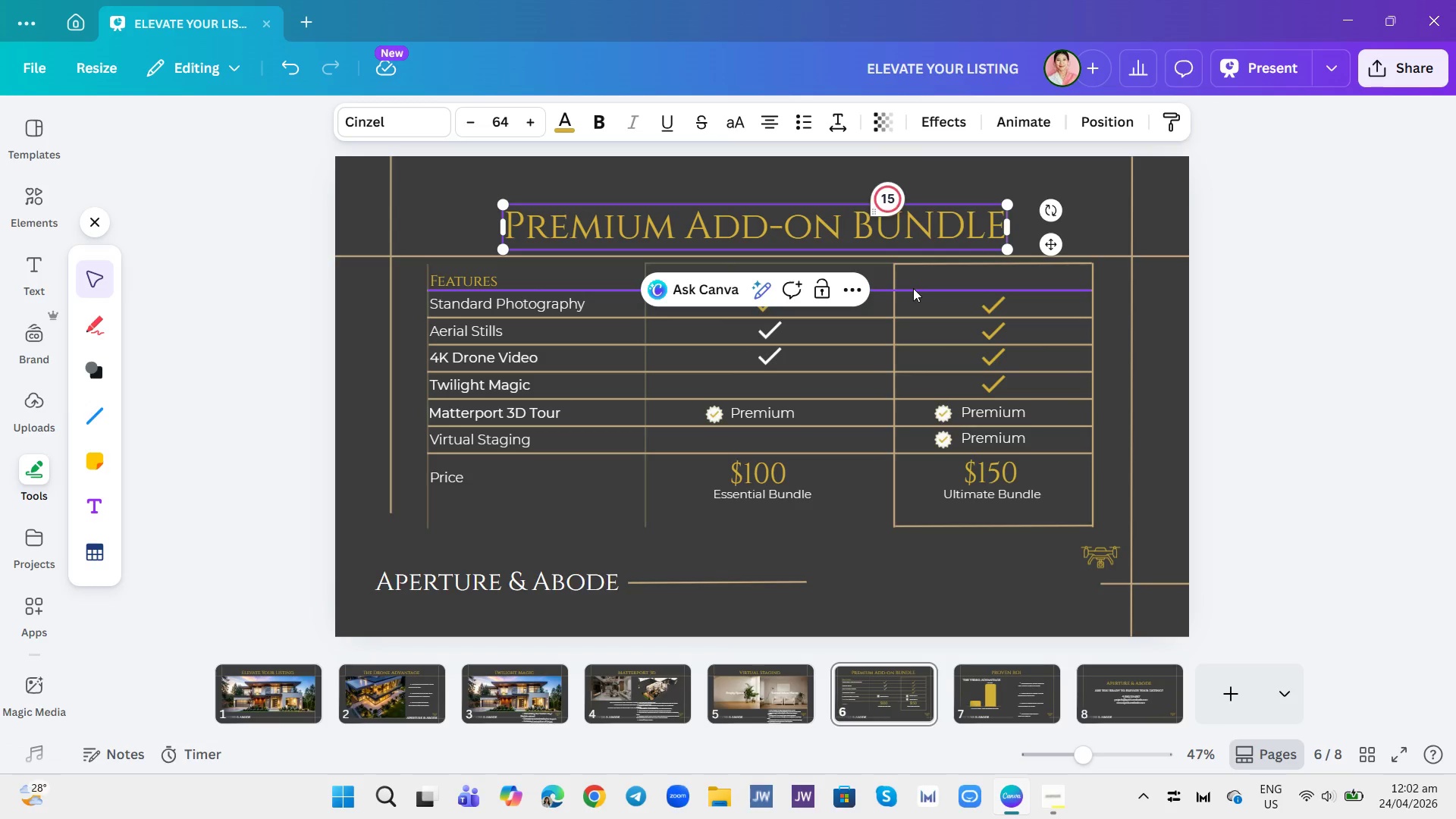 
key(Backspace)
key(Backspace)
key(Backspace)
key(Backspace)
key(Backspace)
type(undle)
 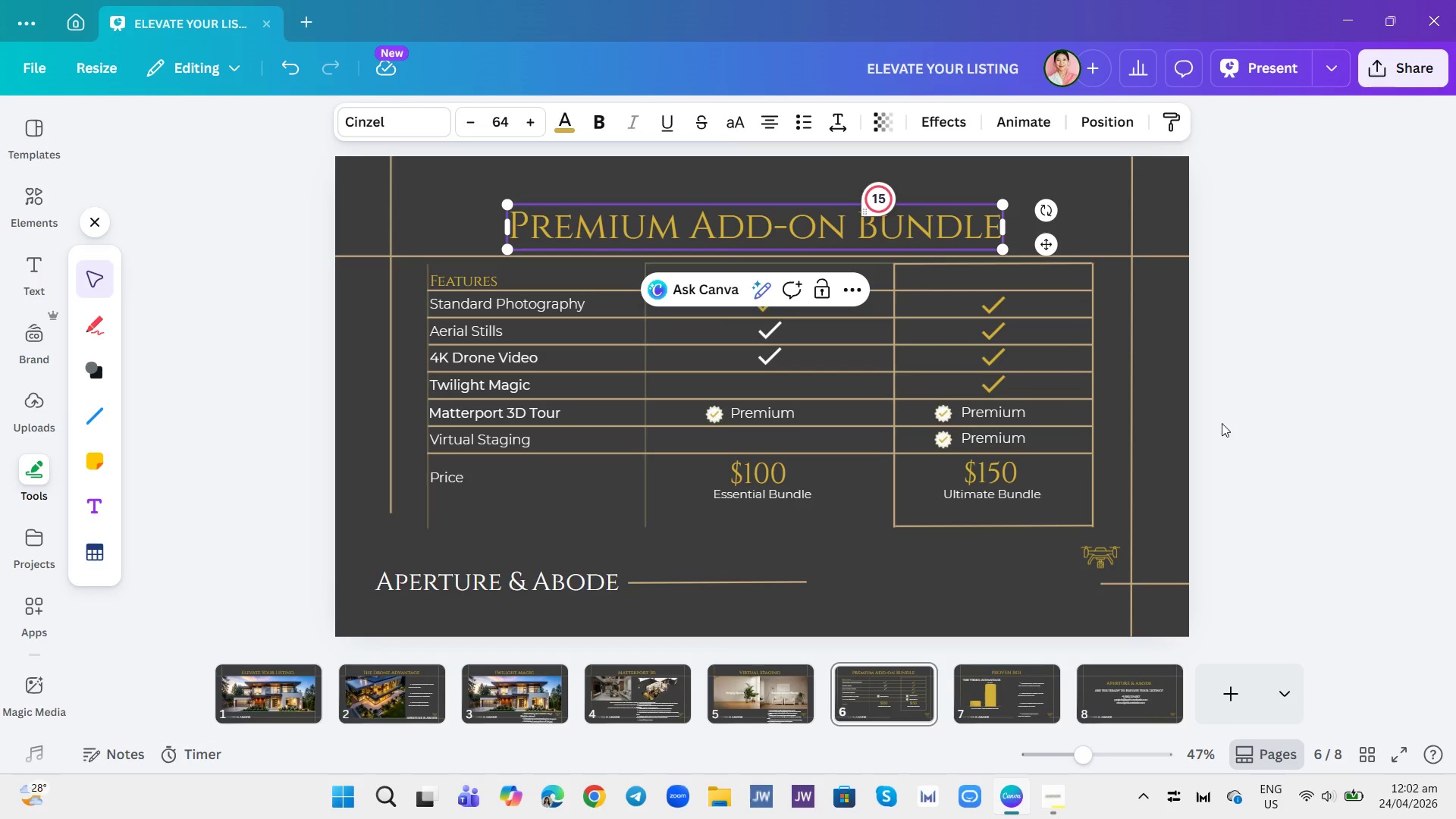 
left_click([1222, 423])
 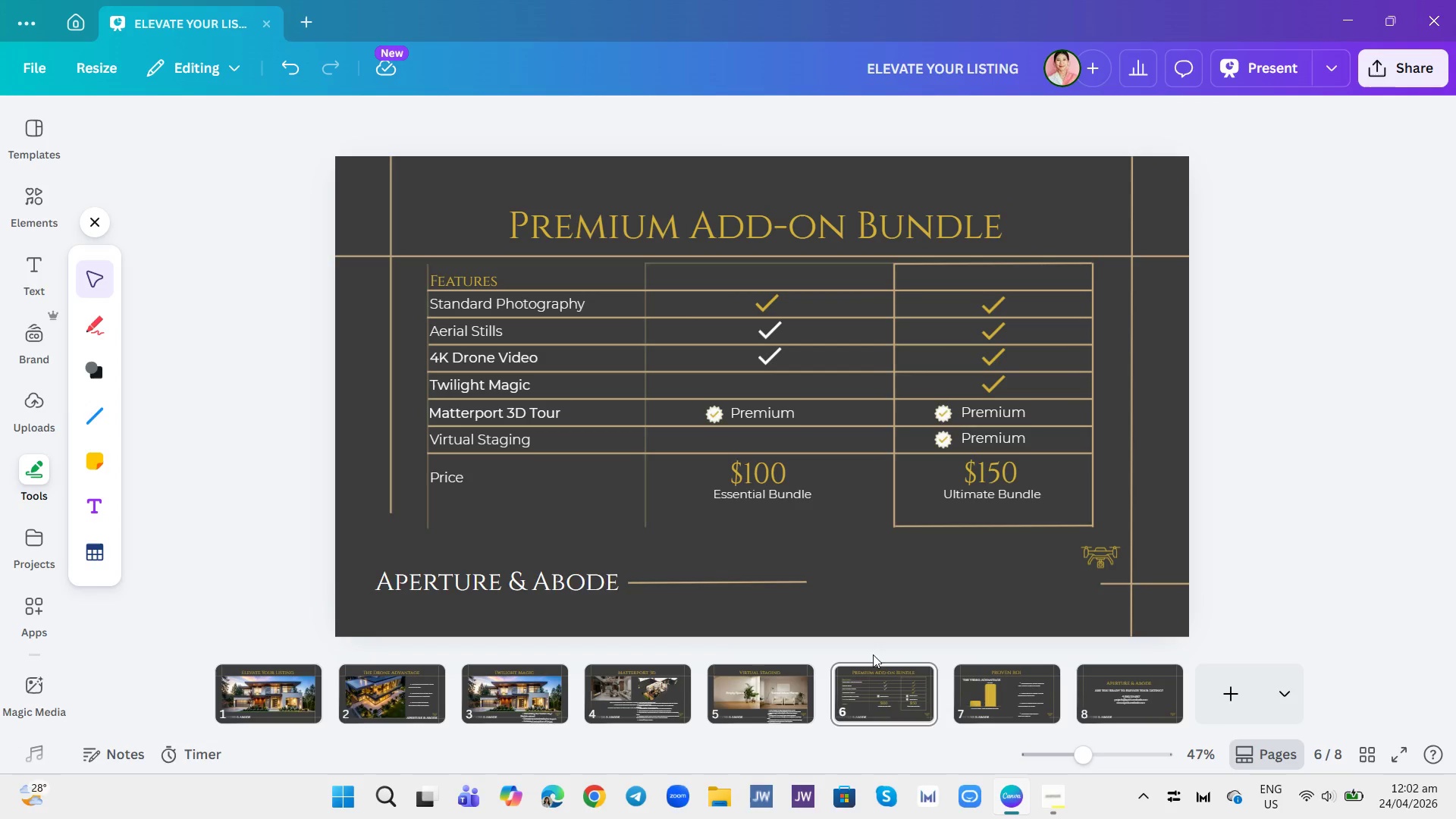 
double_click([962, 682])
 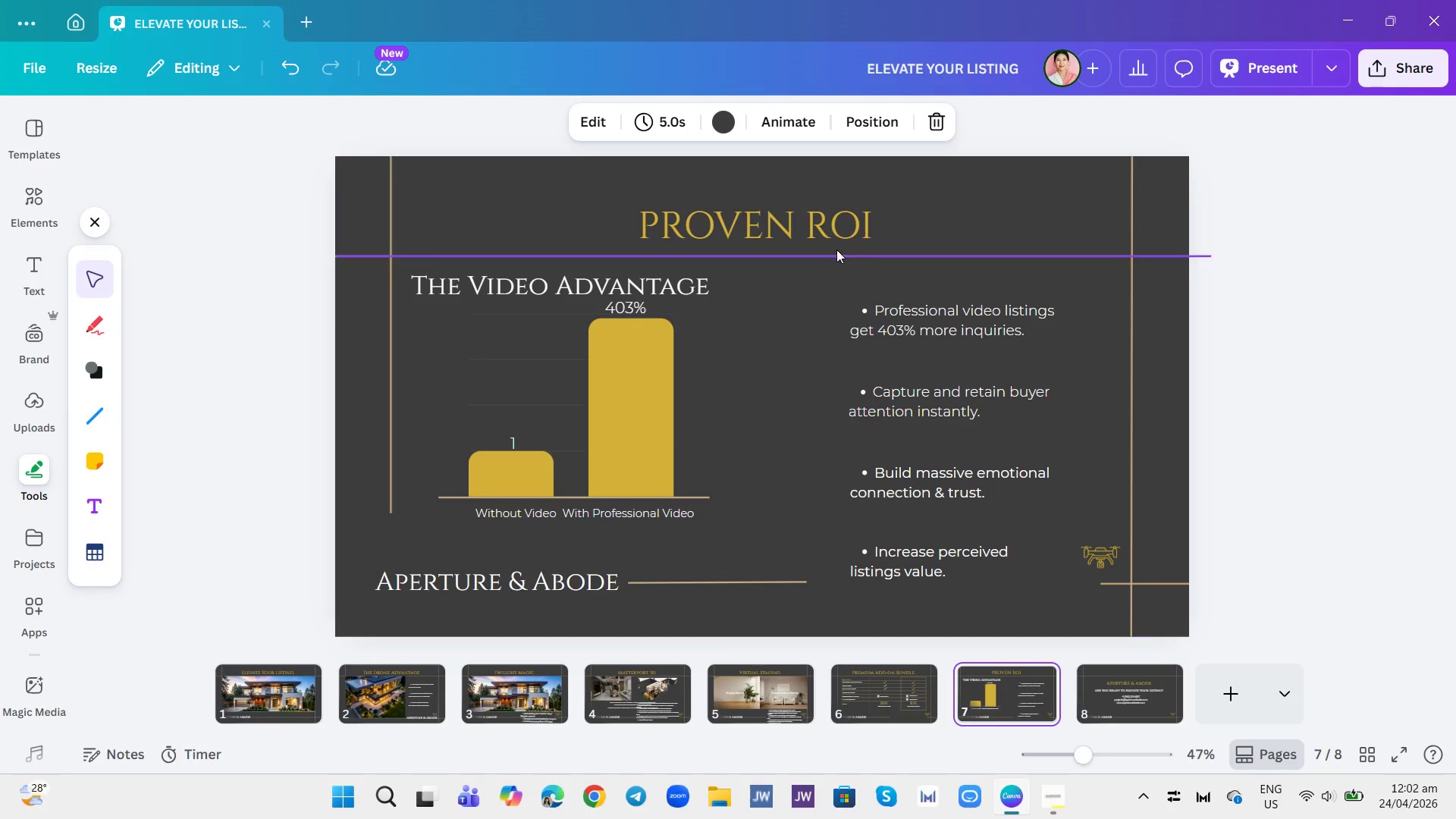 
left_click([868, 234])
 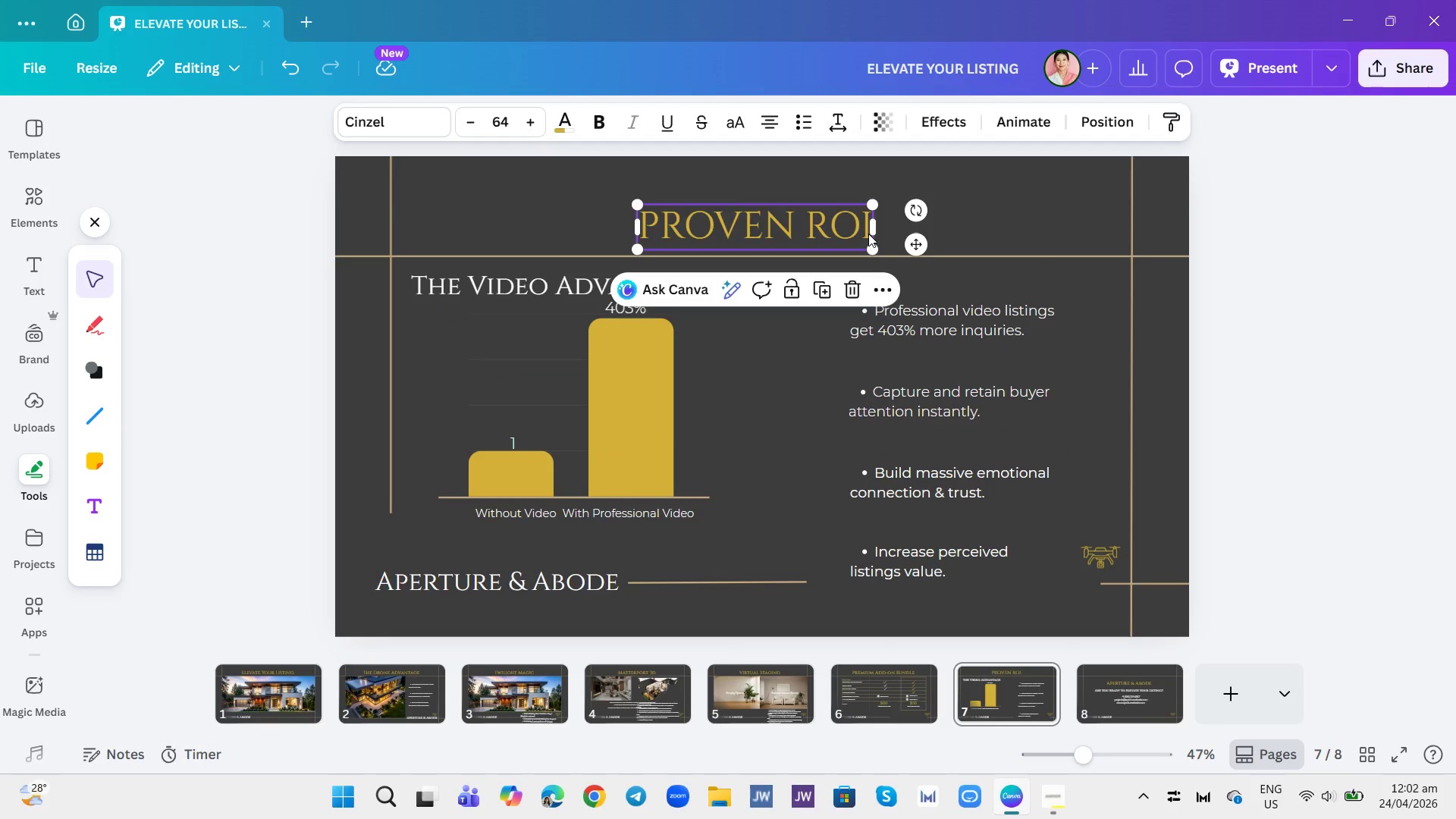 
key(Backspace)
 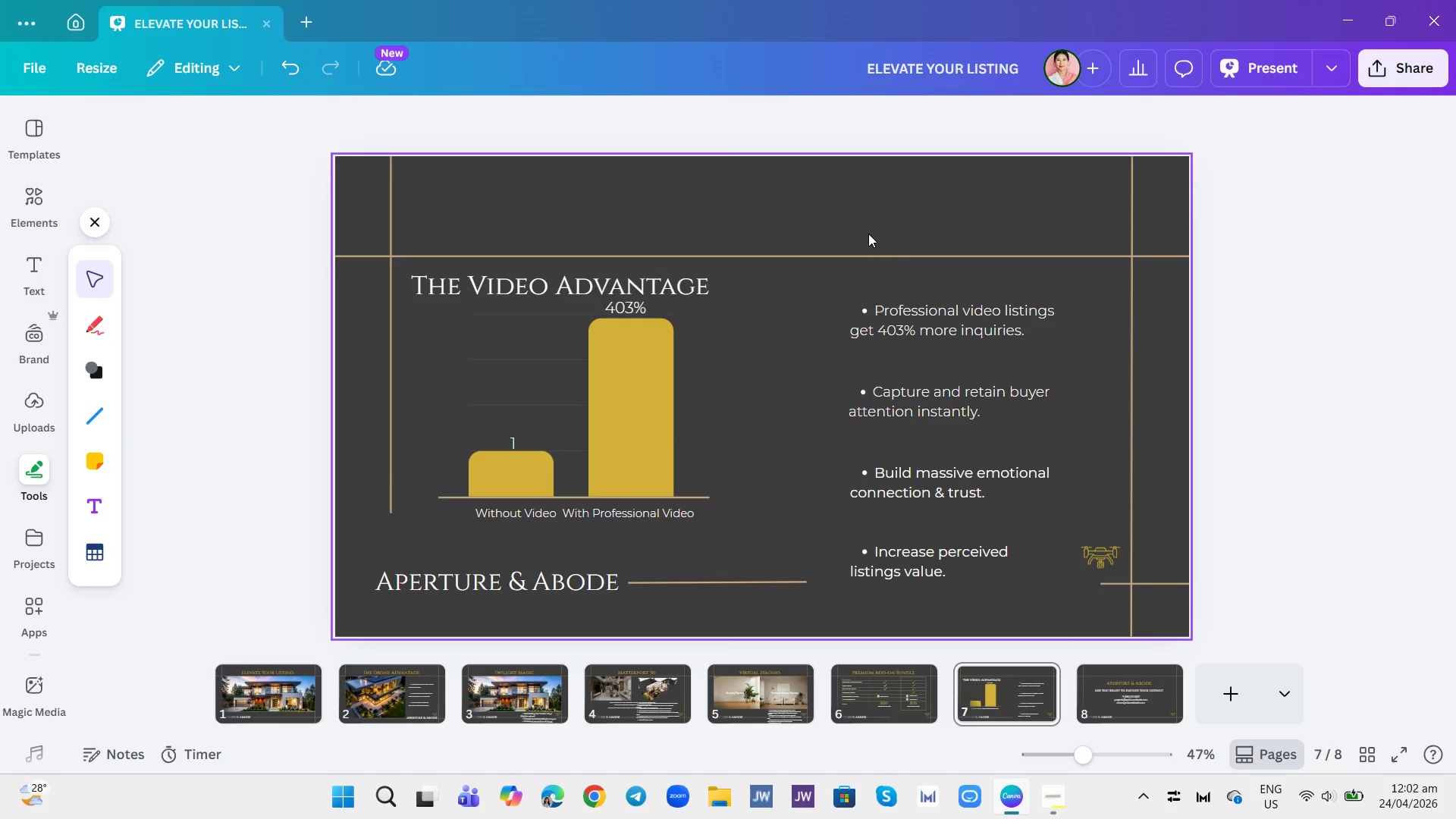 
key(Backspace)
 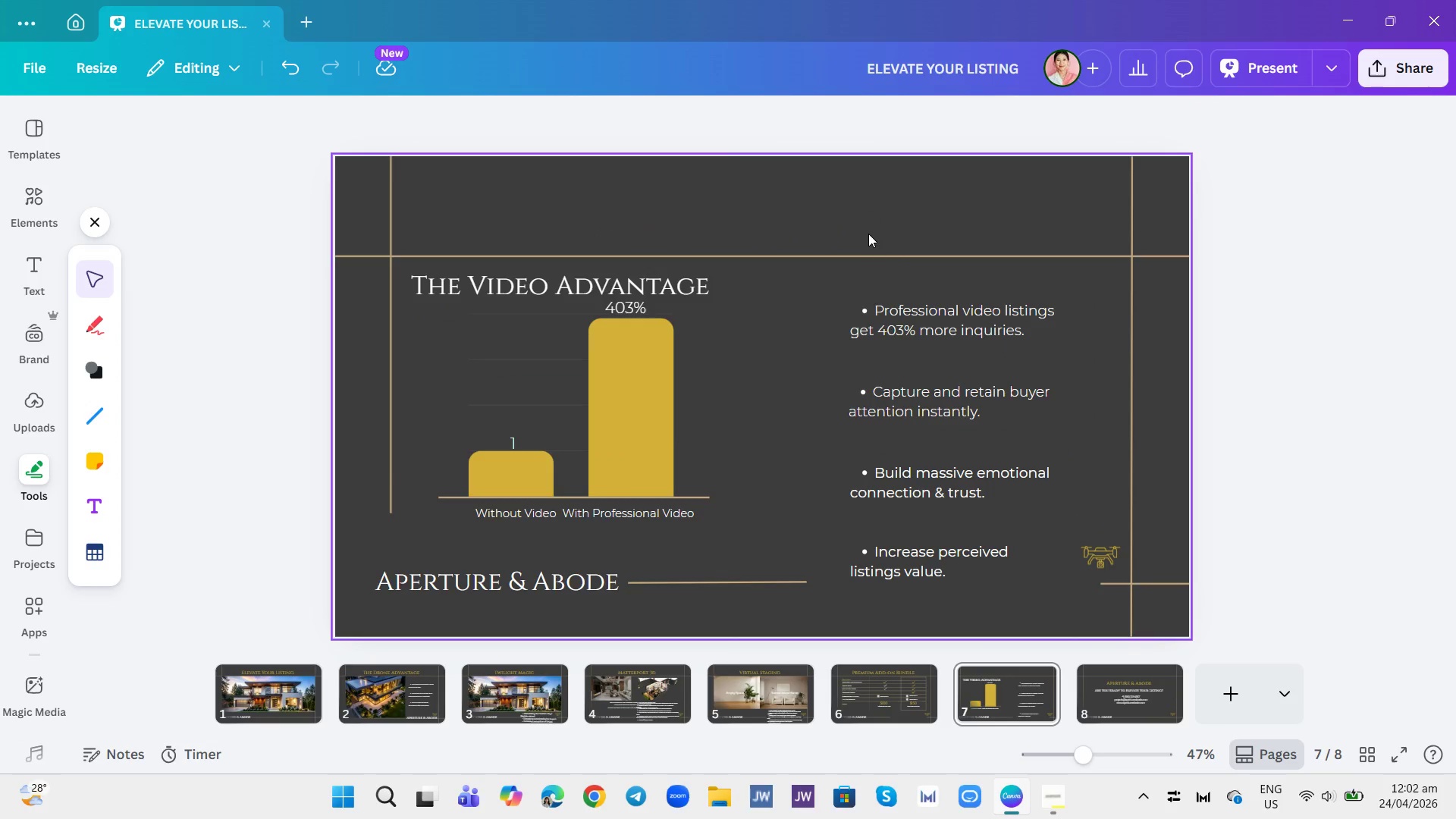 
left_click([868, 234])
 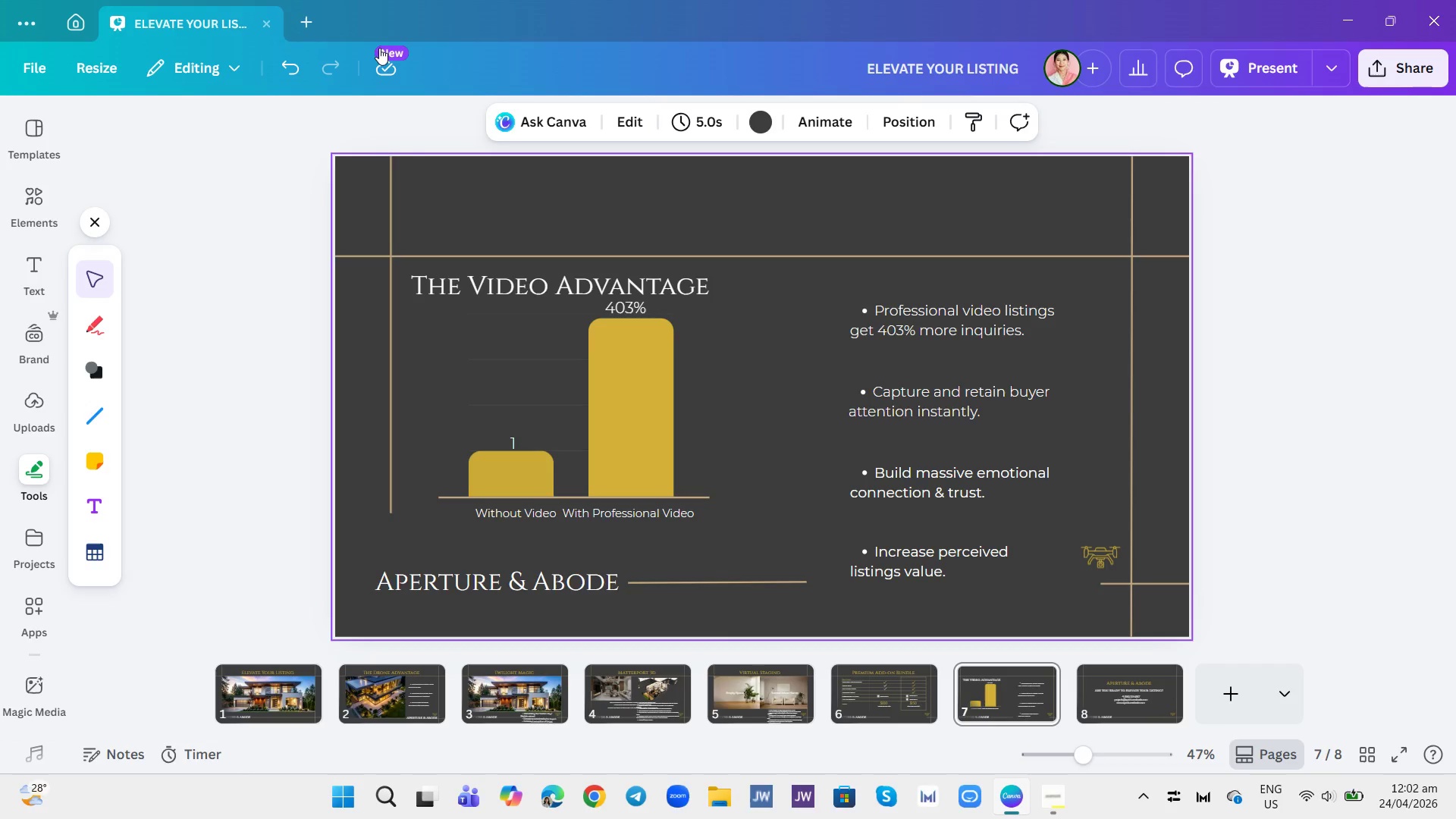 
left_click([287, 80])
 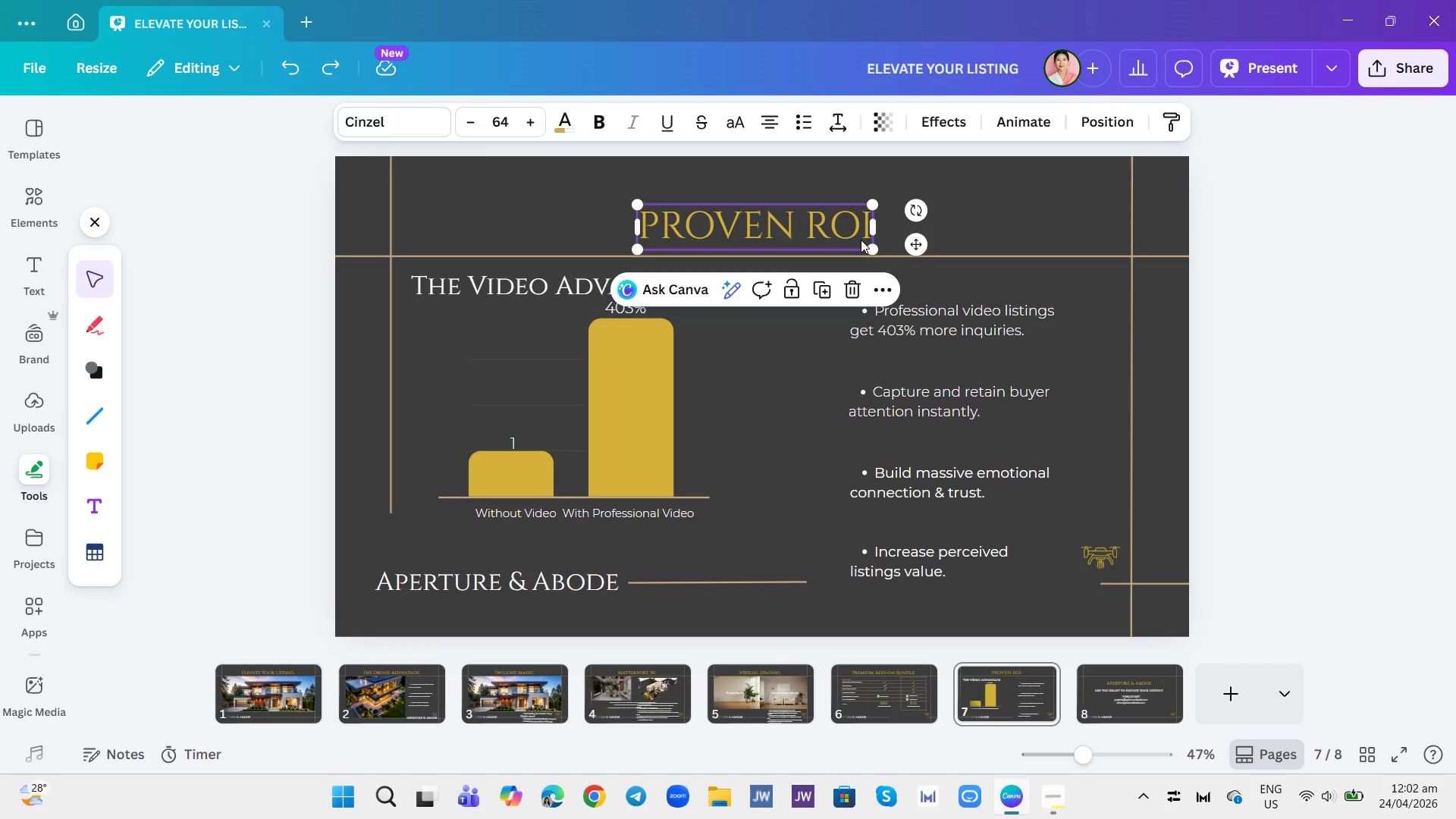 
double_click([870, 232])
 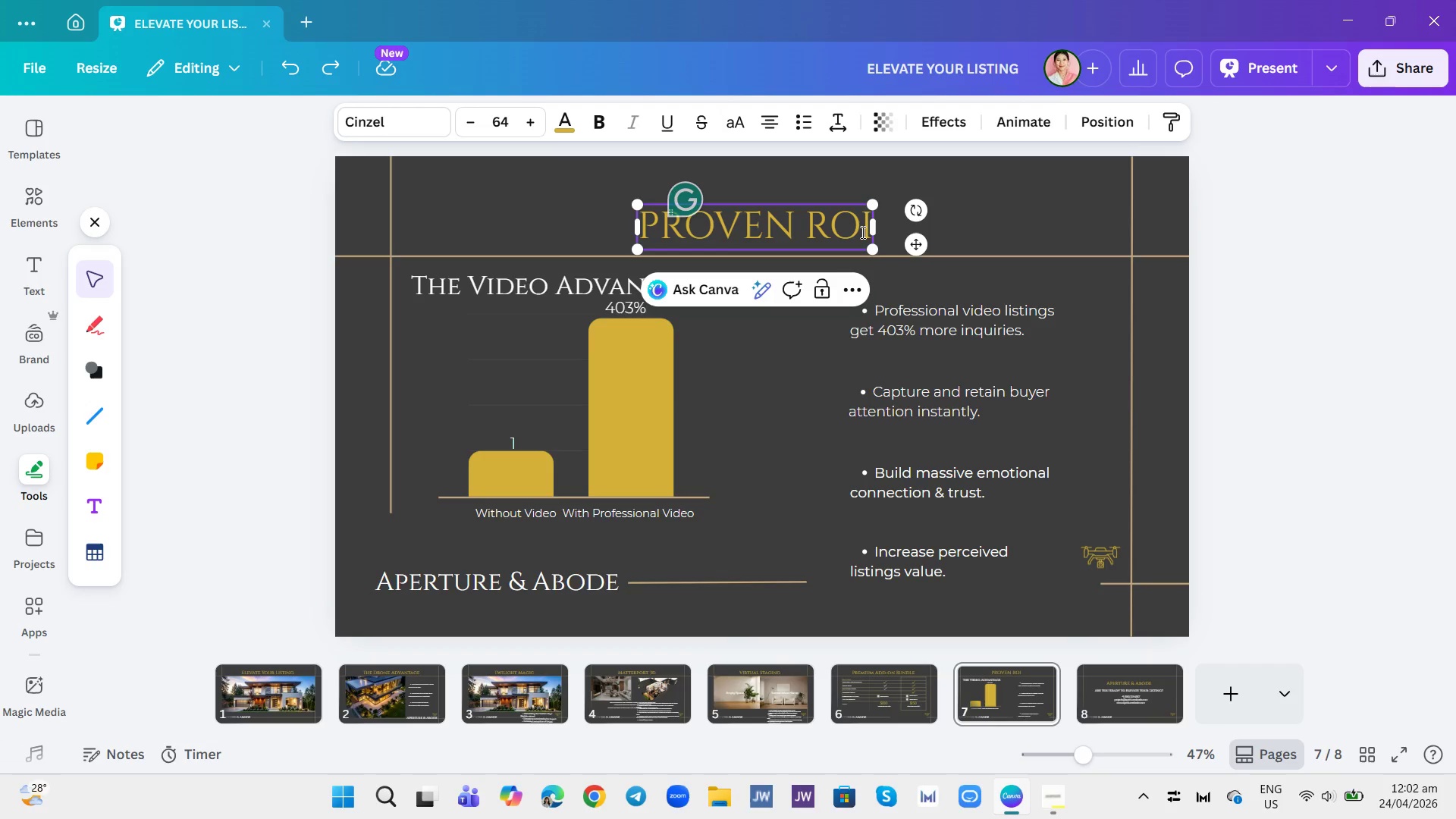 
key(Backspace)
key(Backspace)
type(oi)
 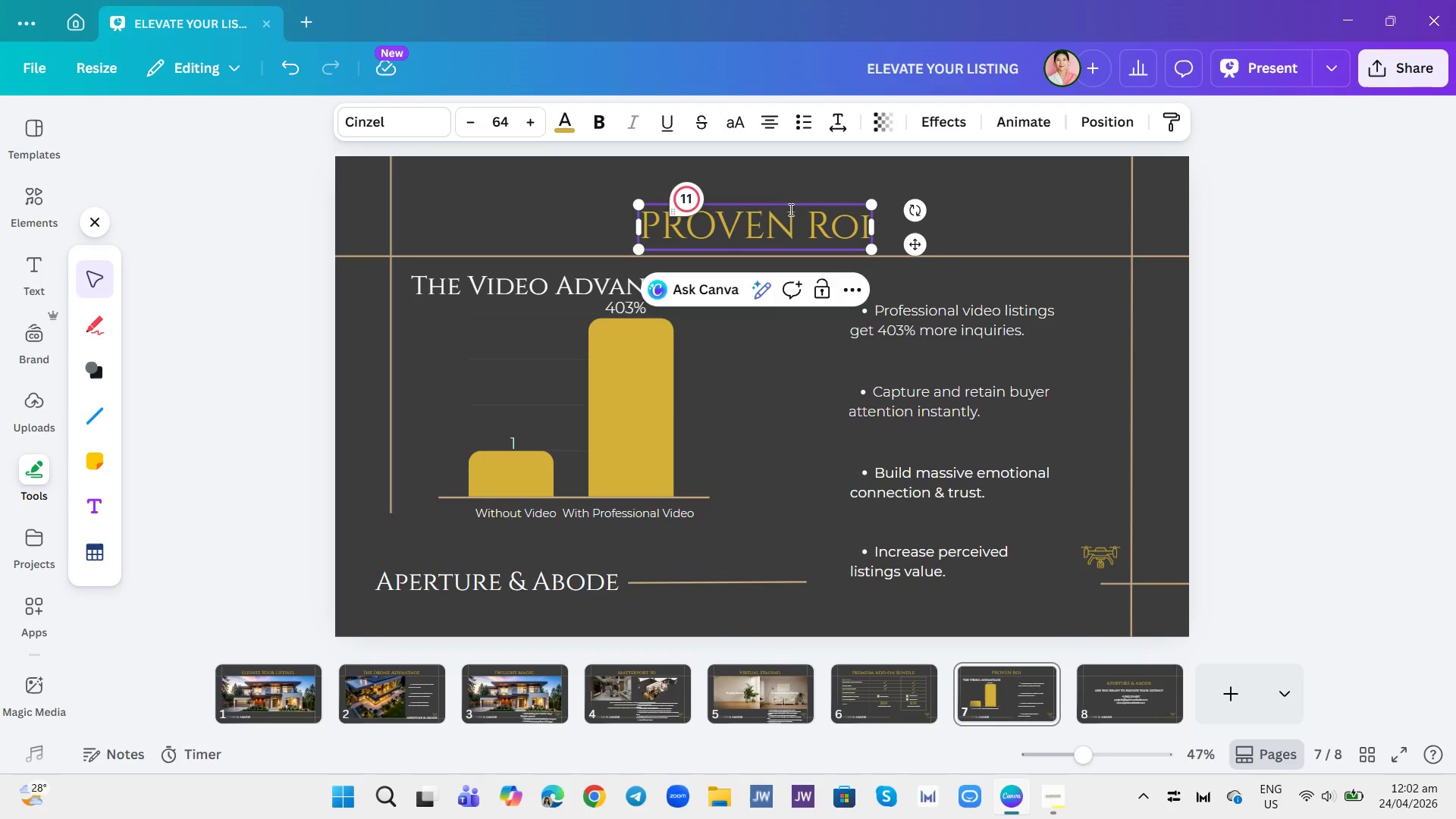 
left_click([792, 218])
 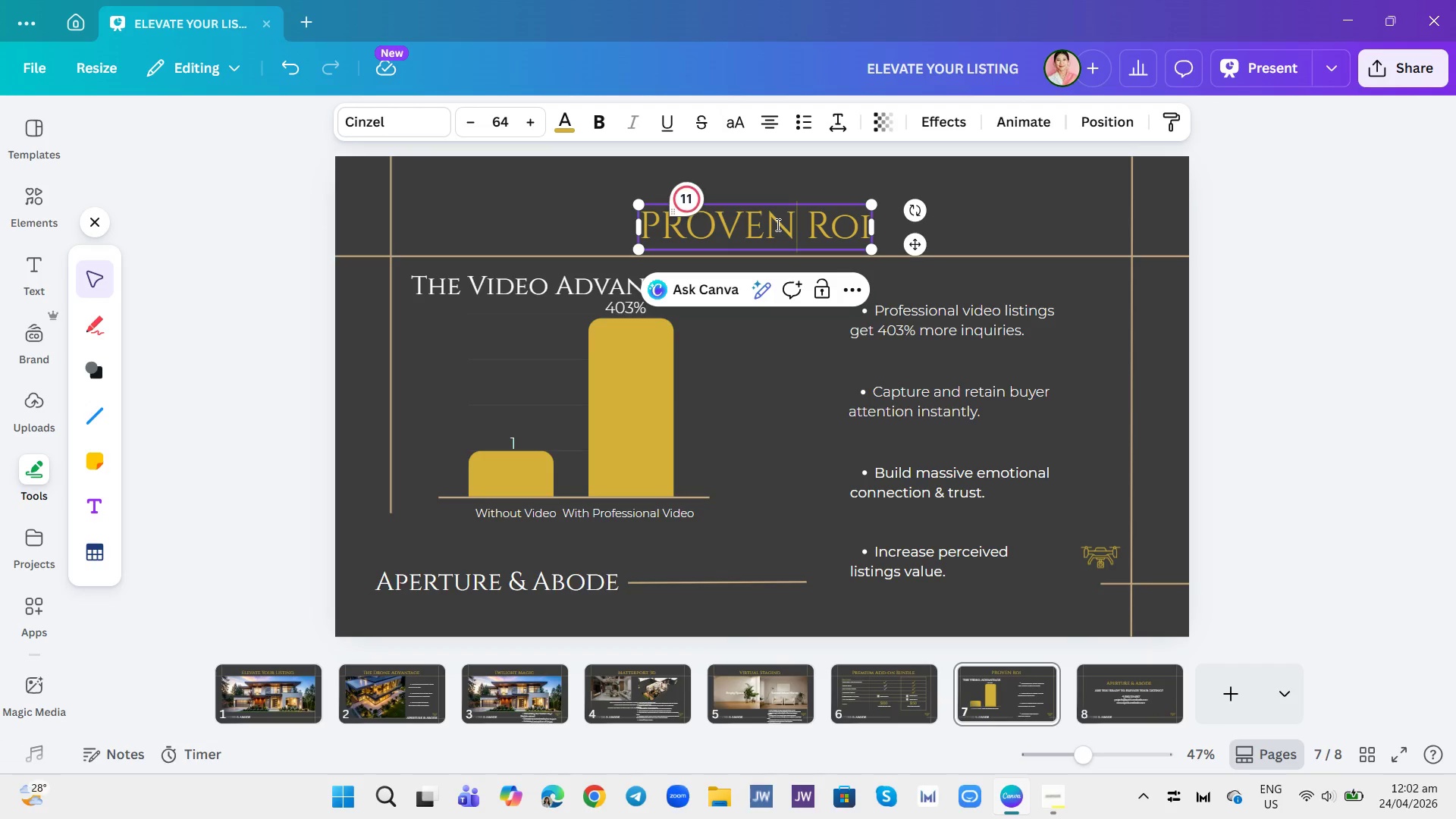 
key(Backspace)
key(Backspace)
key(Backspace)
key(Backspace)
key(Backspace)
type(roven)
 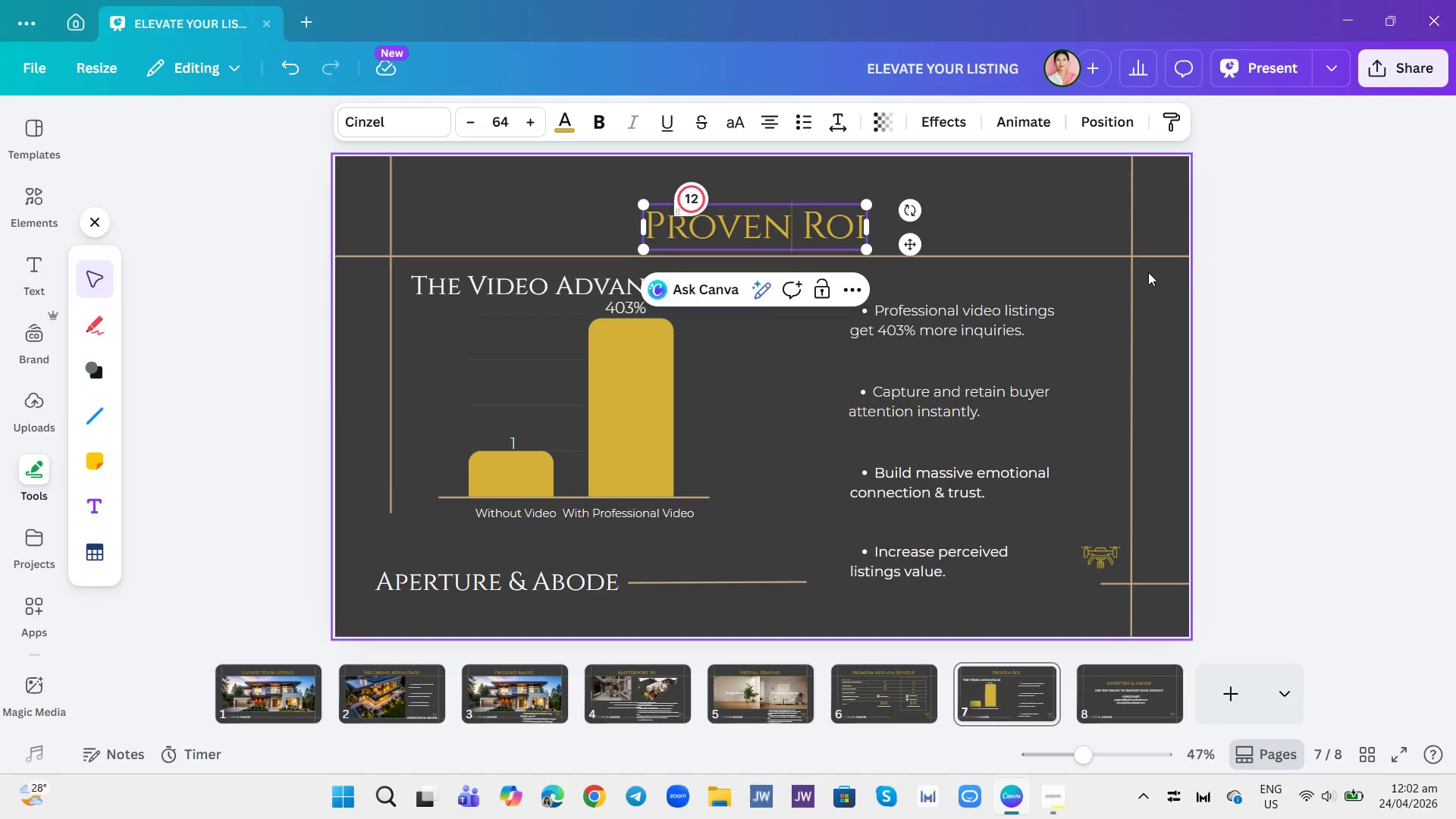 
left_click([1239, 268])
 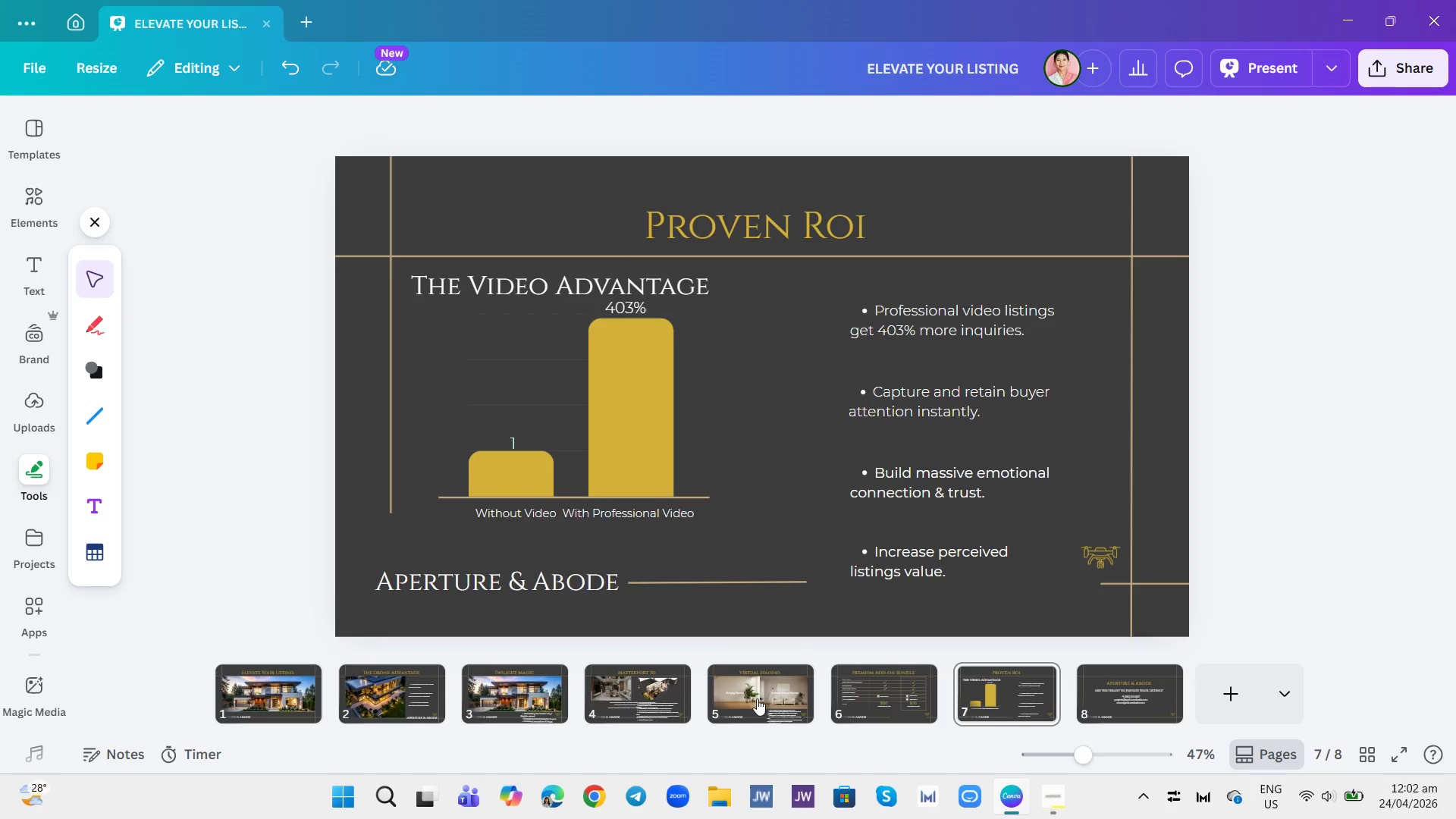 
double_click([865, 679])
 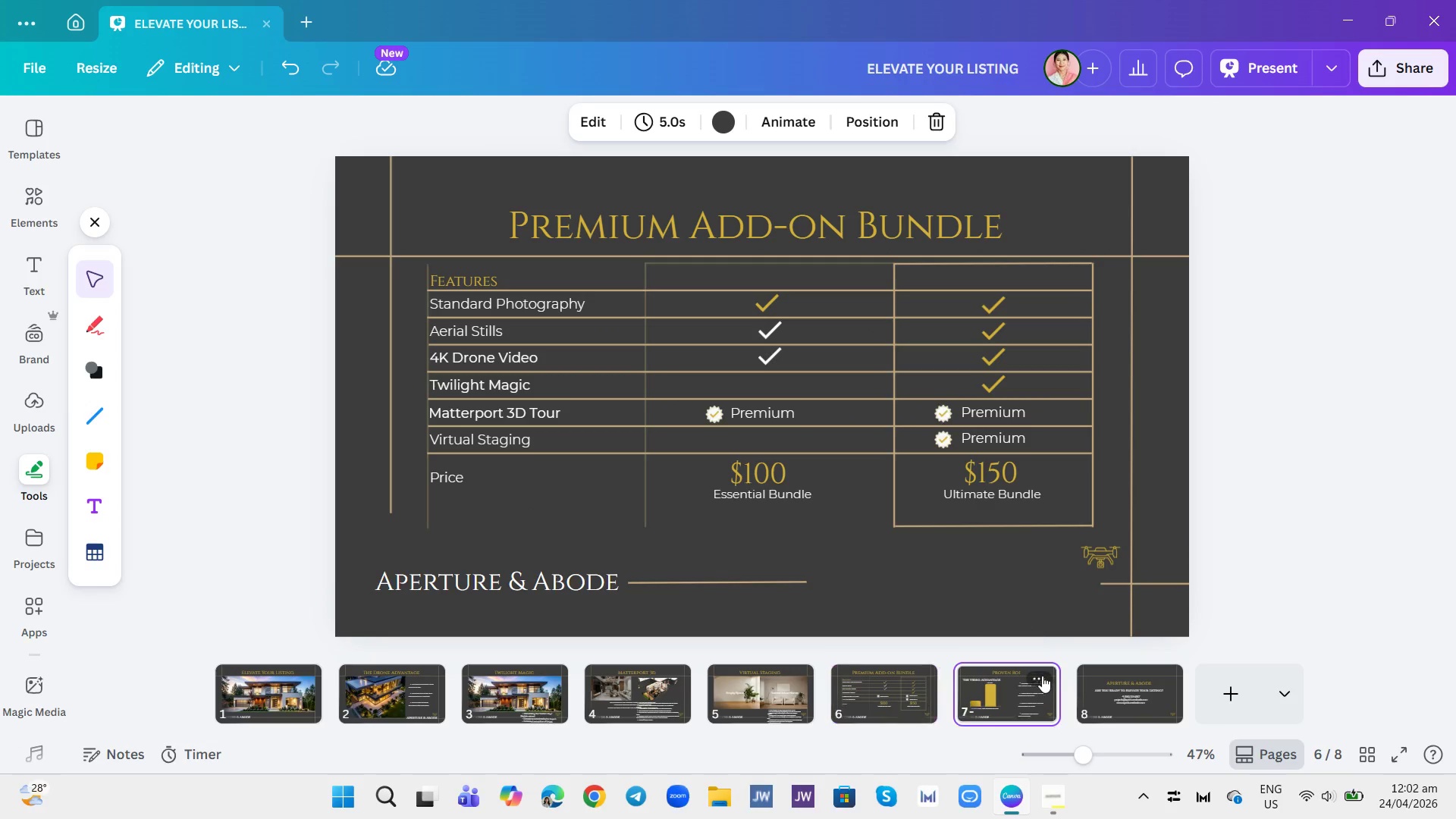 
double_click([1128, 673])
 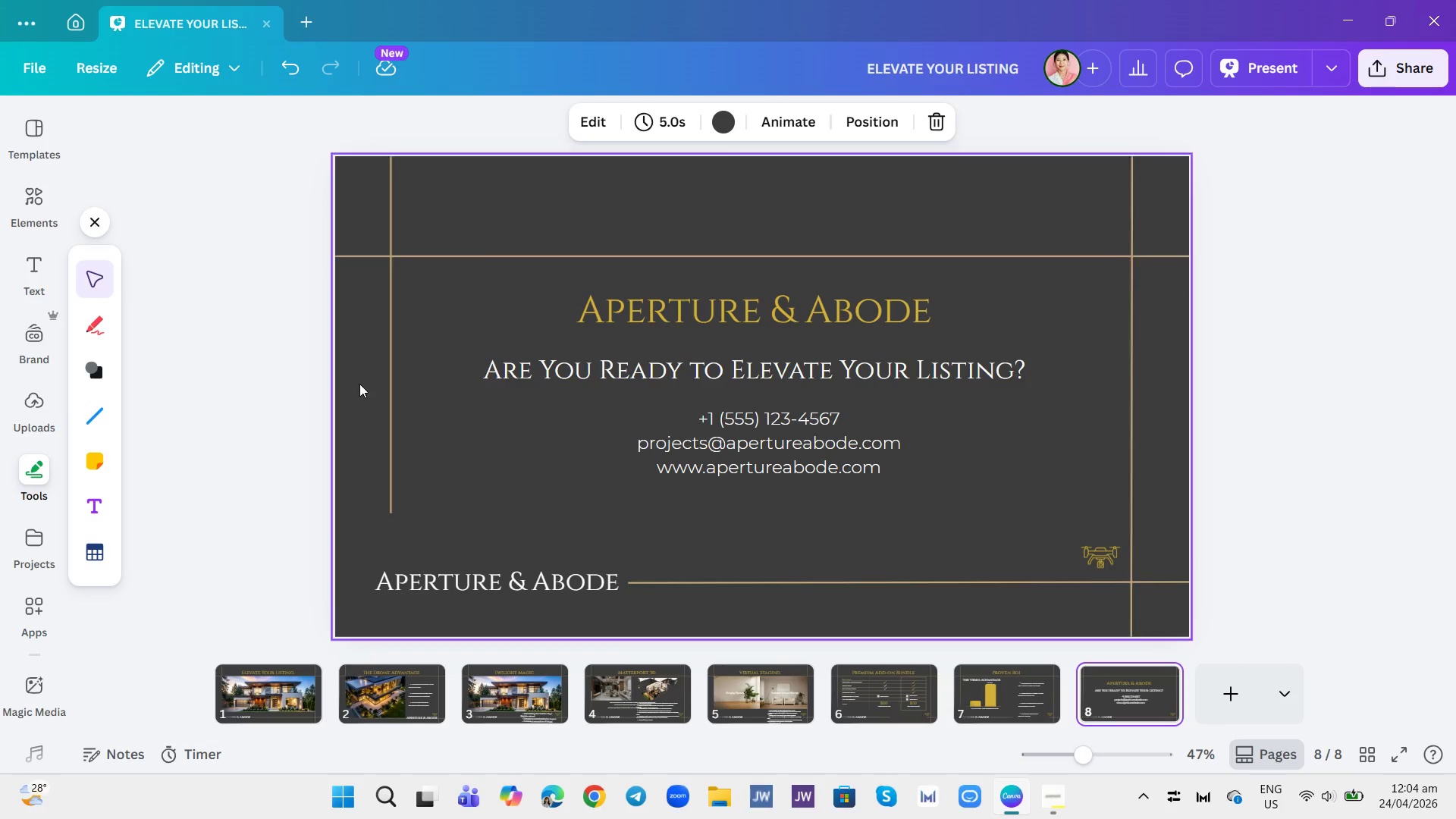 
wait(92.45)
 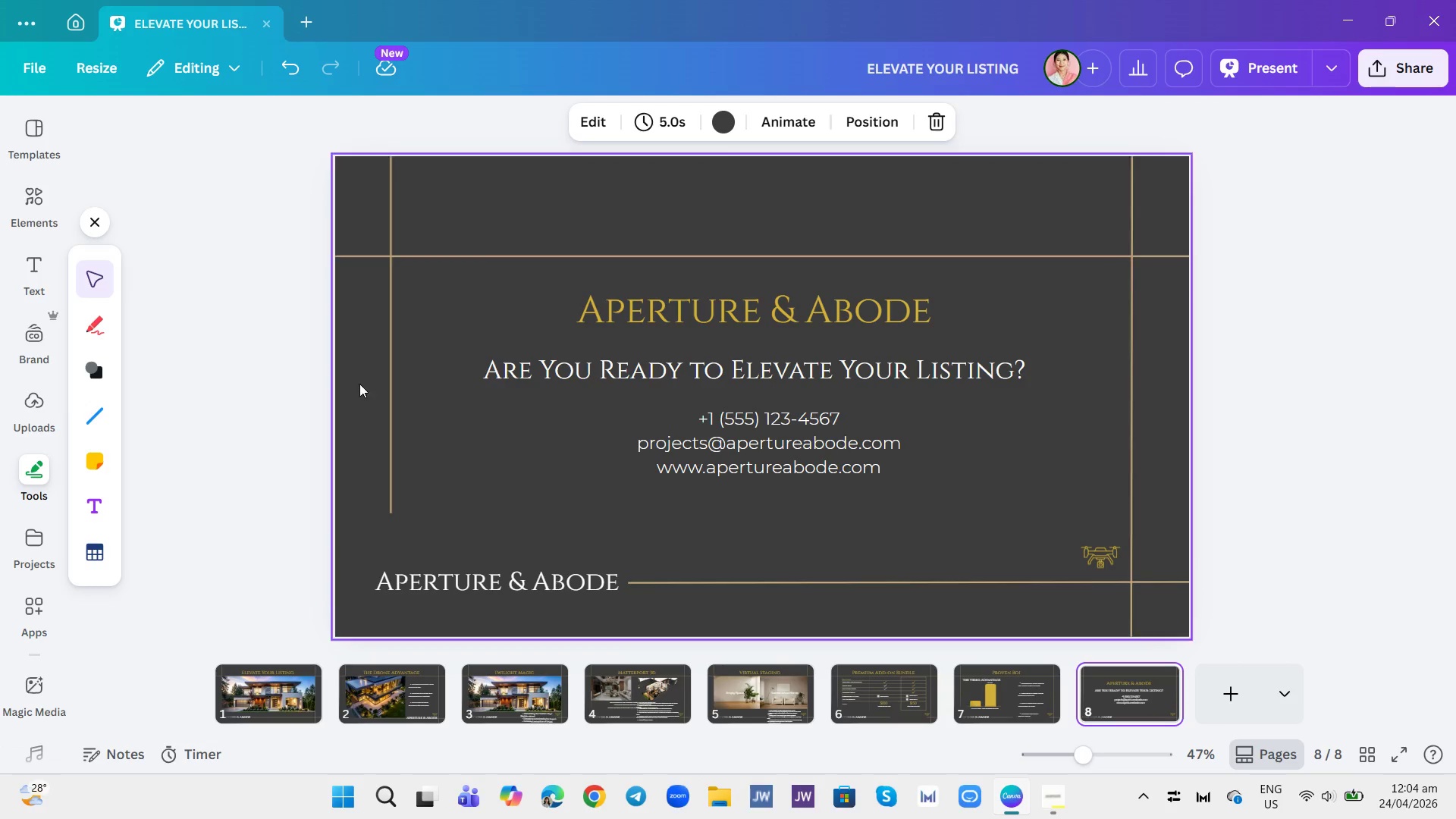 
left_click([1092, 667])
 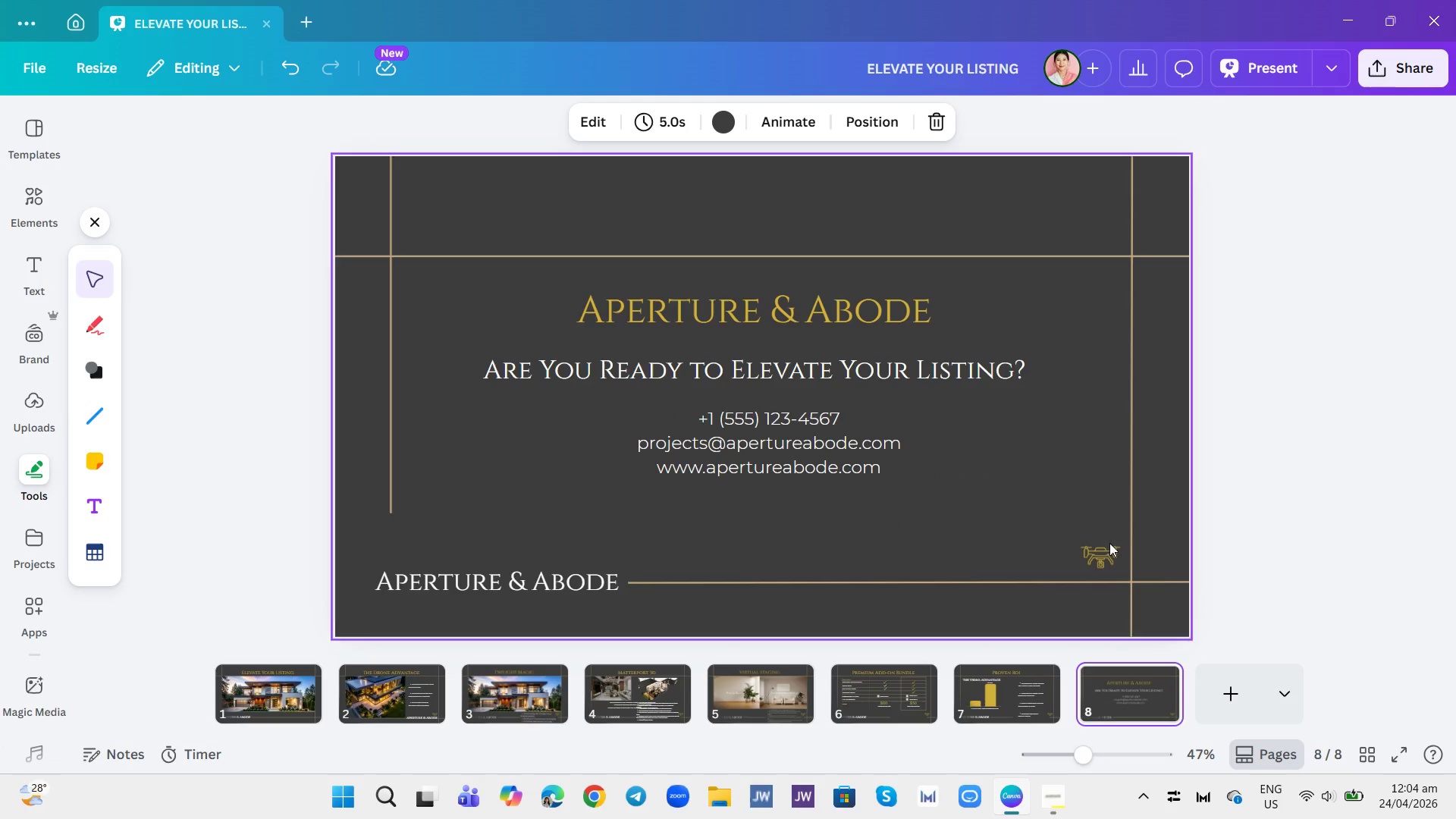 
left_click([1026, 706])
 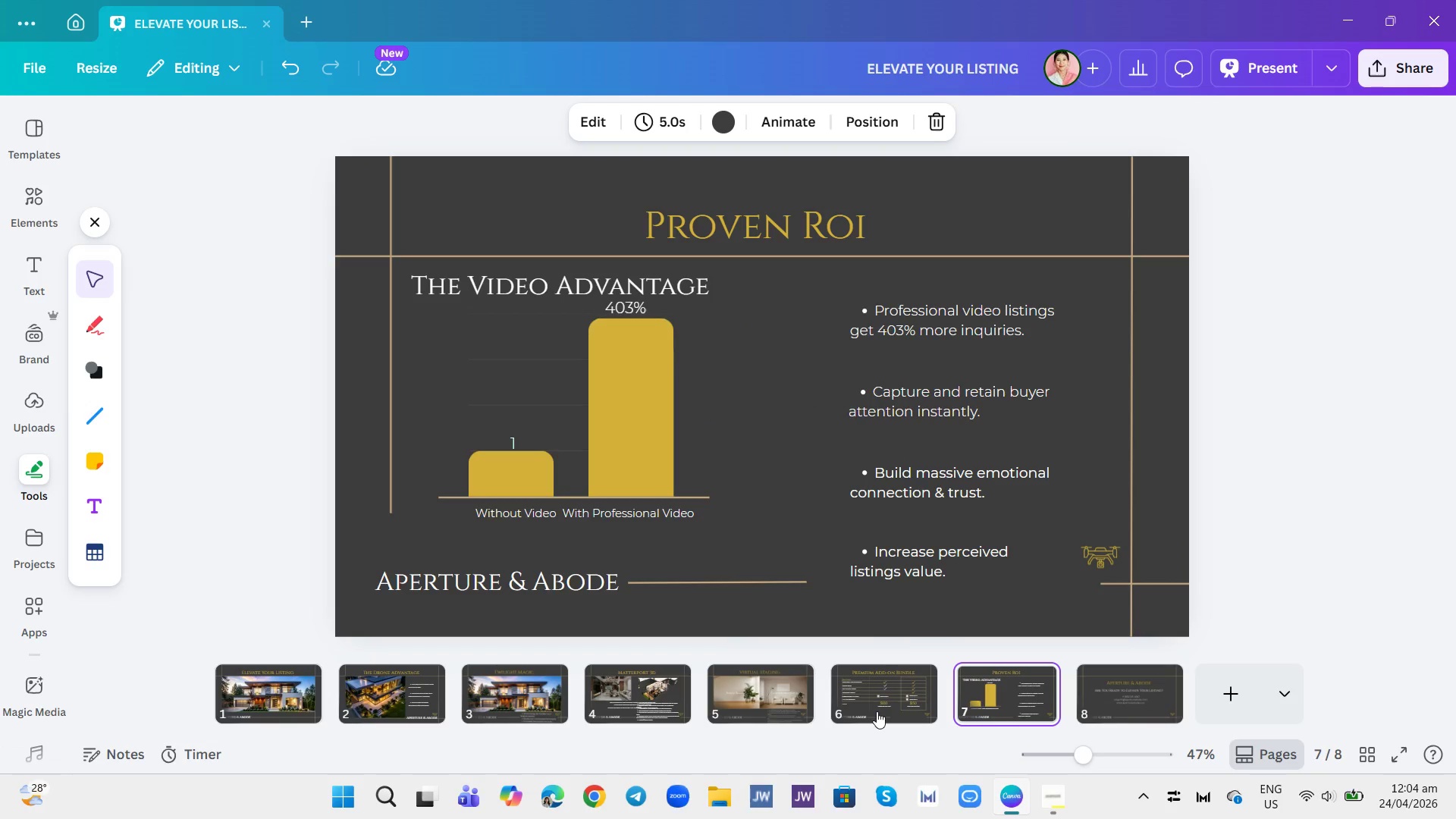 
left_click([876, 710])
 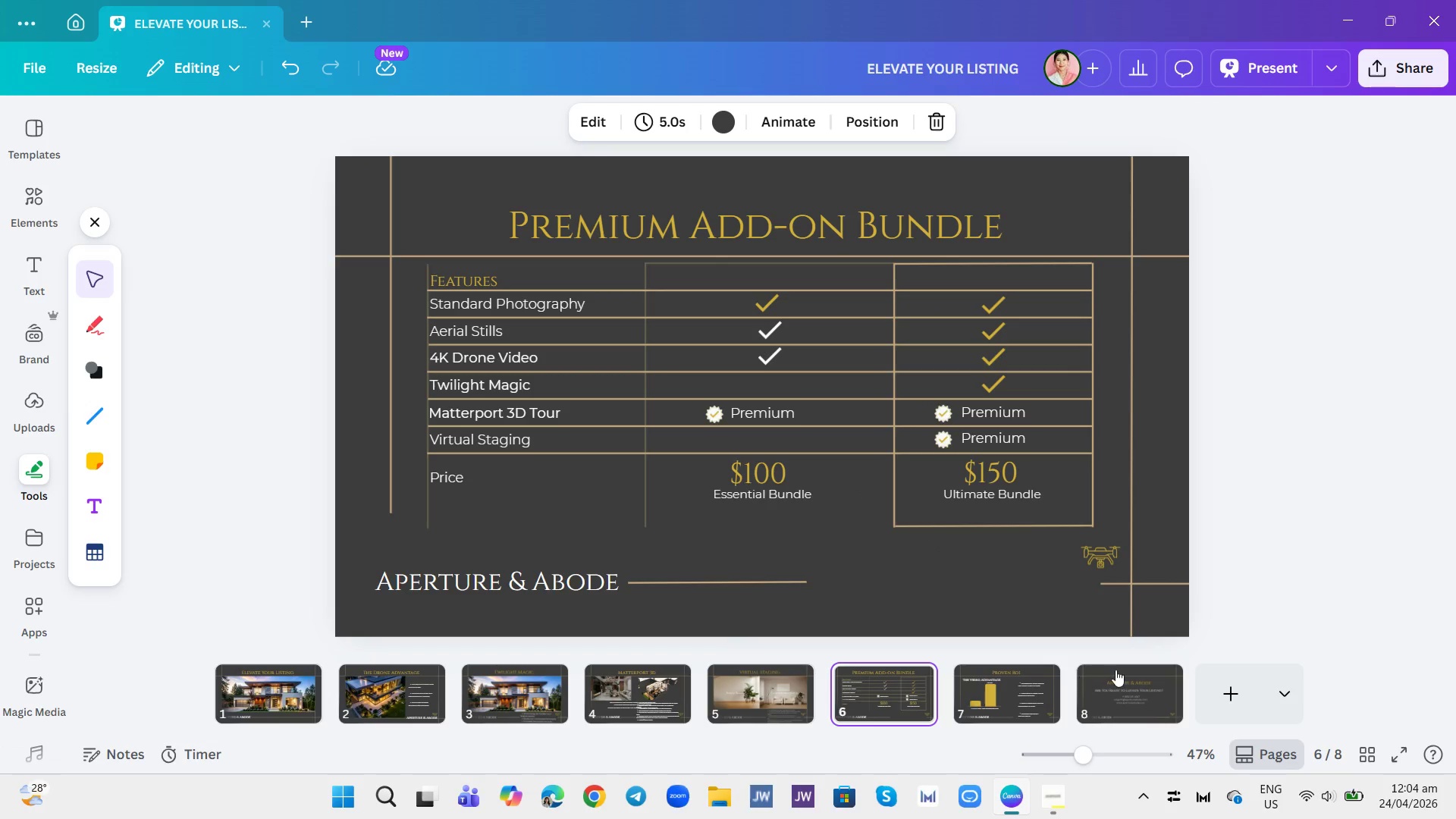 
left_click([1117, 670])
 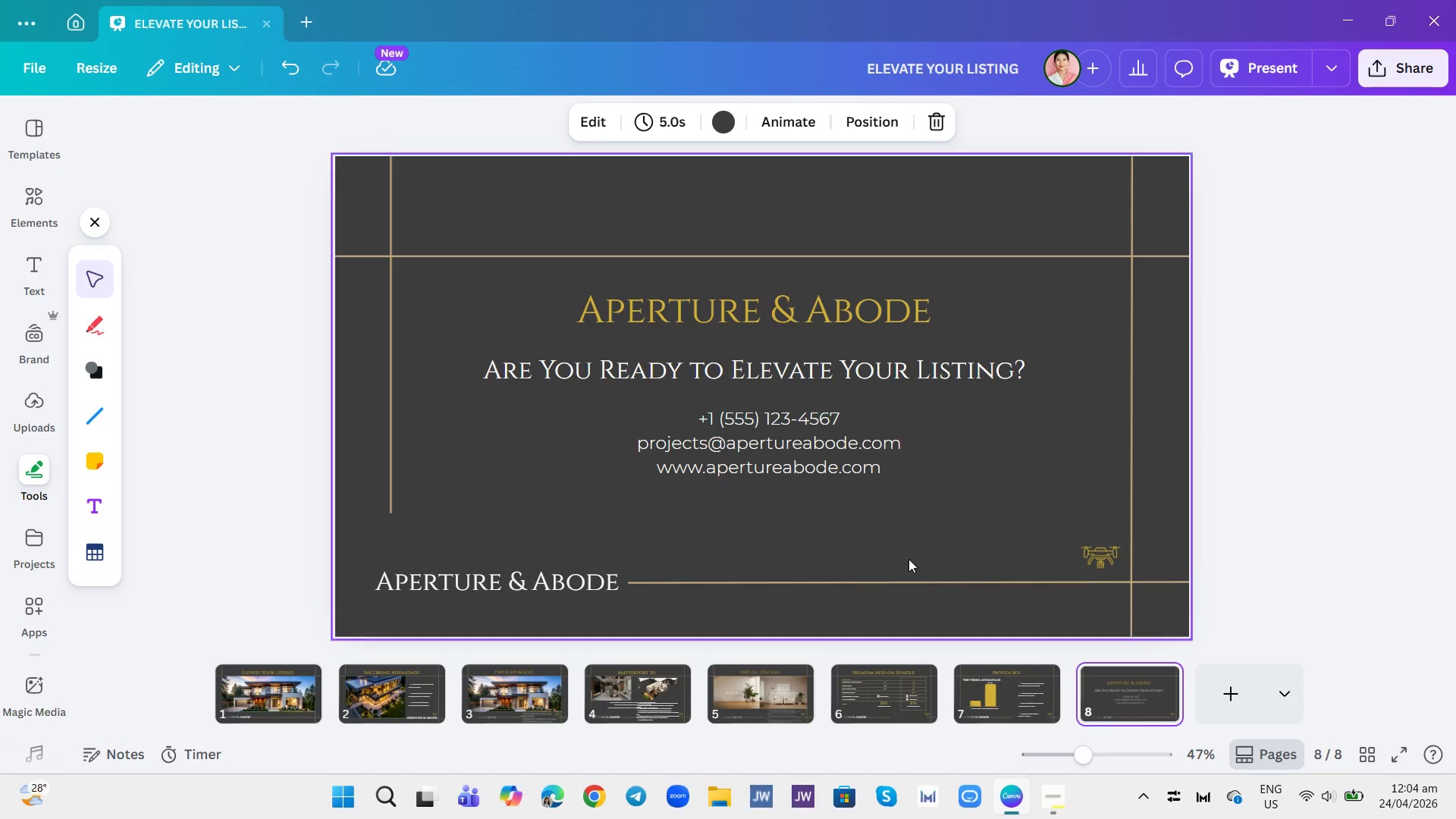 
left_click([849, 693])
 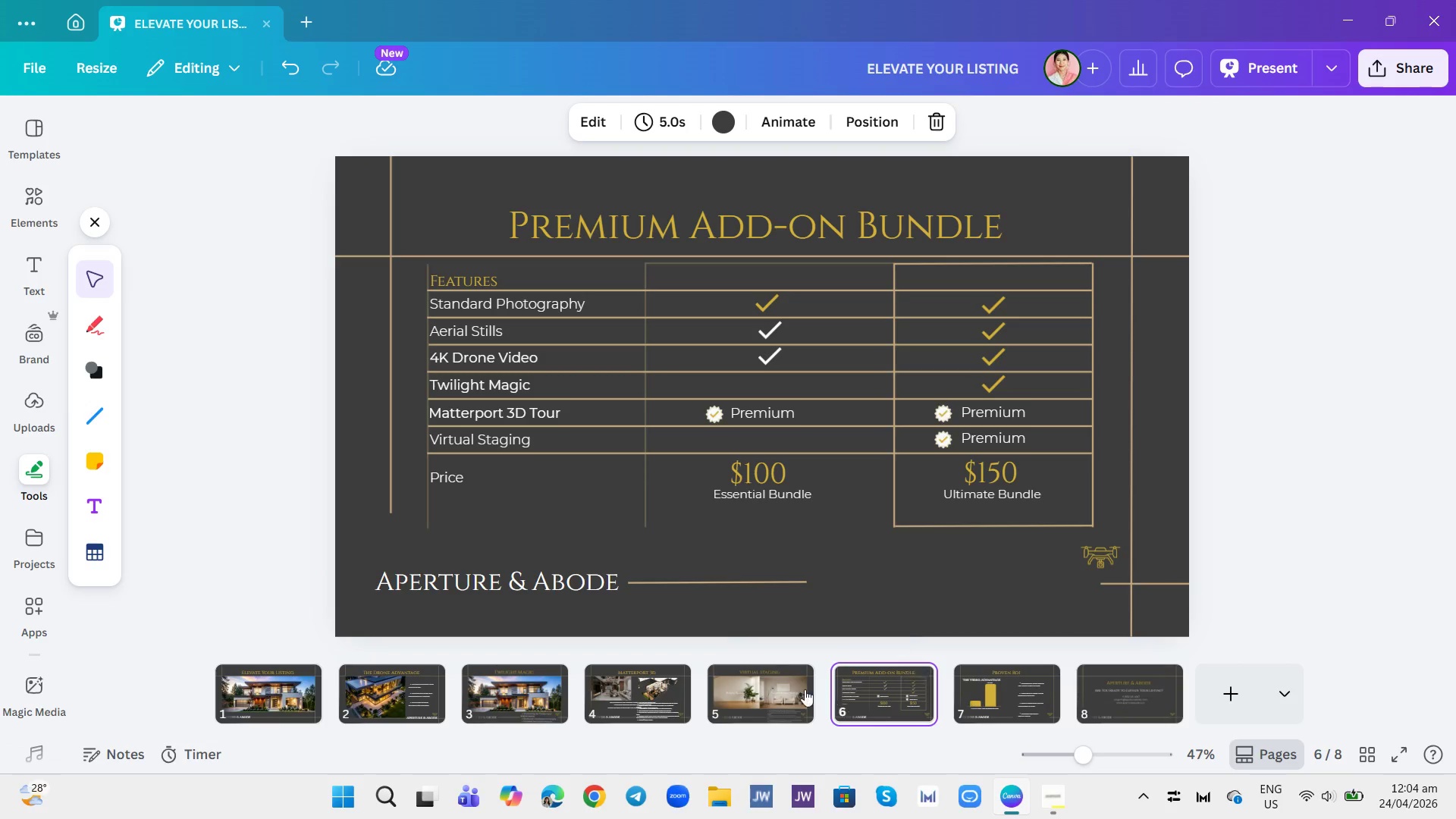 
left_click([805, 689])
 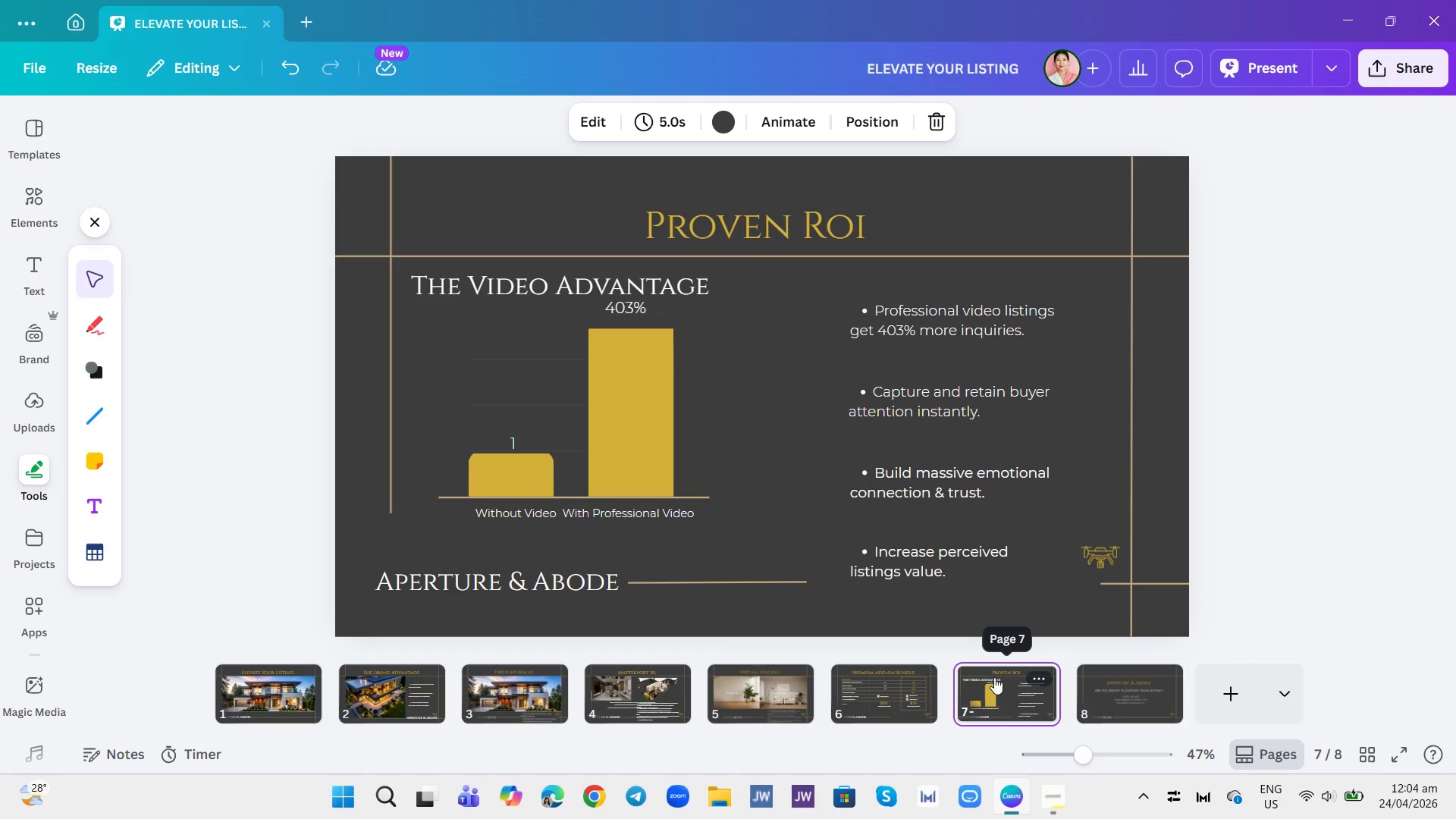 
left_click([1096, 705])
 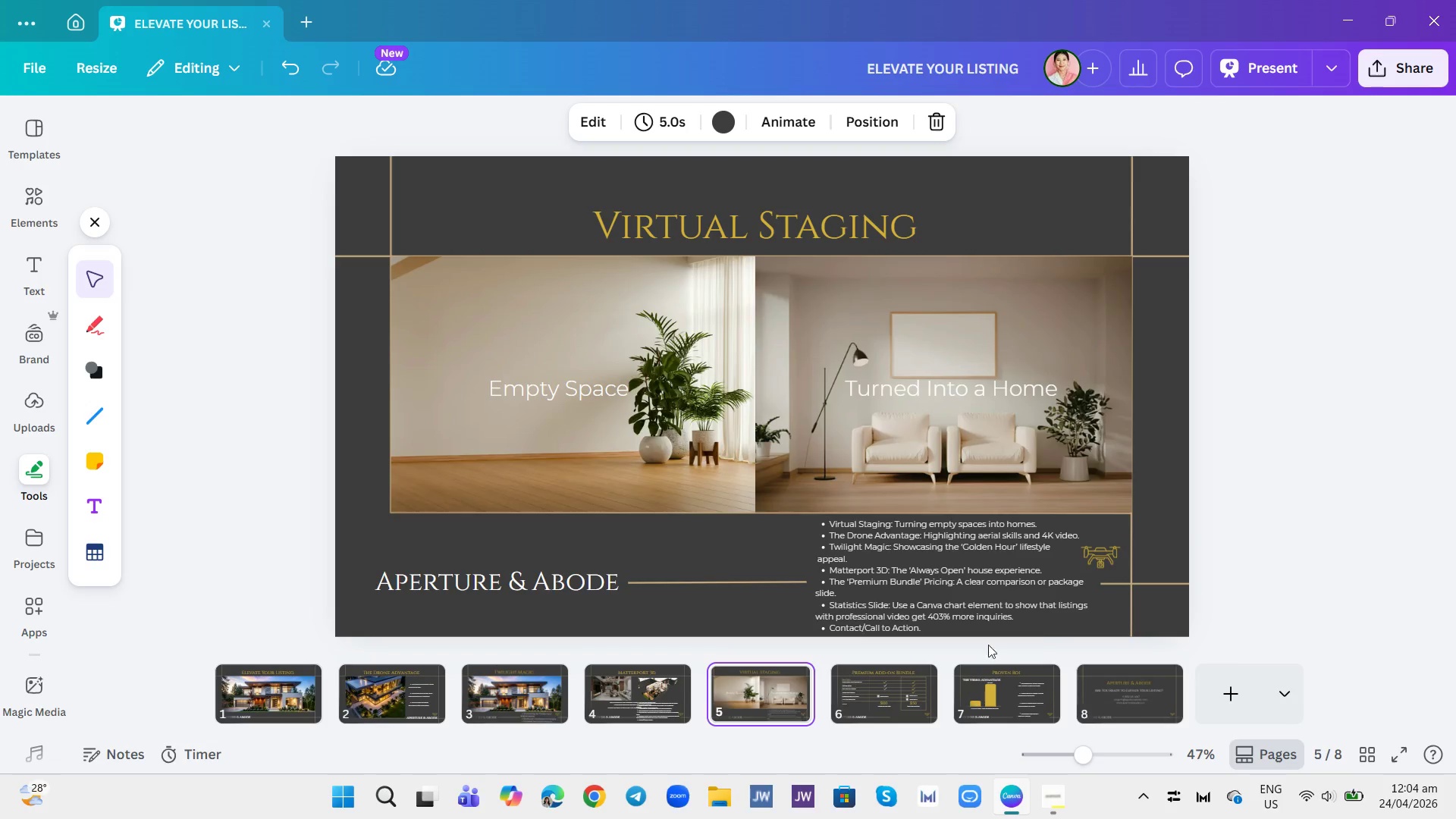 
left_click([1042, 688])
 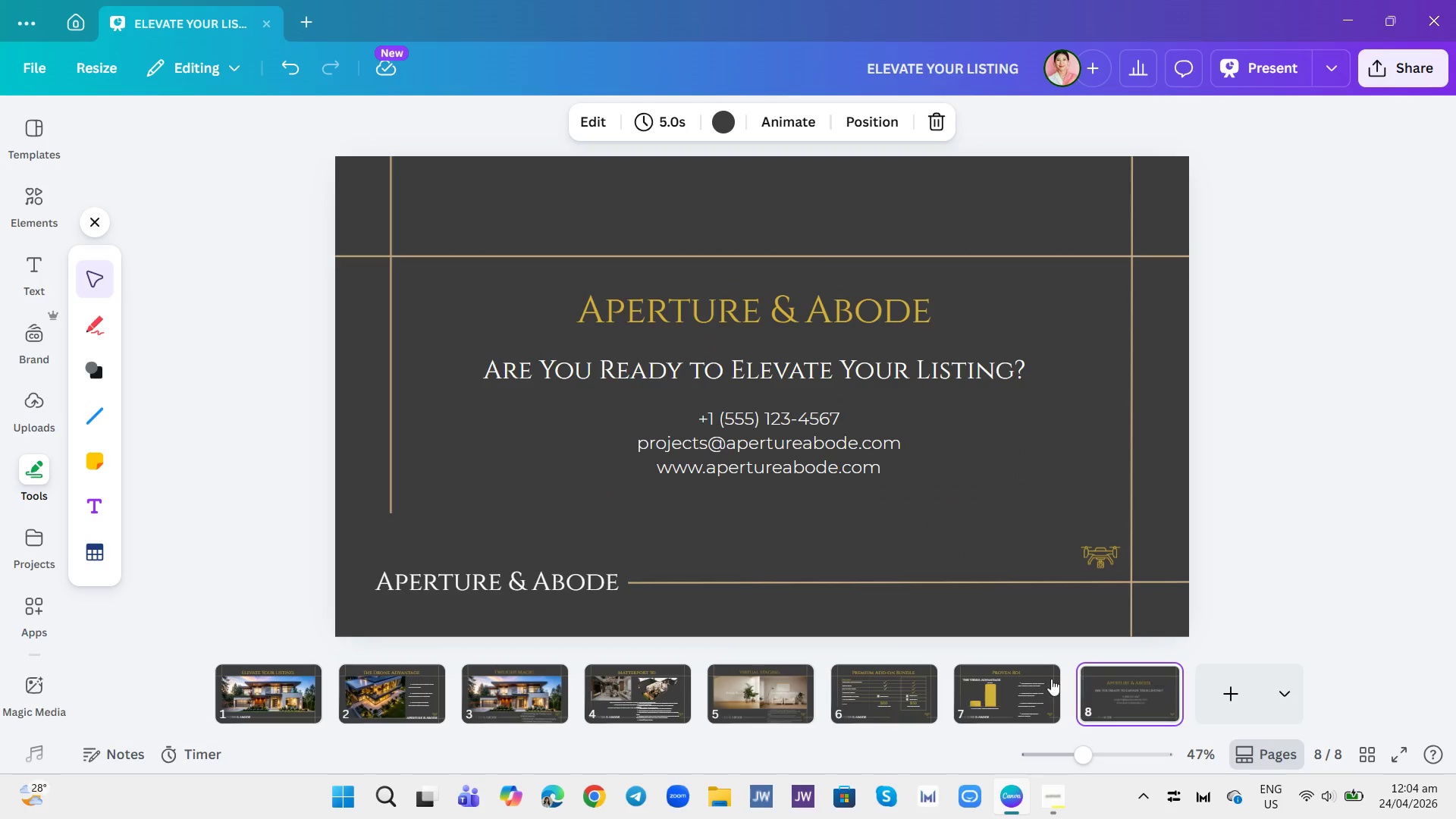 
double_click([998, 695])
 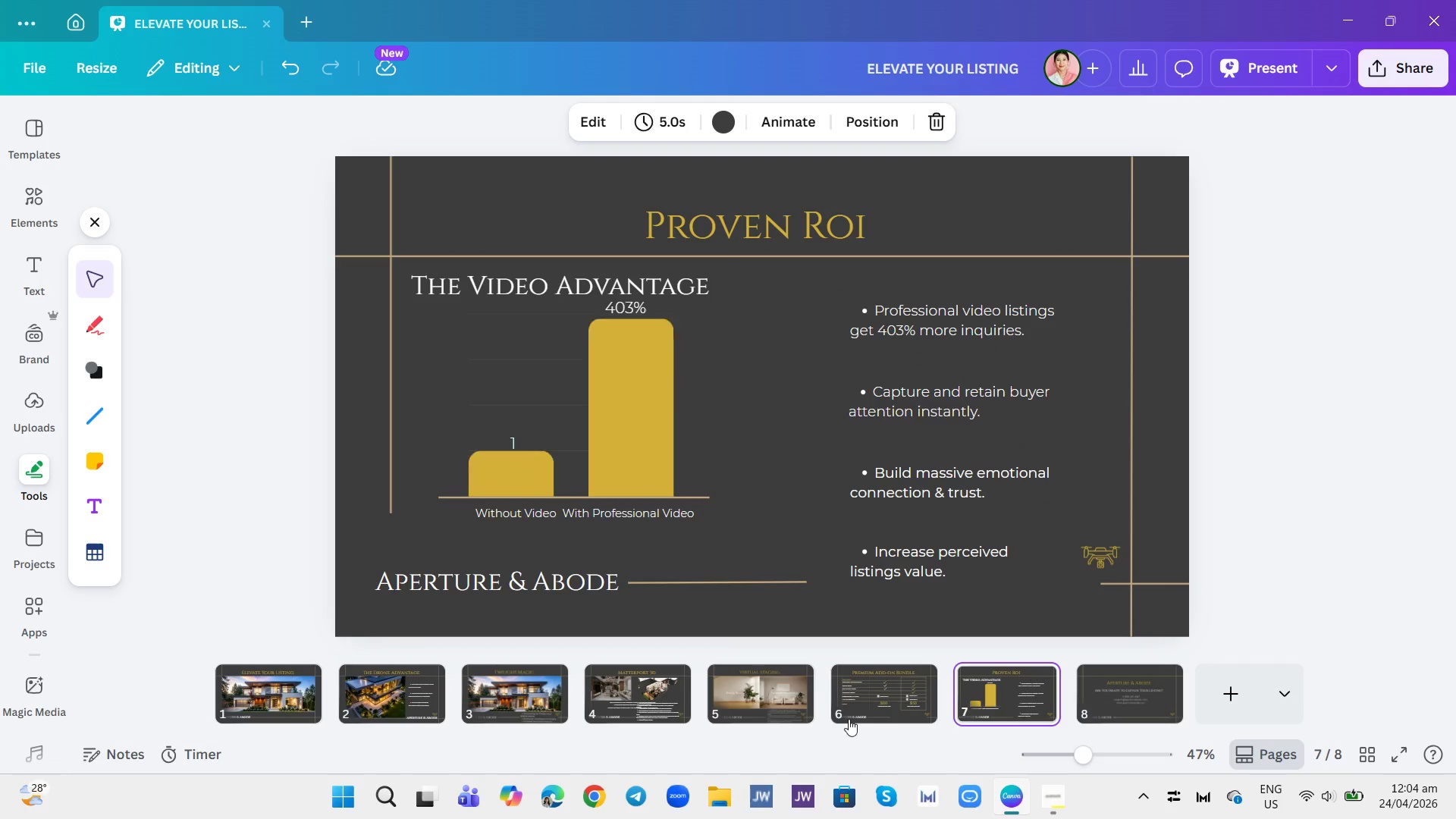 
left_click([849, 719])
 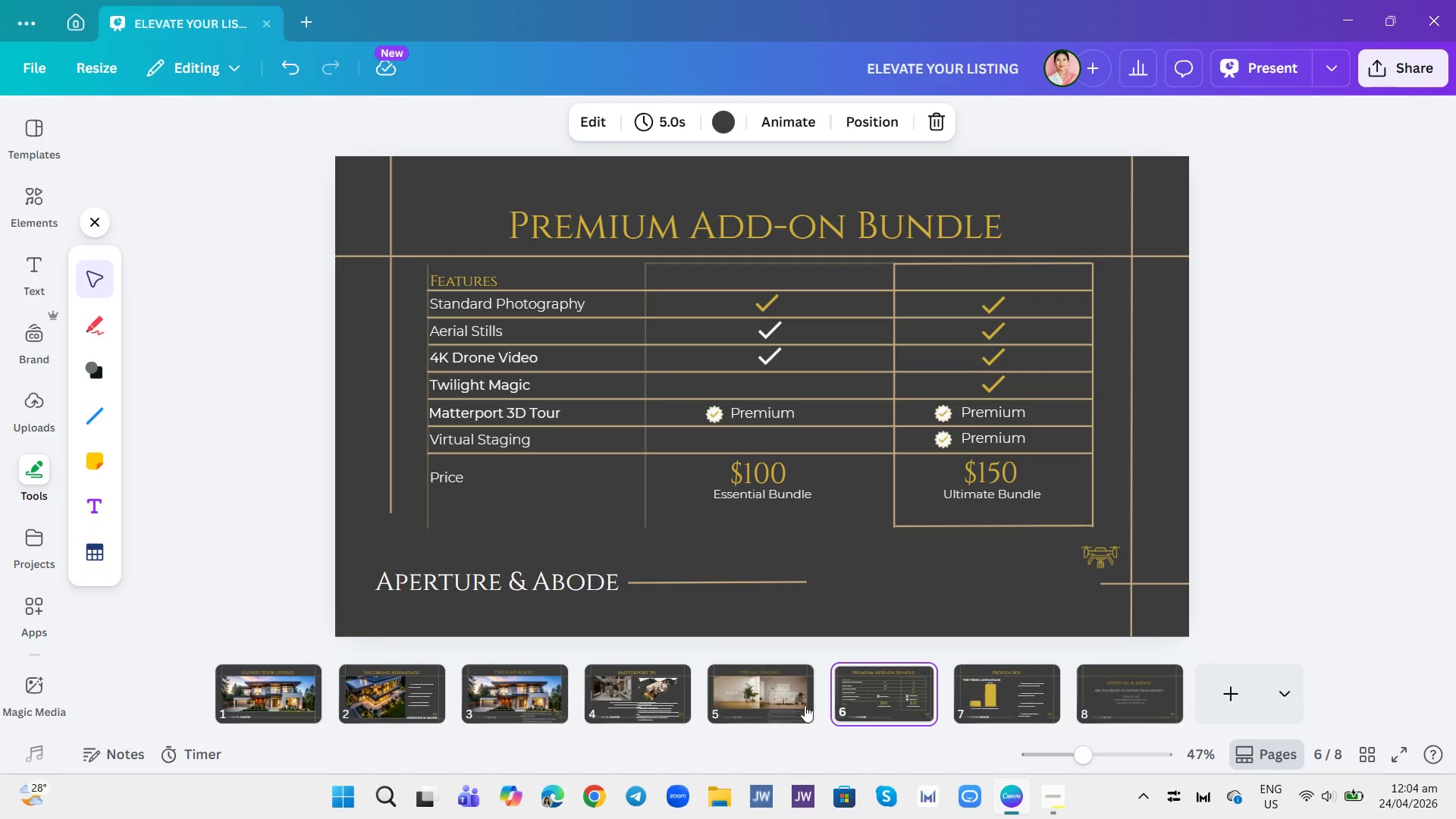 
left_click([782, 698])
 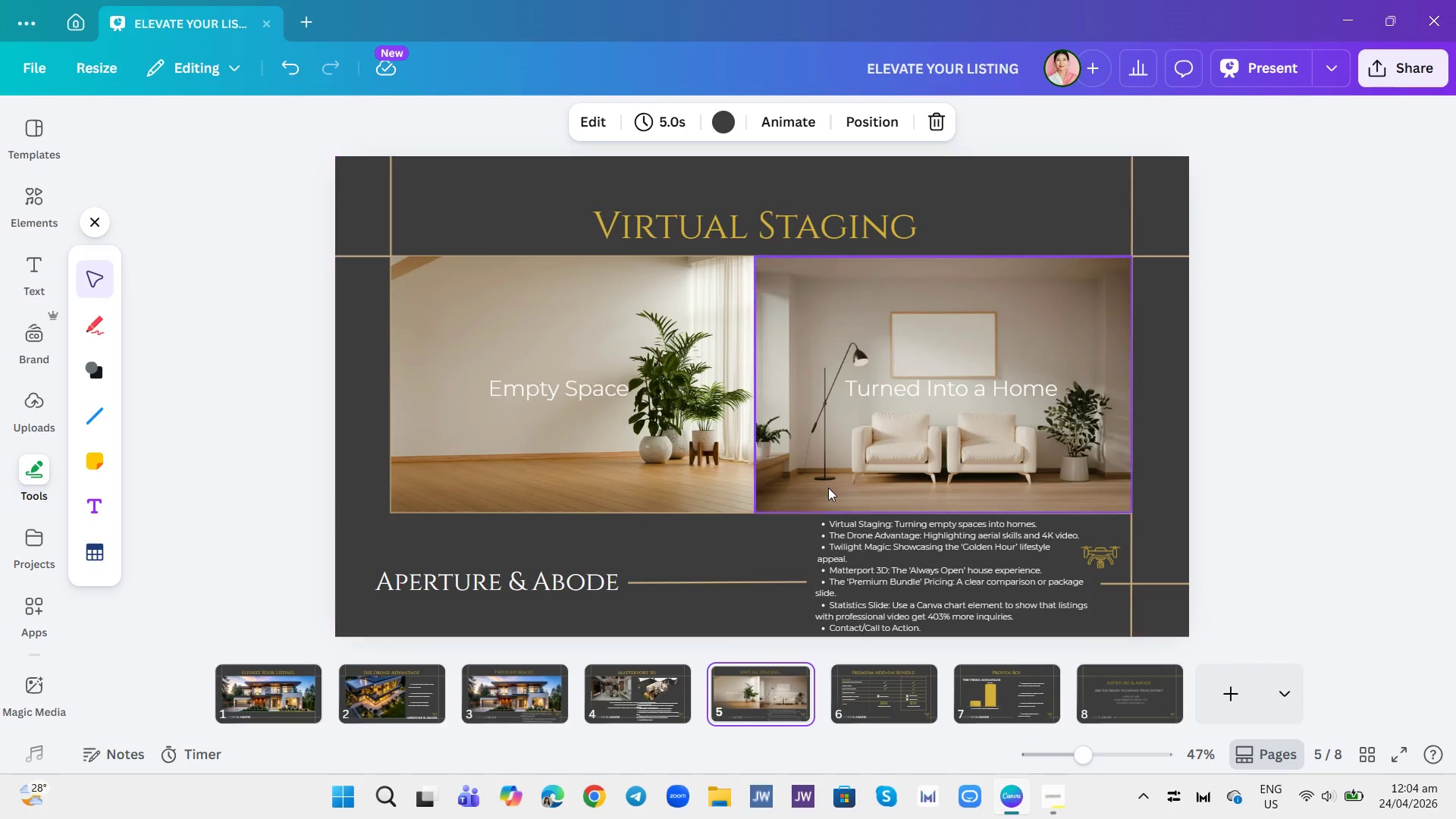 
left_click([682, 488])
 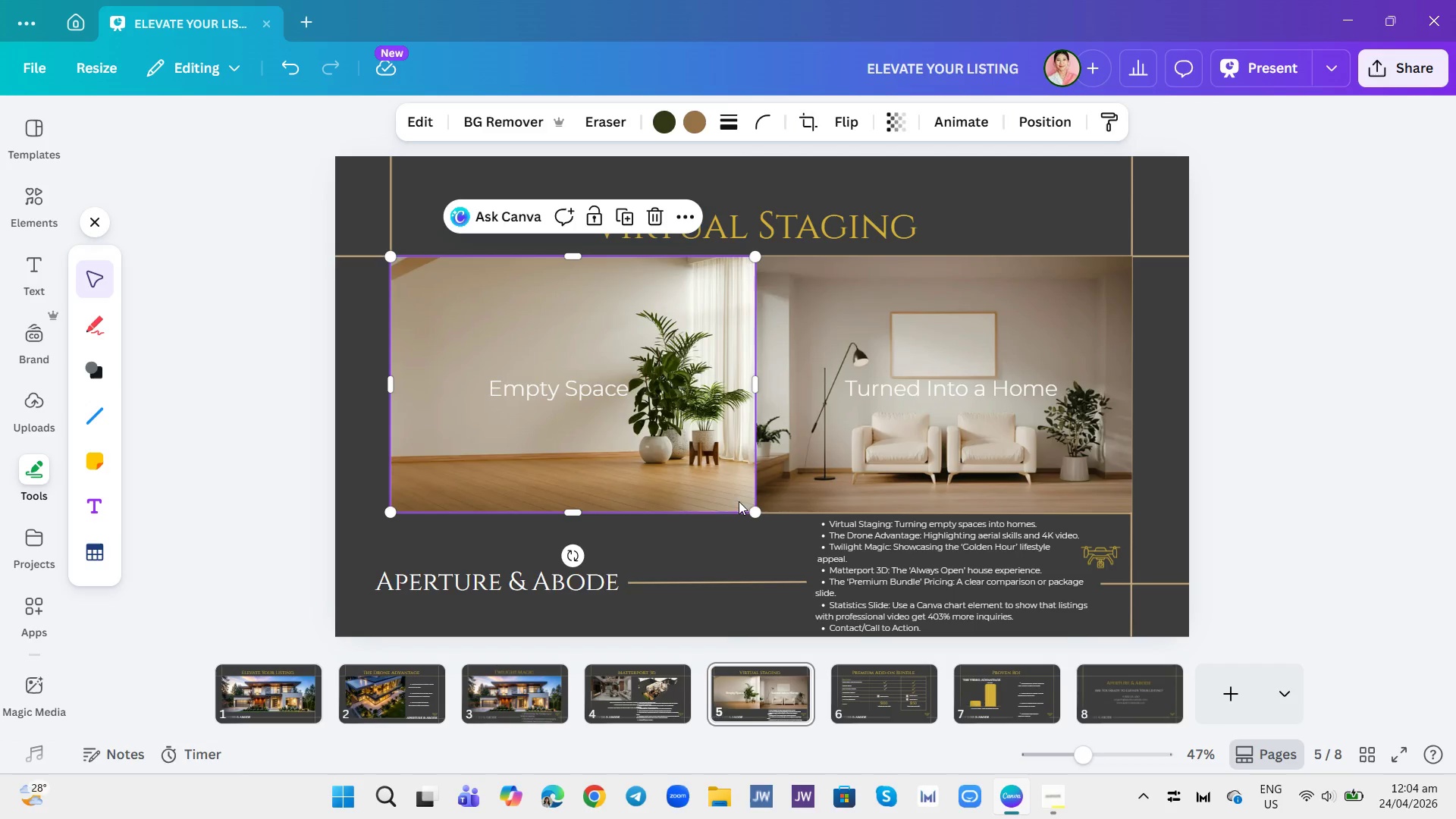 
wait(5.36)
 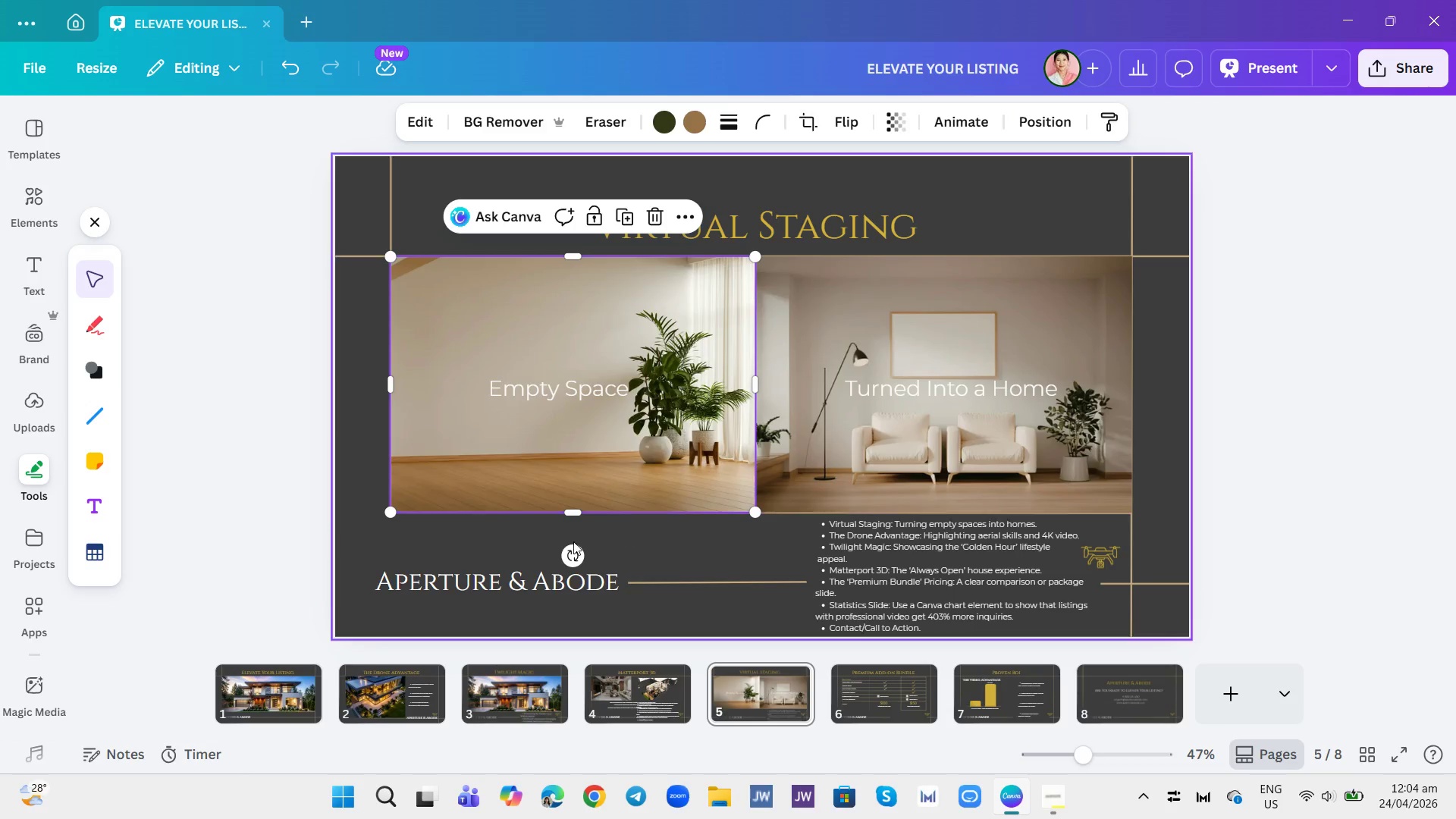 
left_click([757, 510])
 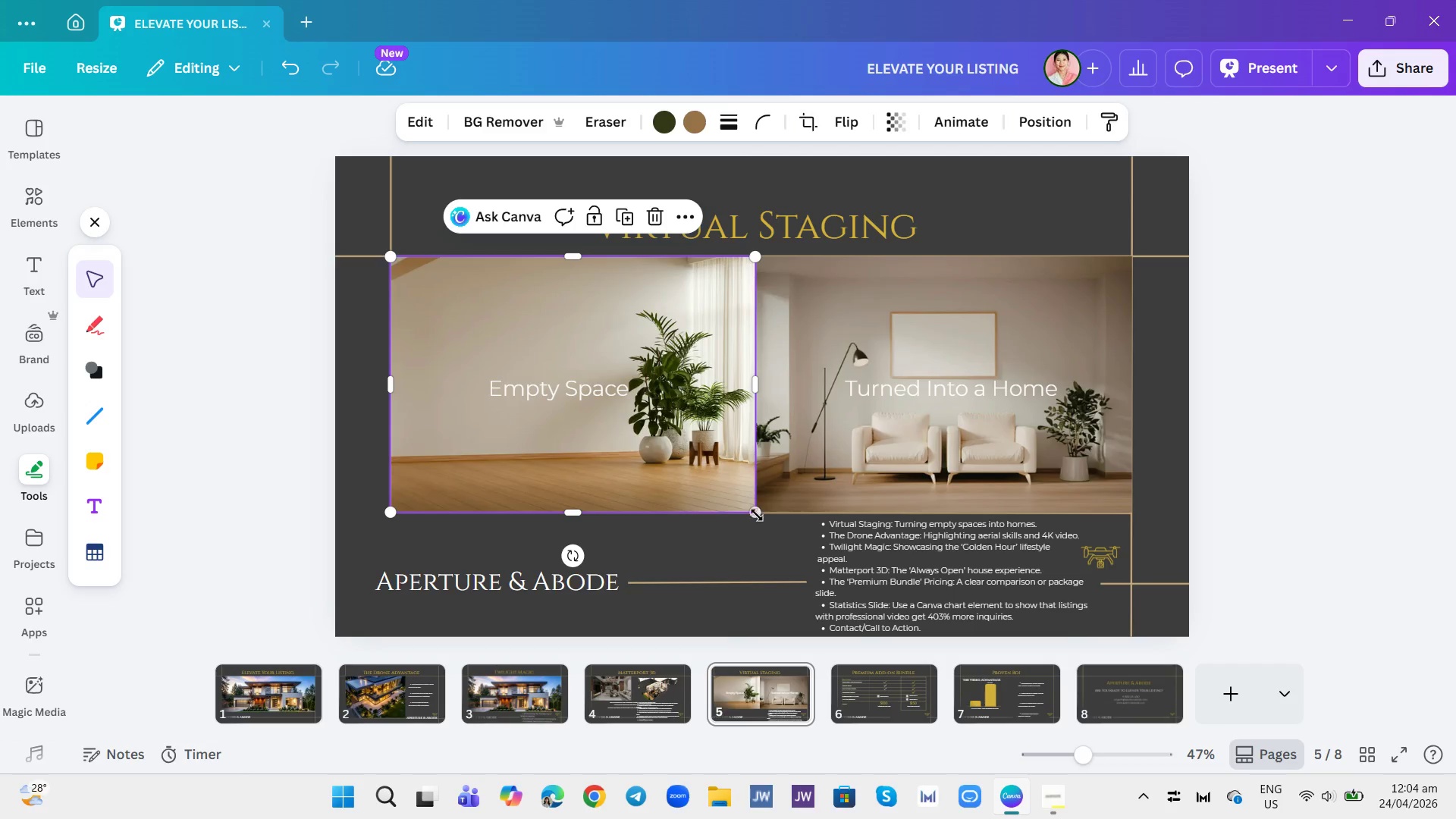 
left_click_drag(start_coordinate=[758, 516], to_coordinate=[742, 500])
 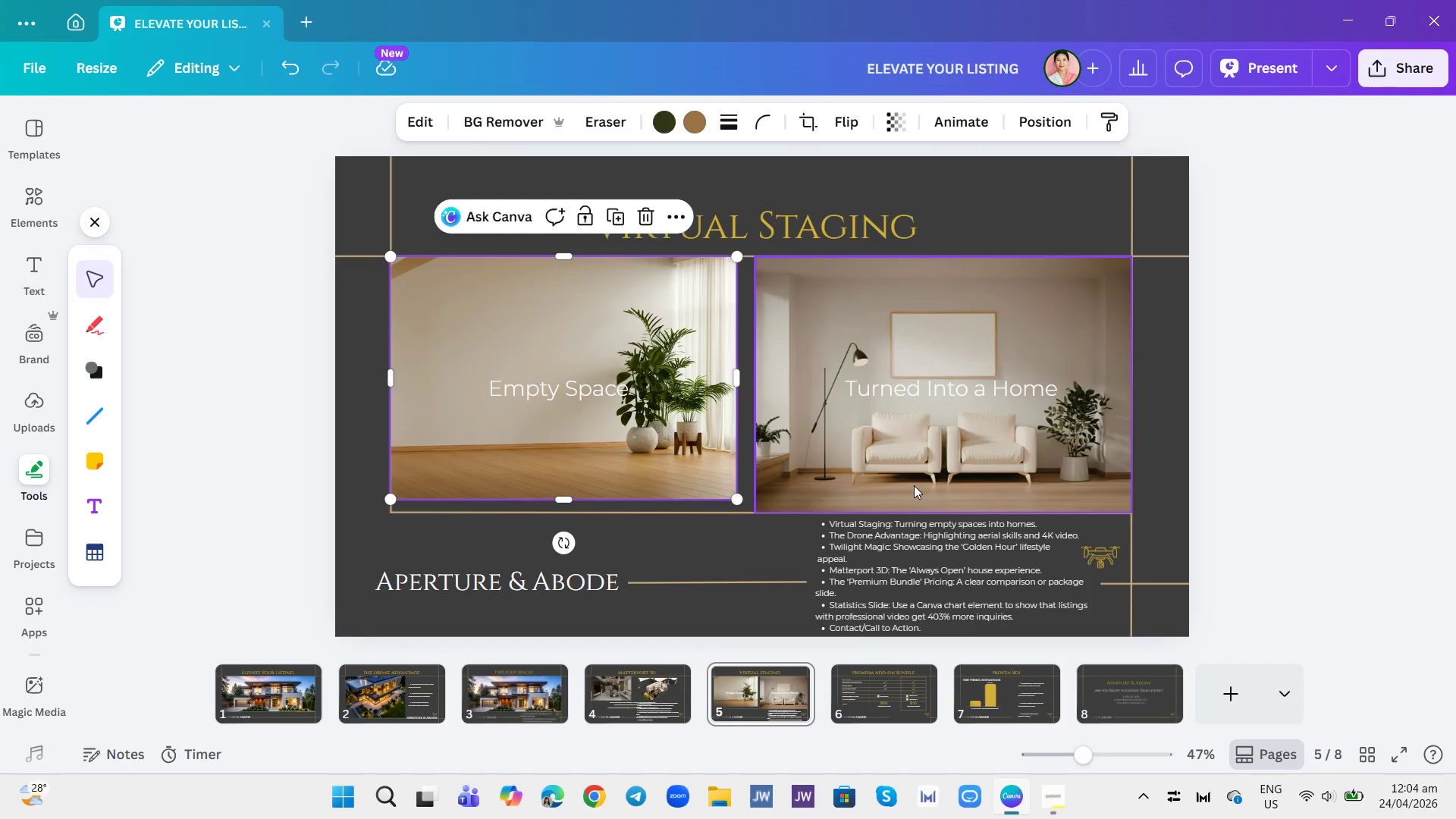 
left_click([914, 485])
 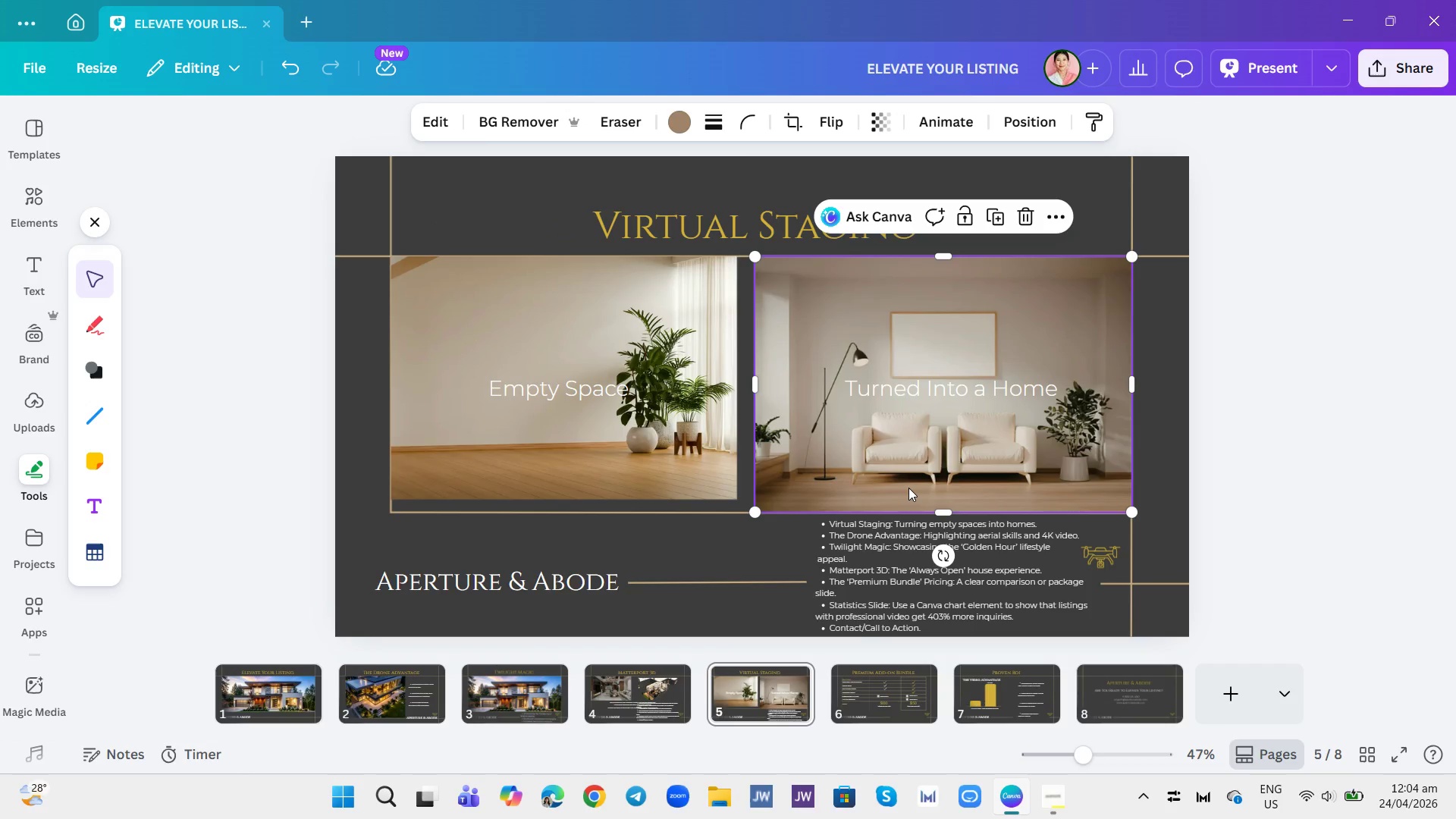 
left_click_drag(start_coordinate=[908, 488], to_coordinate=[902, 490])
 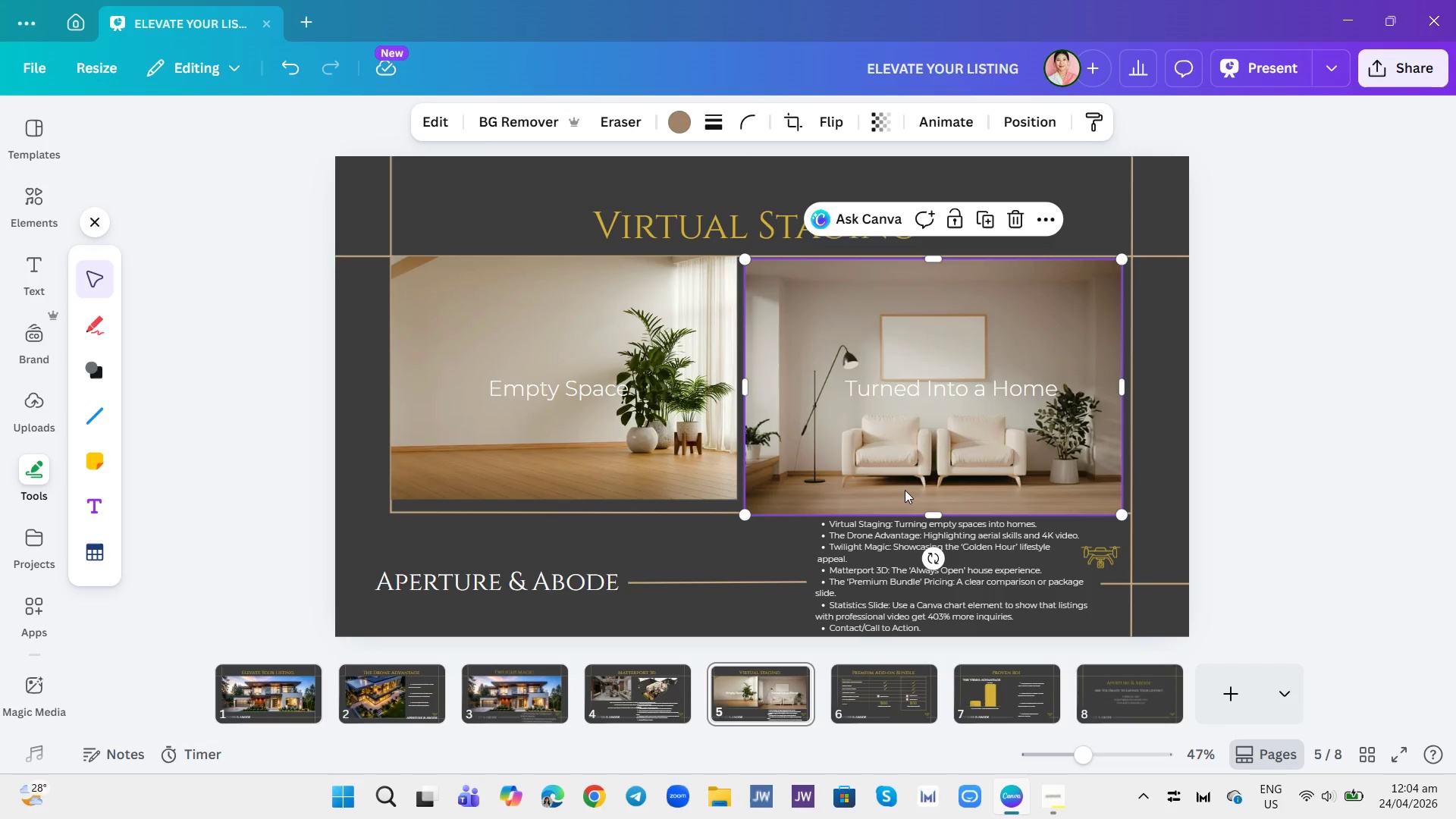 
left_click([902, 490])
 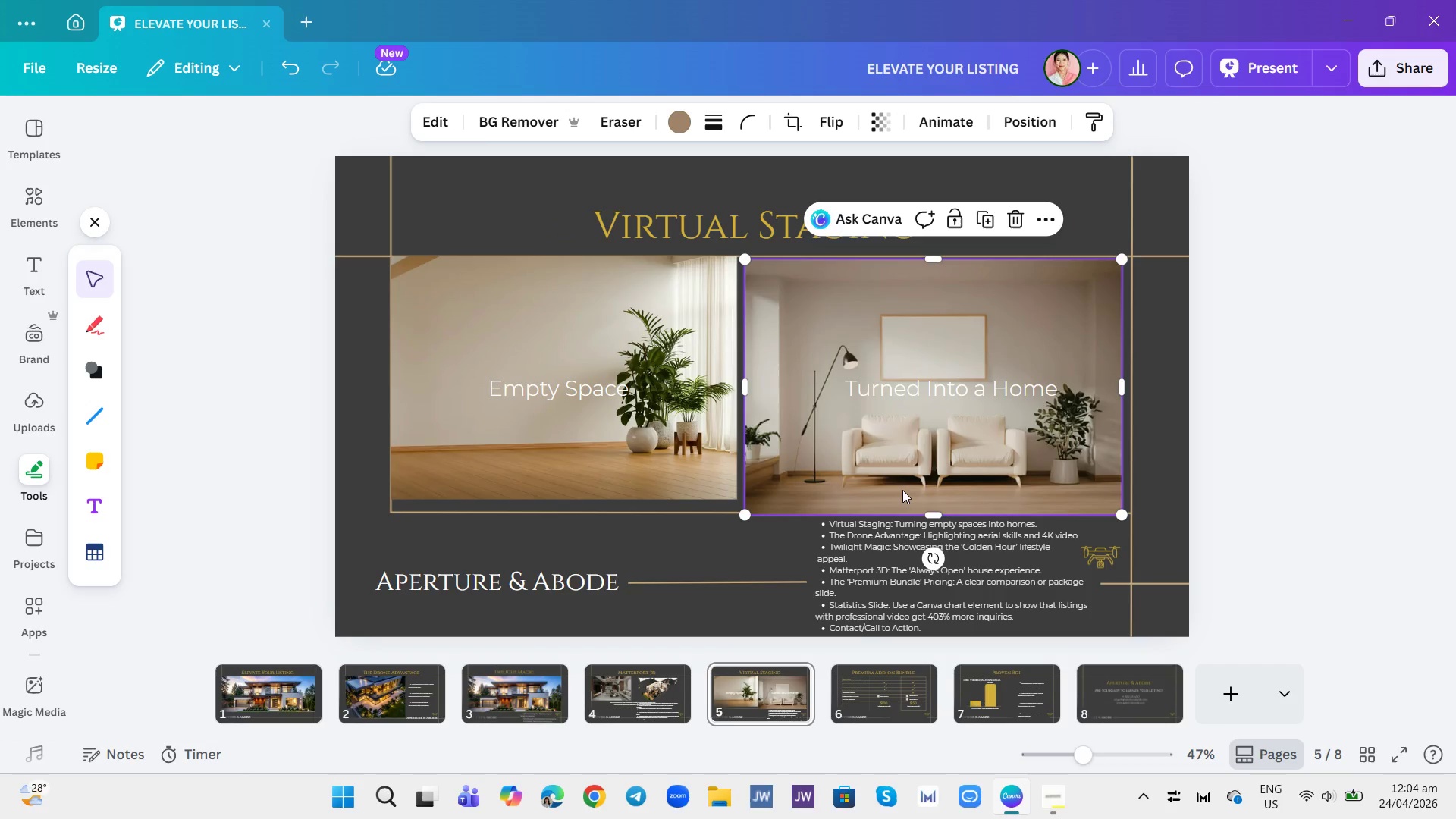 
left_click_drag(start_coordinate=[902, 490], to_coordinate=[915, 490])
 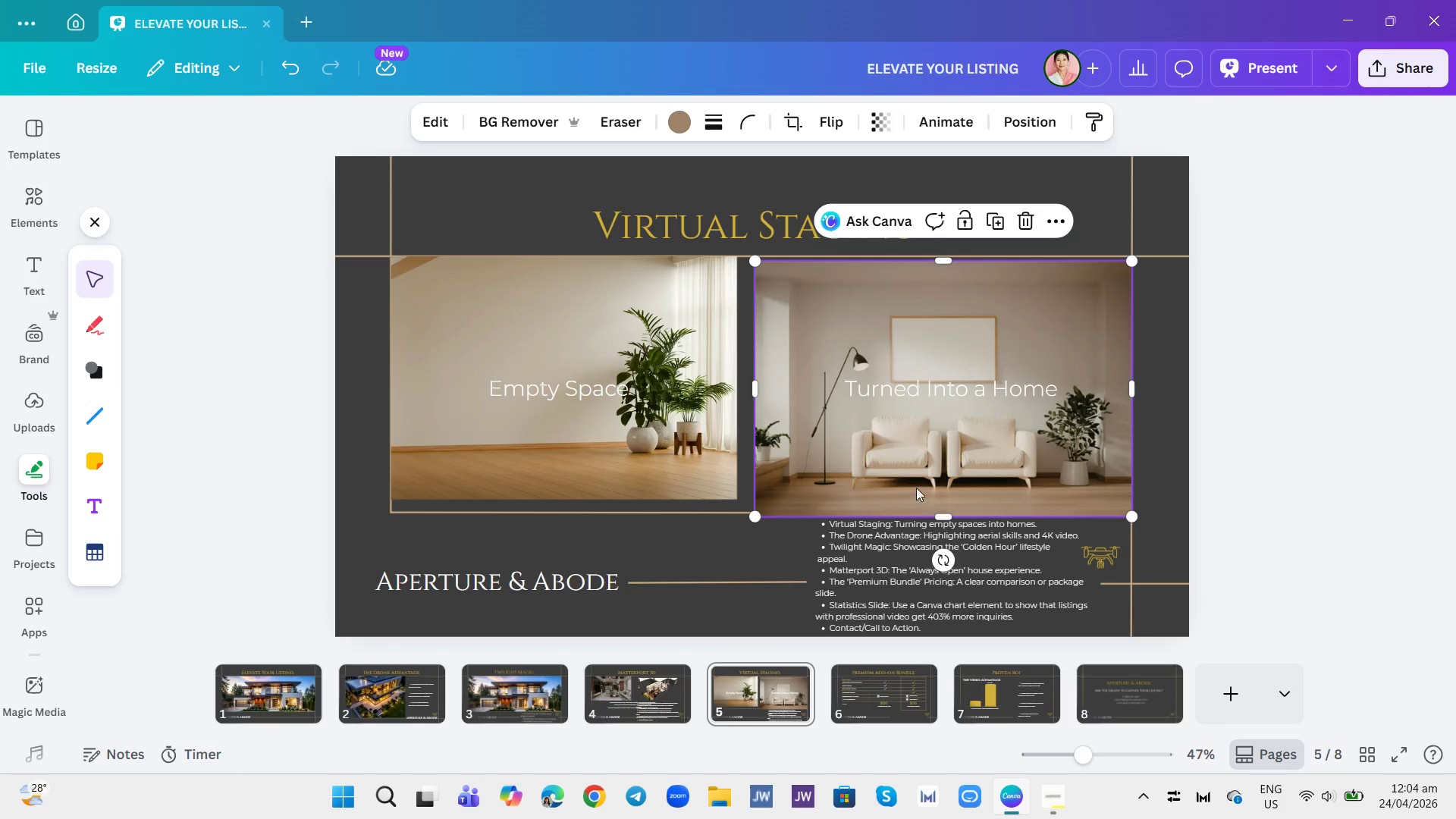 
double_click([918, 486])
 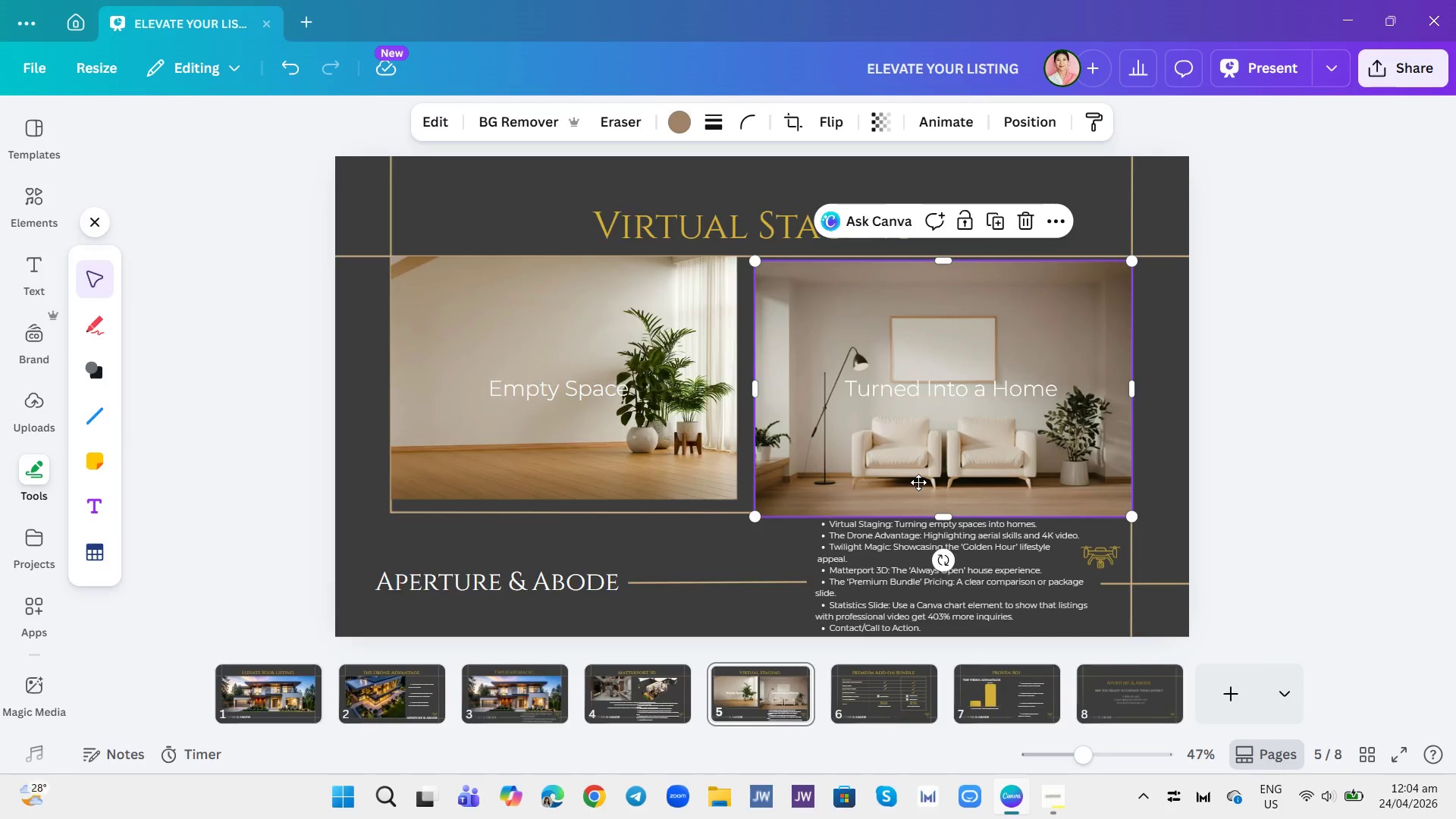 
triple_click([918, 482])
 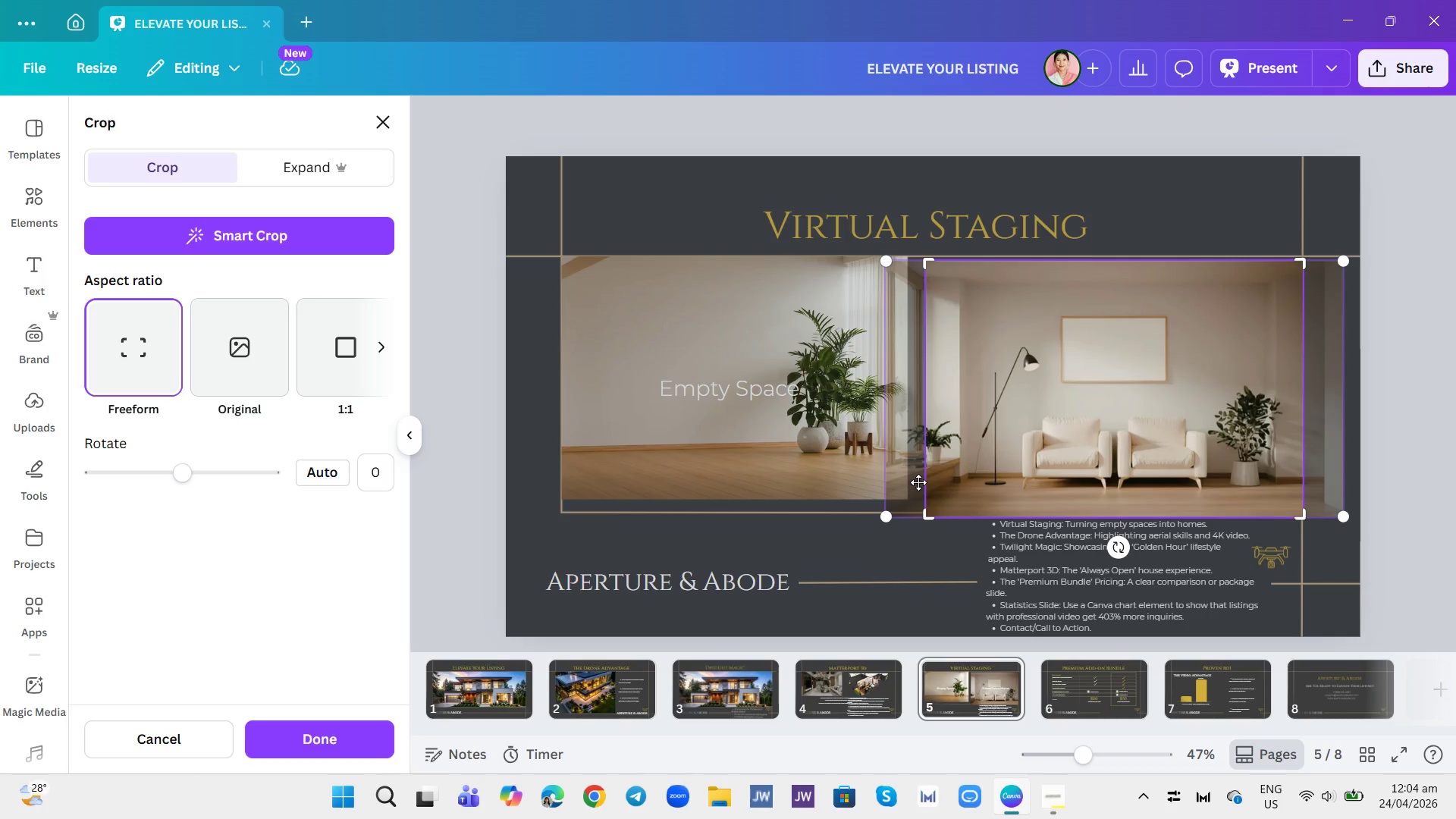 
triple_click([918, 482])
 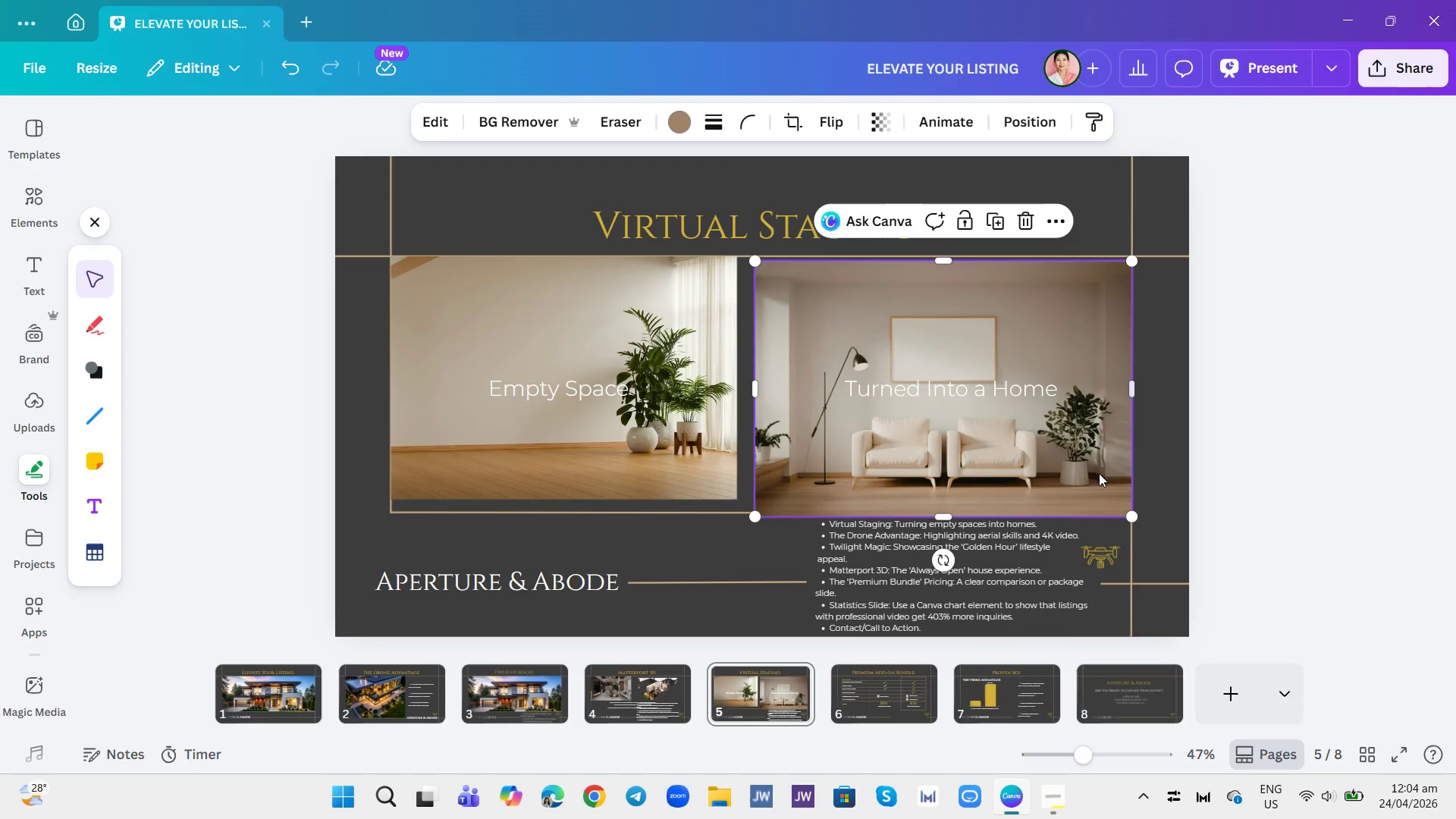 
left_click_drag(start_coordinate=[1081, 473], to_coordinate=[1081, 463])
 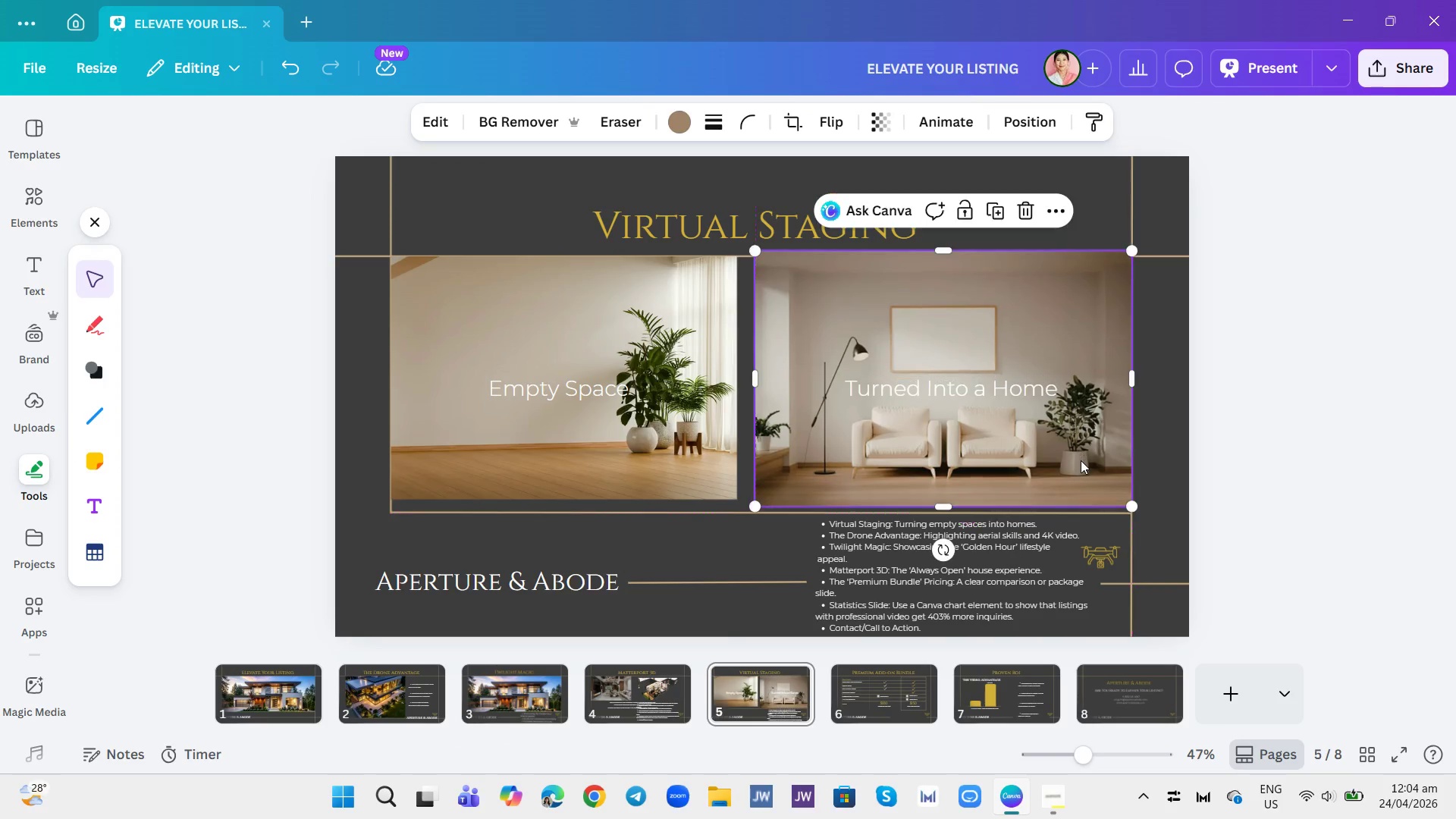 
left_click_drag(start_coordinate=[1081, 460], to_coordinate=[1080, 464])
 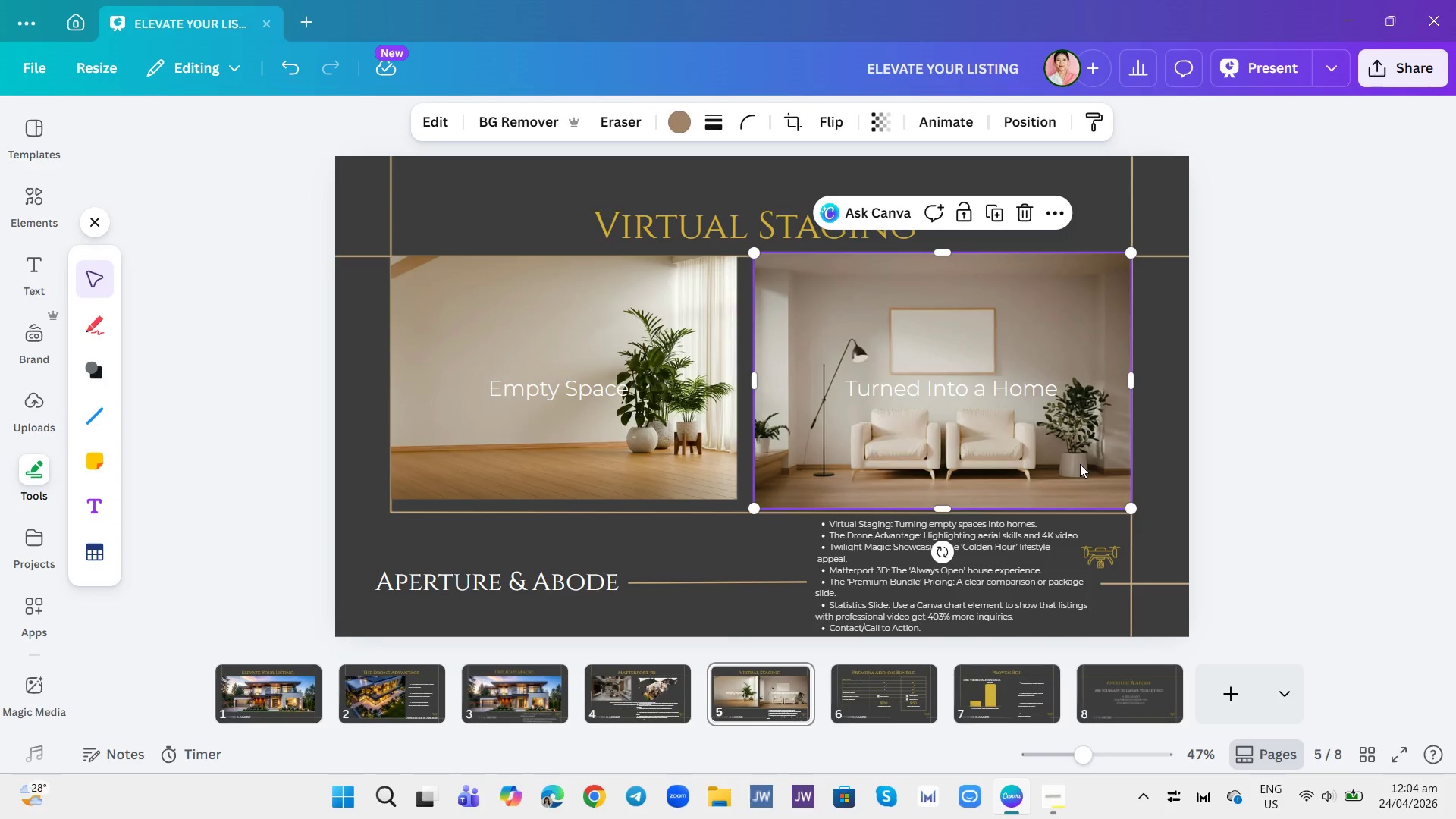 
left_click_drag(start_coordinate=[1080, 464], to_coordinate=[1081, 469])
 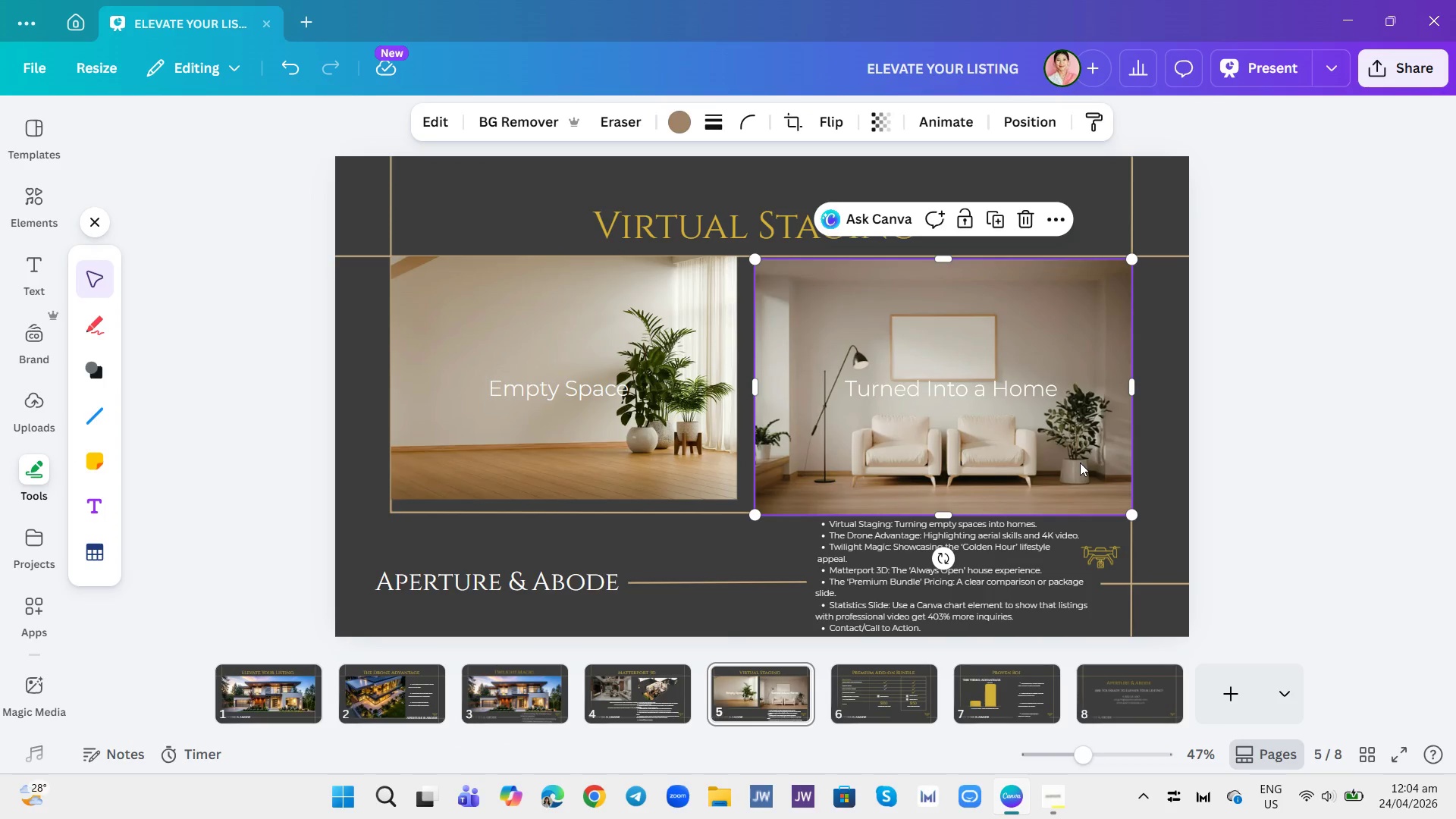 
double_click([1080, 463])
 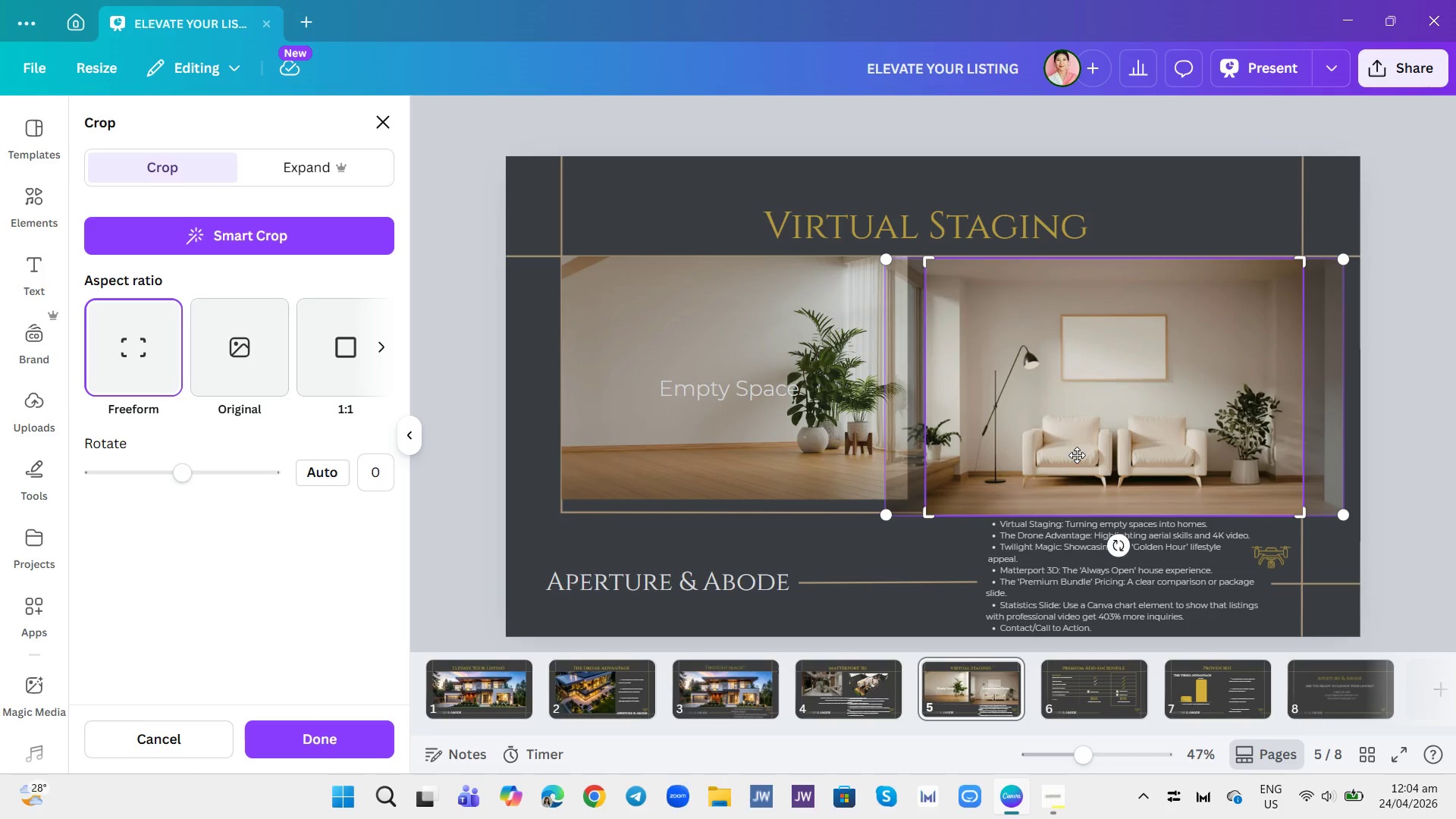 
triple_click([1077, 455])
 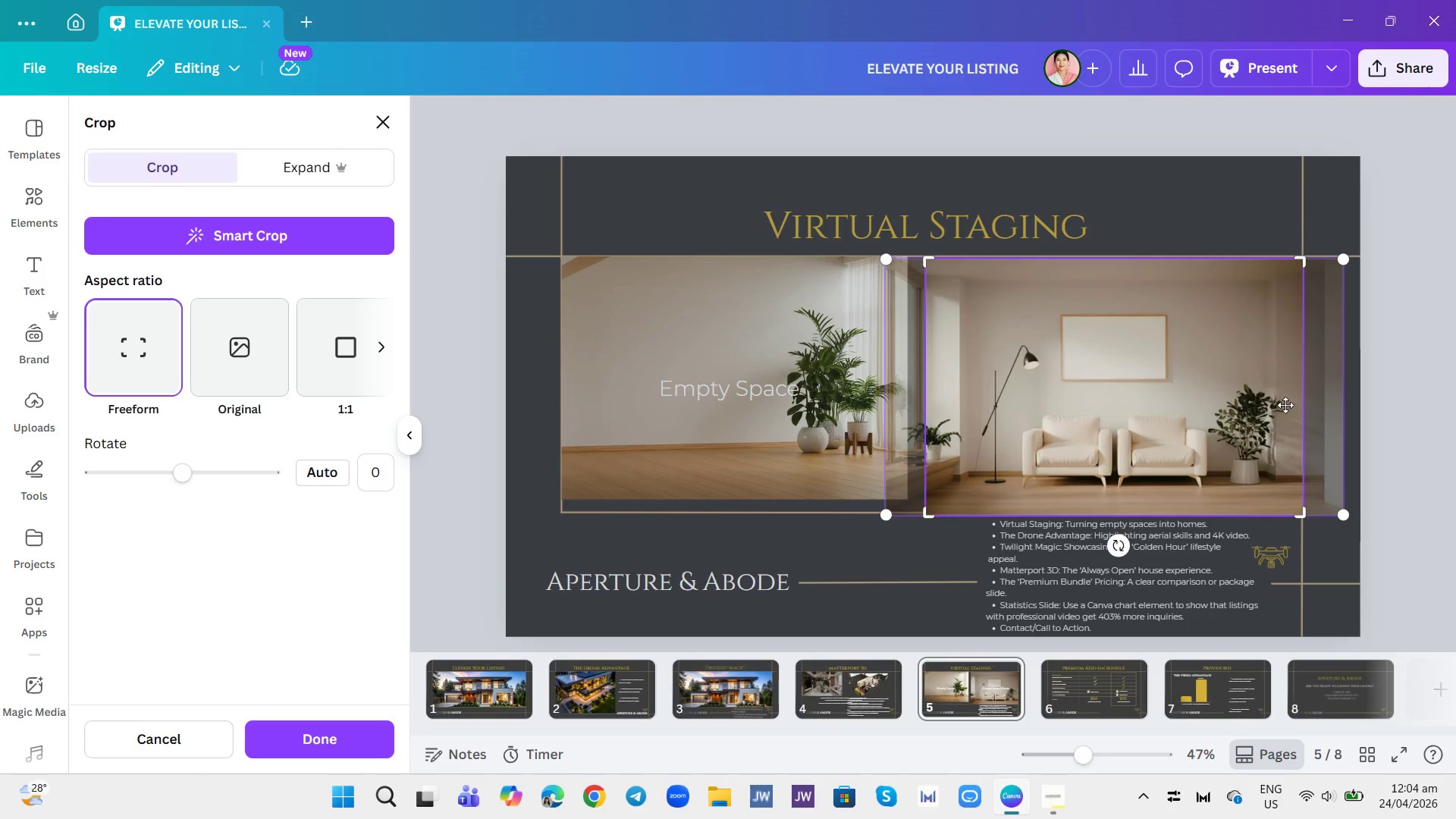 
left_click([1285, 405])
 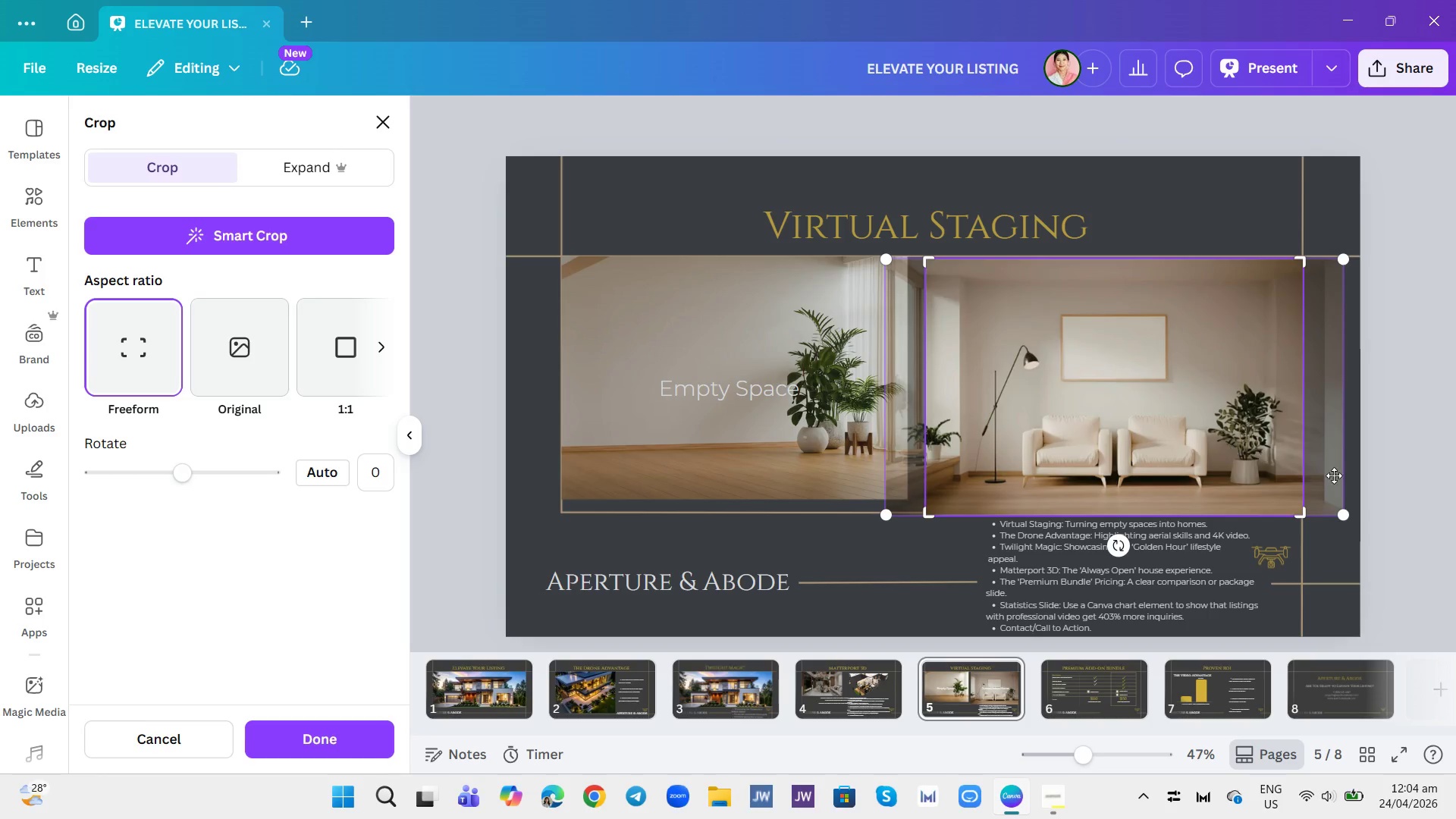 
left_click([1357, 473])
 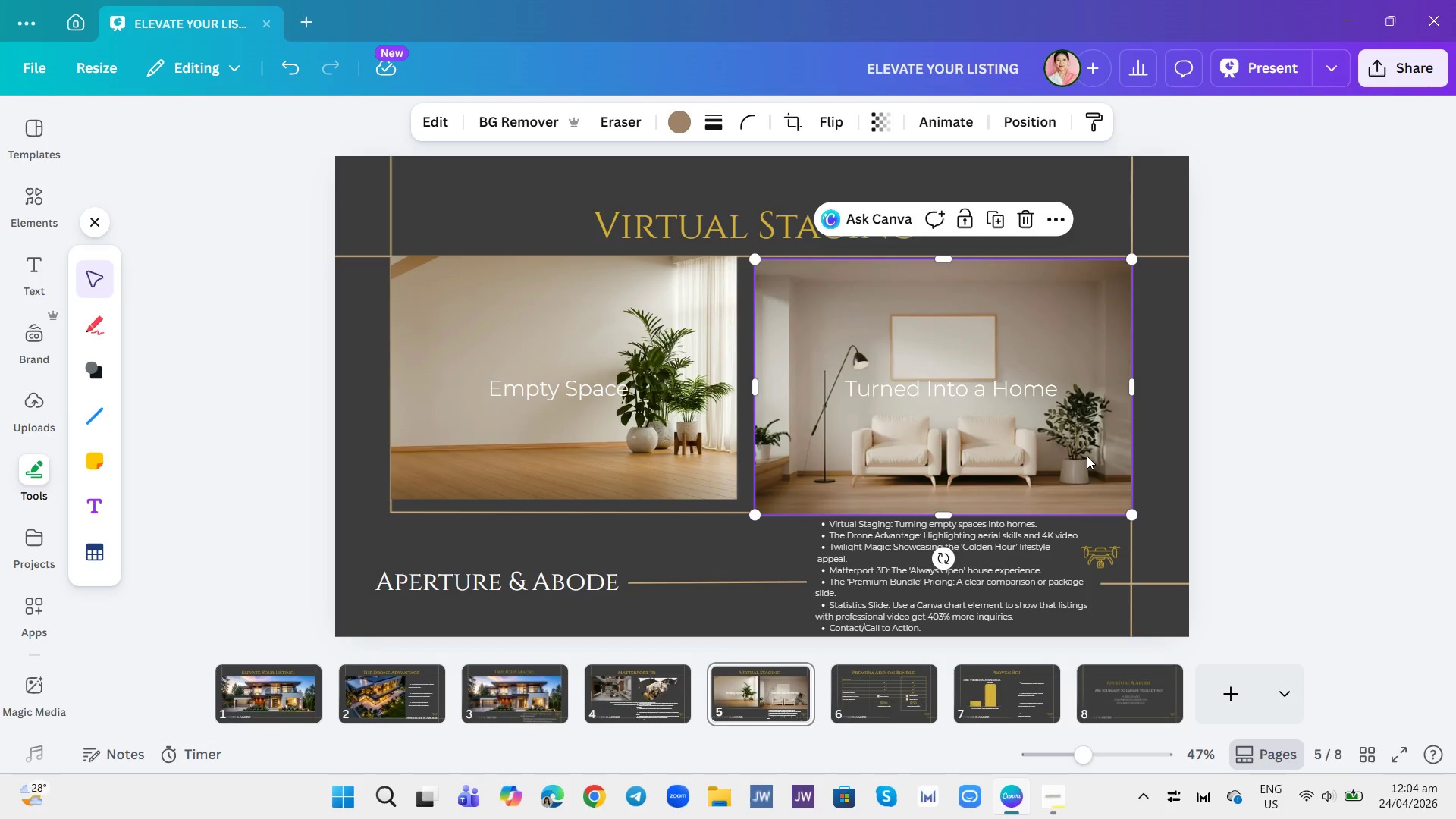 
left_click([1085, 456])
 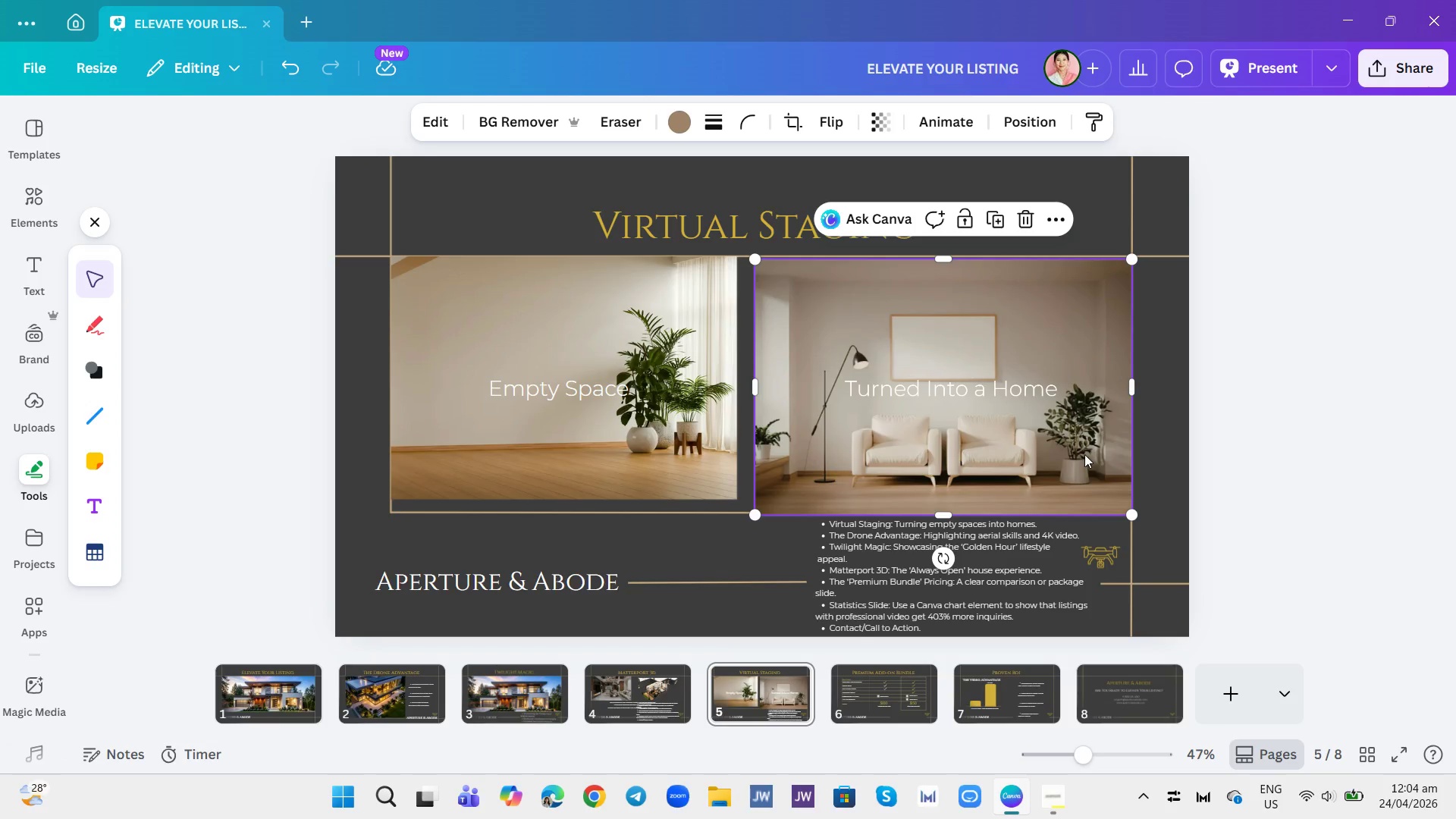 
left_click_drag(start_coordinate=[1085, 456], to_coordinate=[1081, 453])
 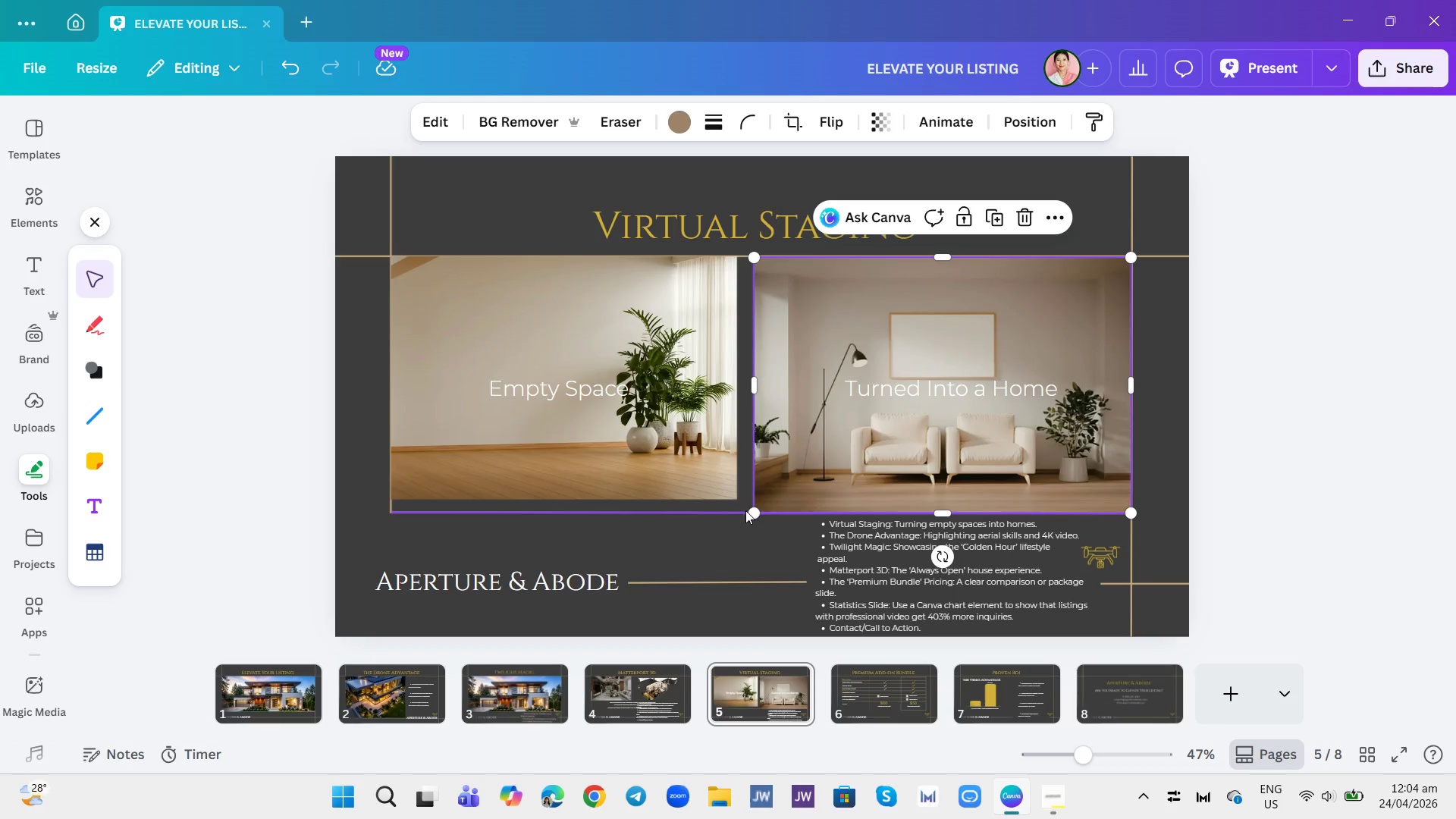 
left_click([753, 503])
 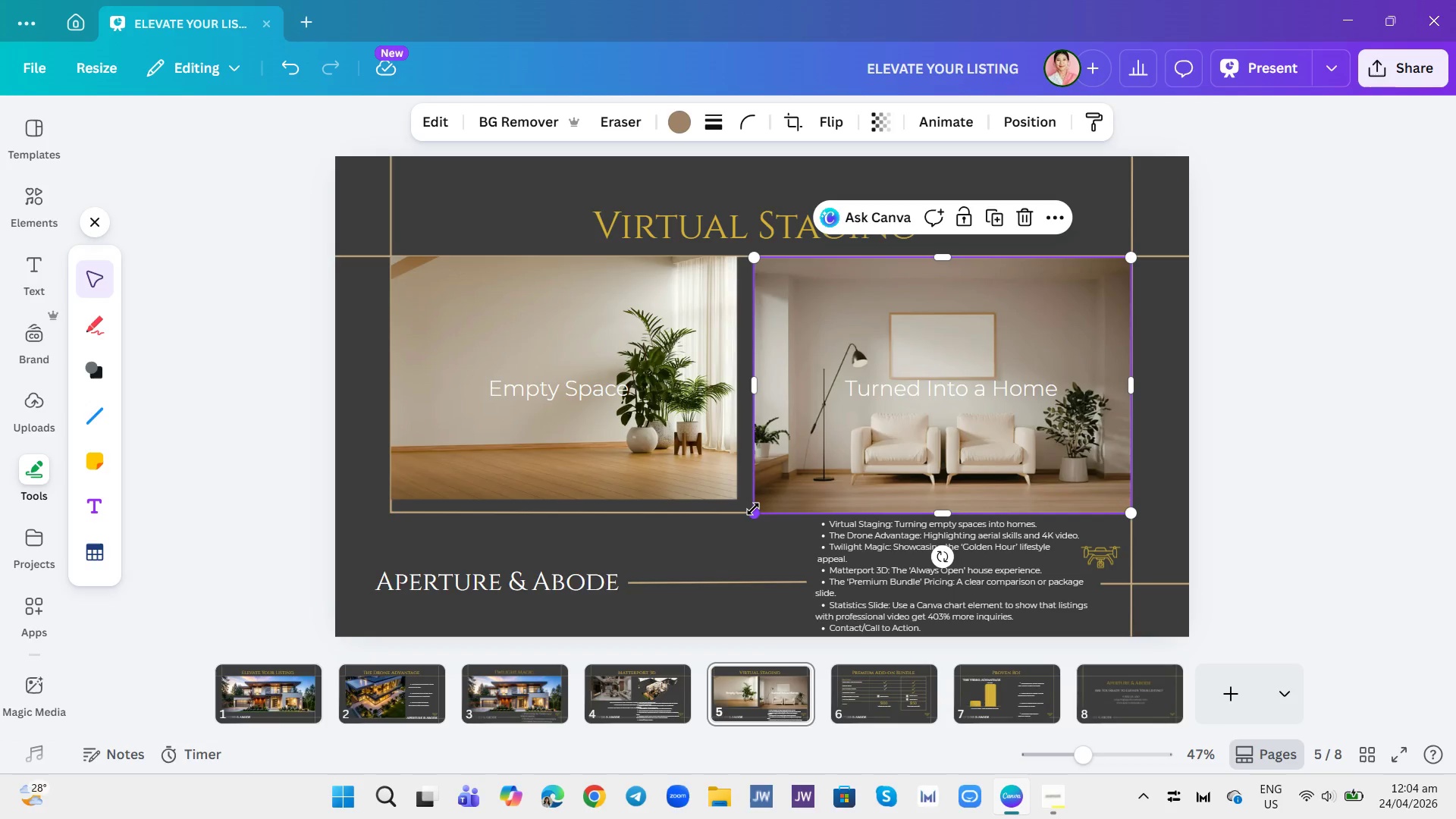 
left_click_drag(start_coordinate=[755, 509], to_coordinate=[772, 497])
 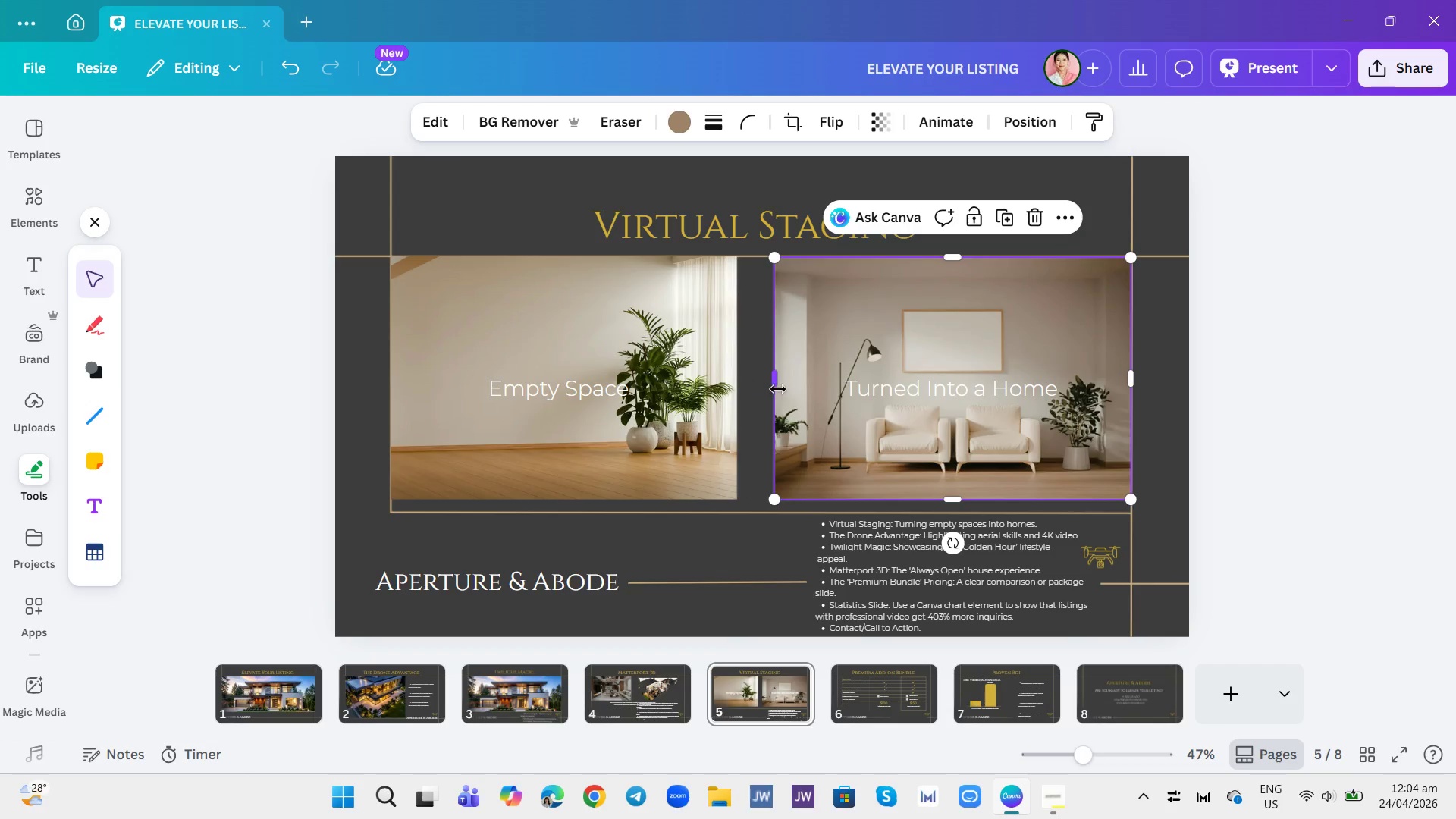 
left_click_drag(start_coordinate=[778, 384], to_coordinate=[761, 394])
 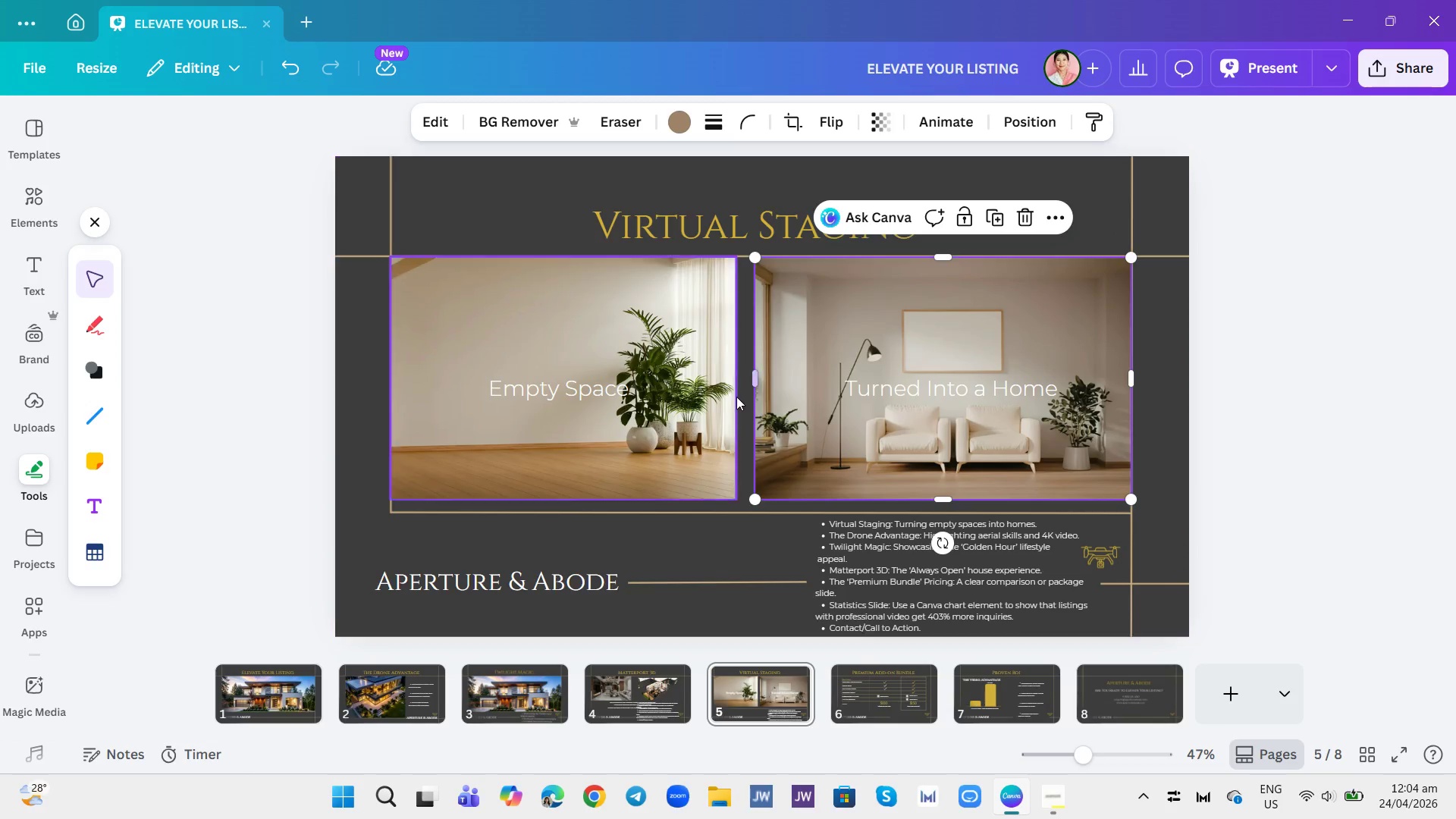 
left_click([736, 397])
 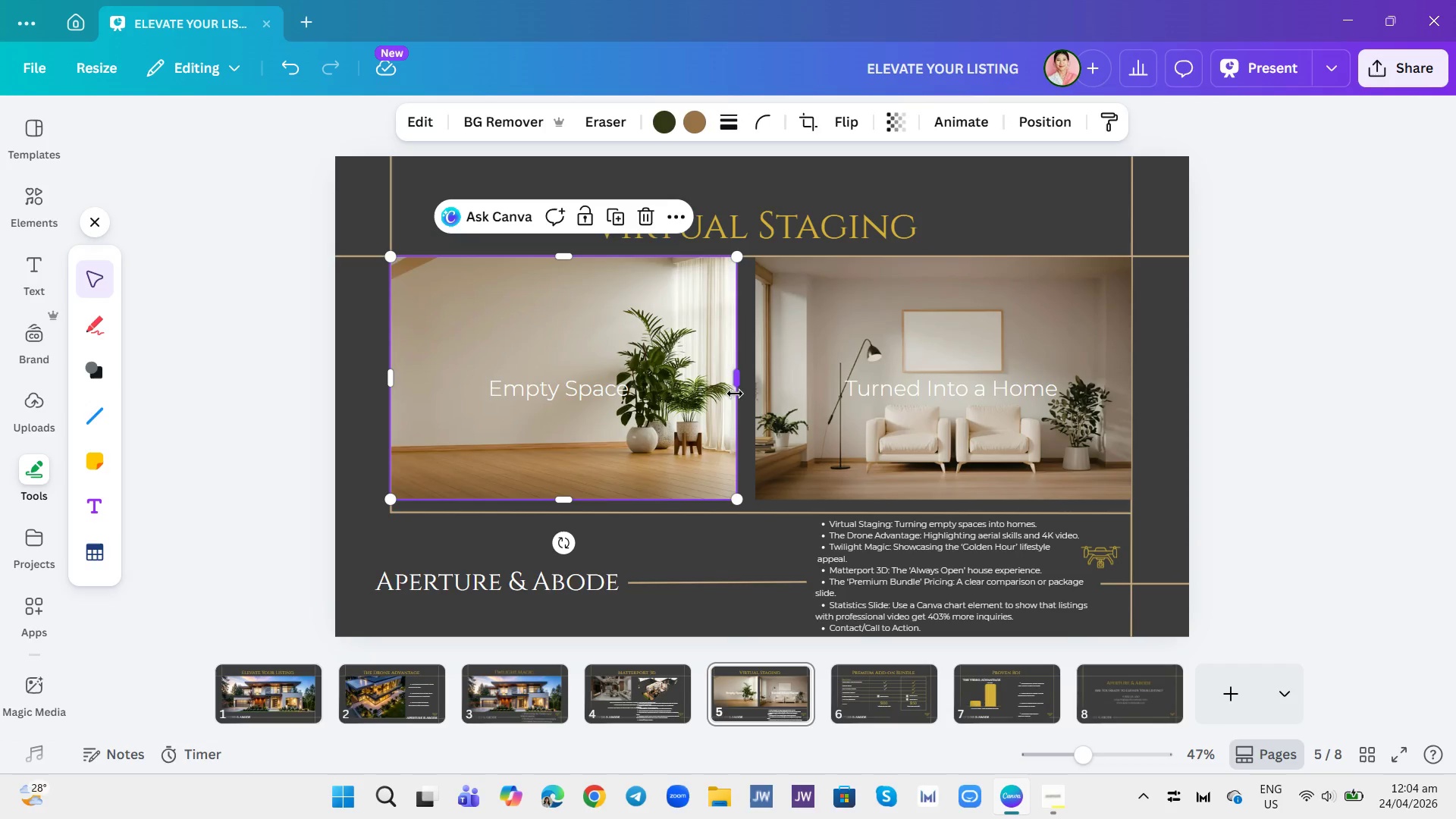 
left_click_drag(start_coordinate=[735, 394], to_coordinate=[753, 396])
 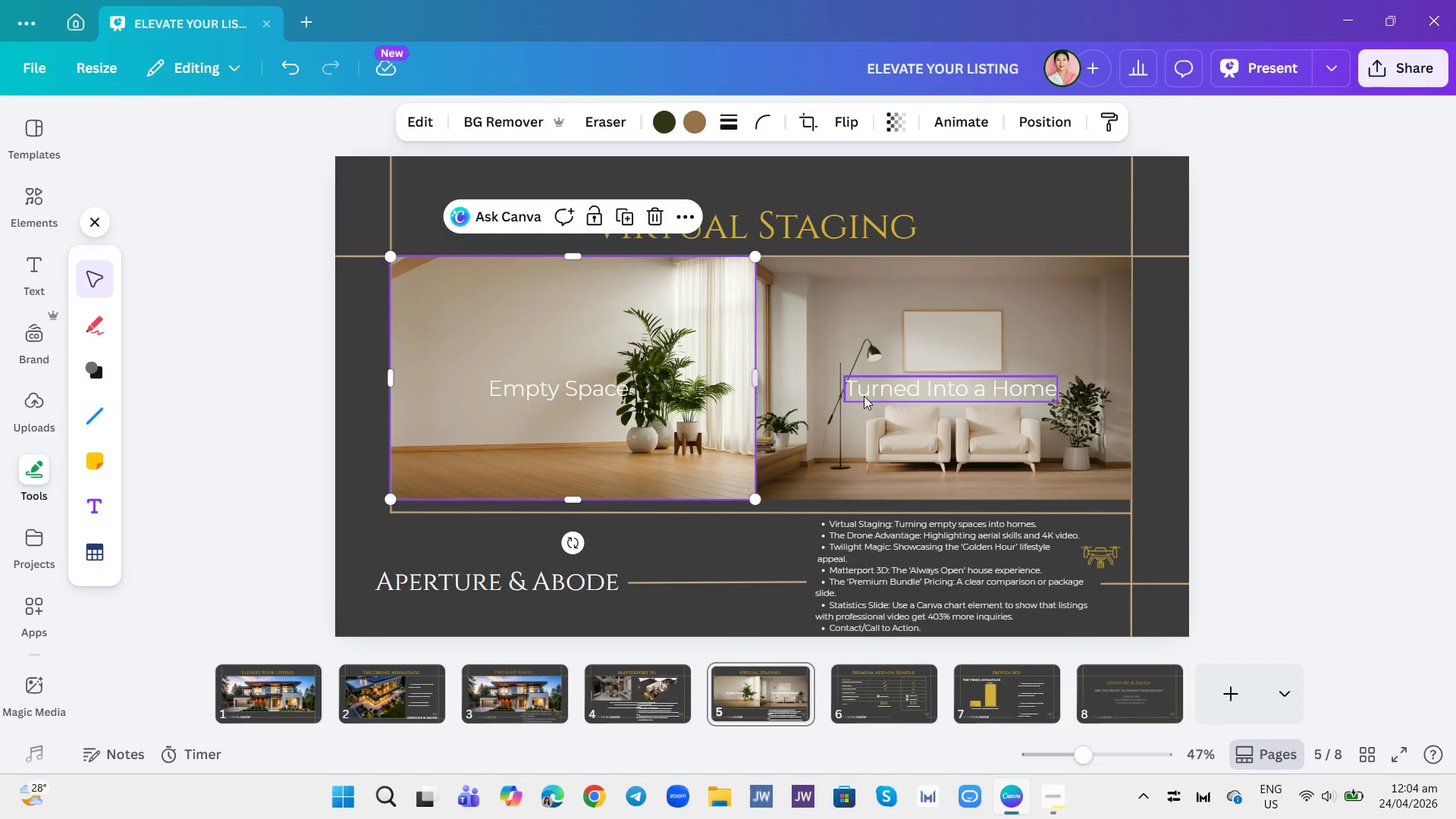 
left_click([864, 396])
 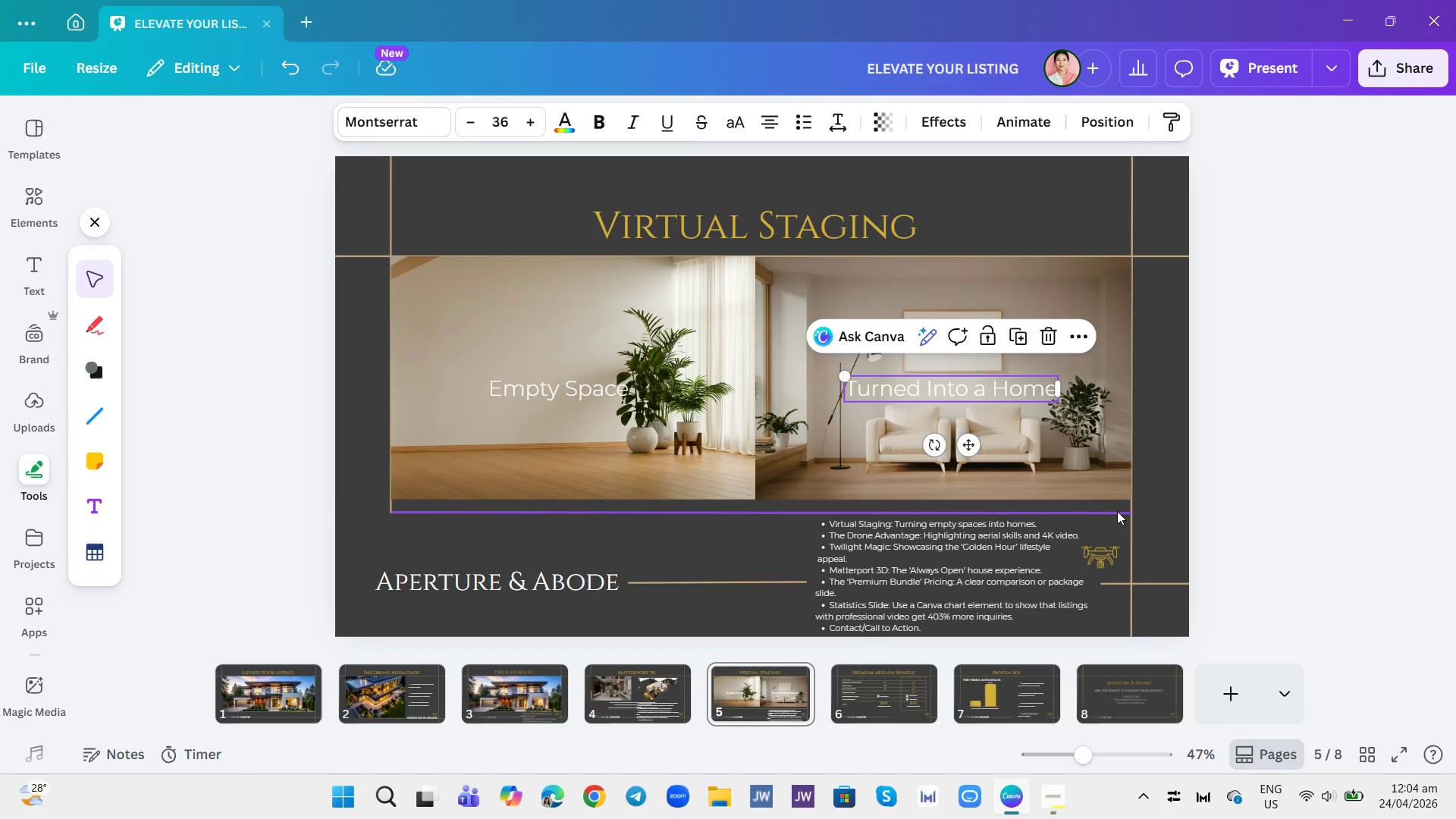 
left_click([1114, 511])
 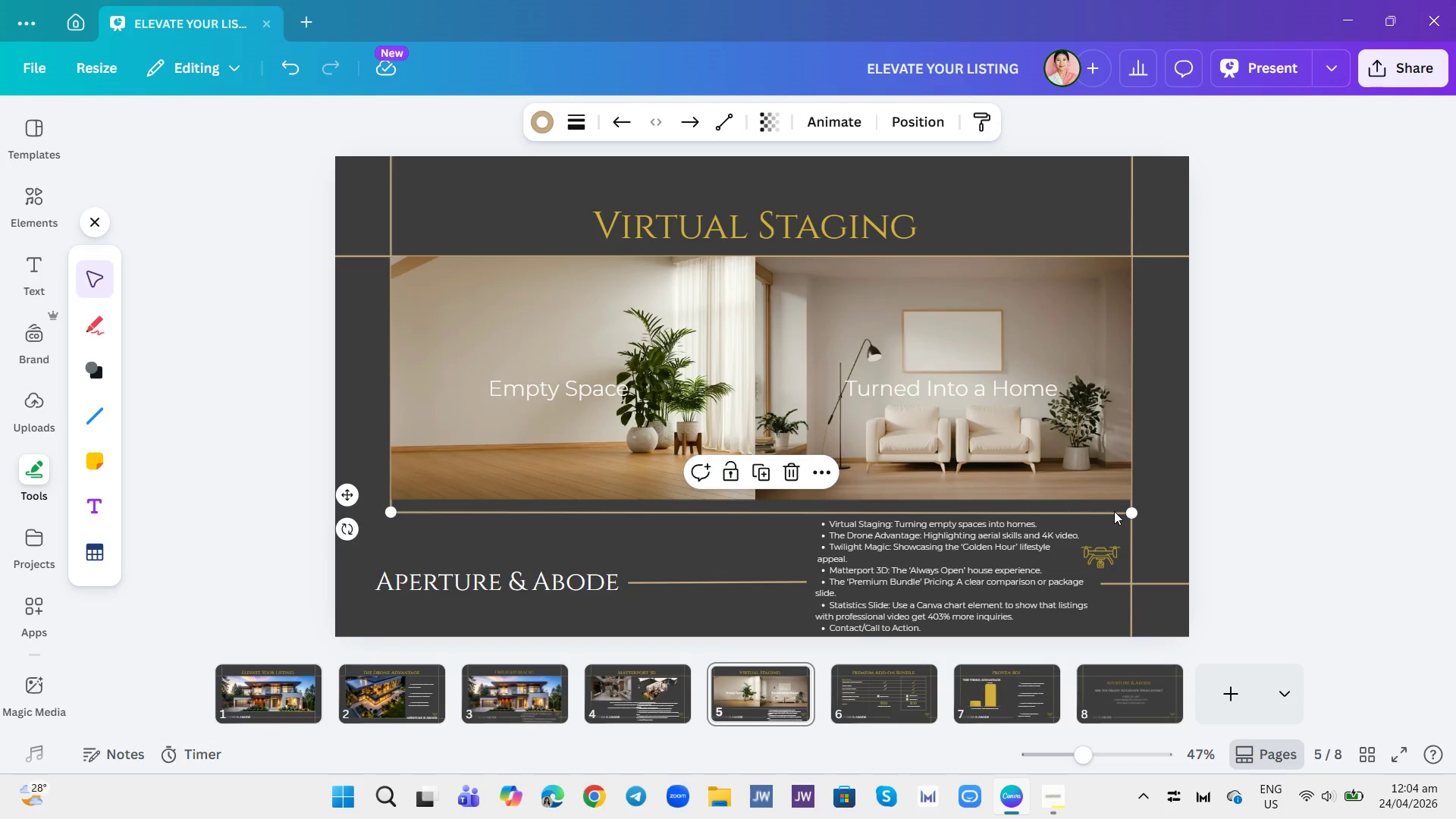 
left_click_drag(start_coordinate=[1114, 511], to_coordinate=[1112, 501])
 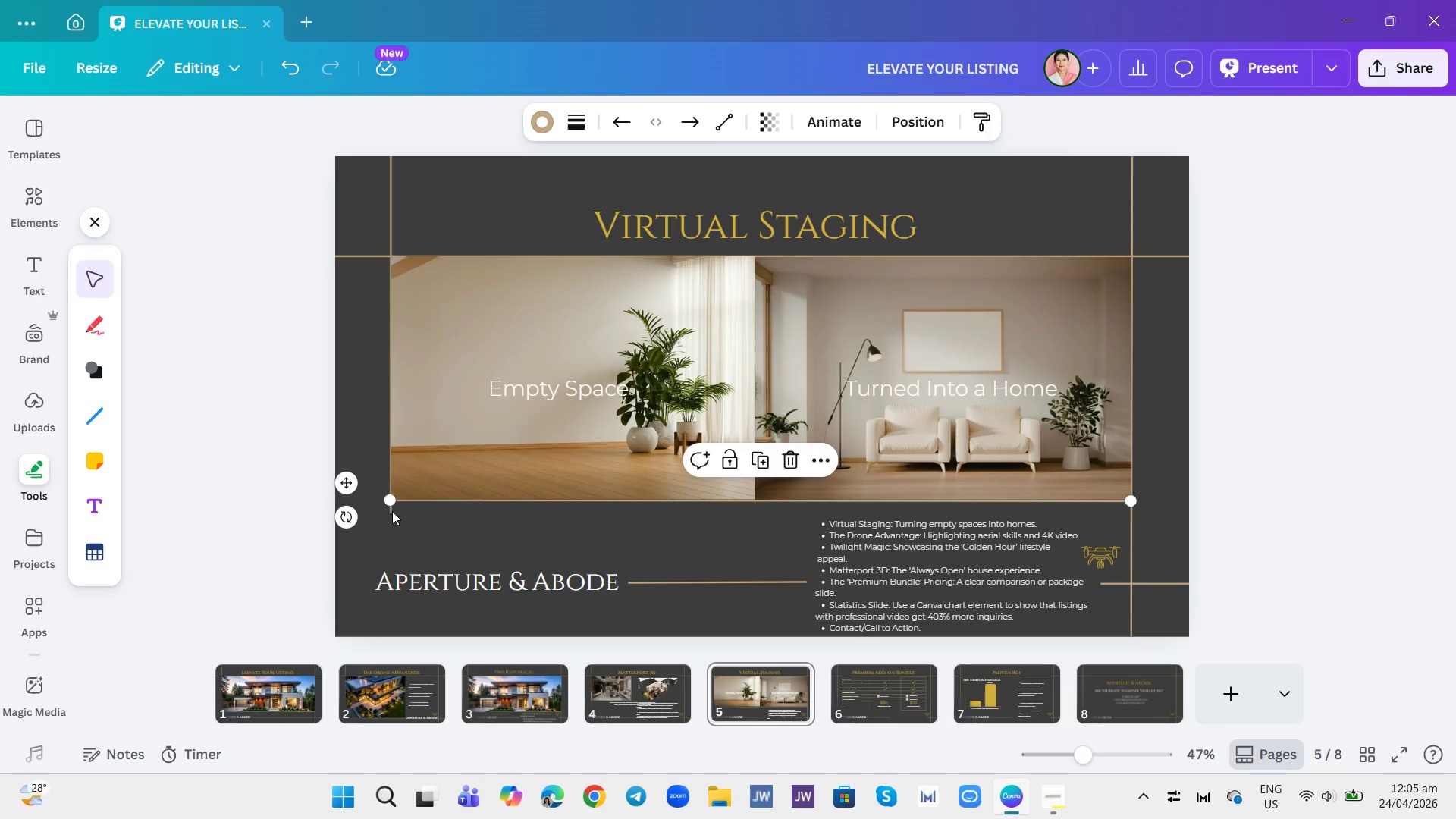 
double_click([391, 509])
 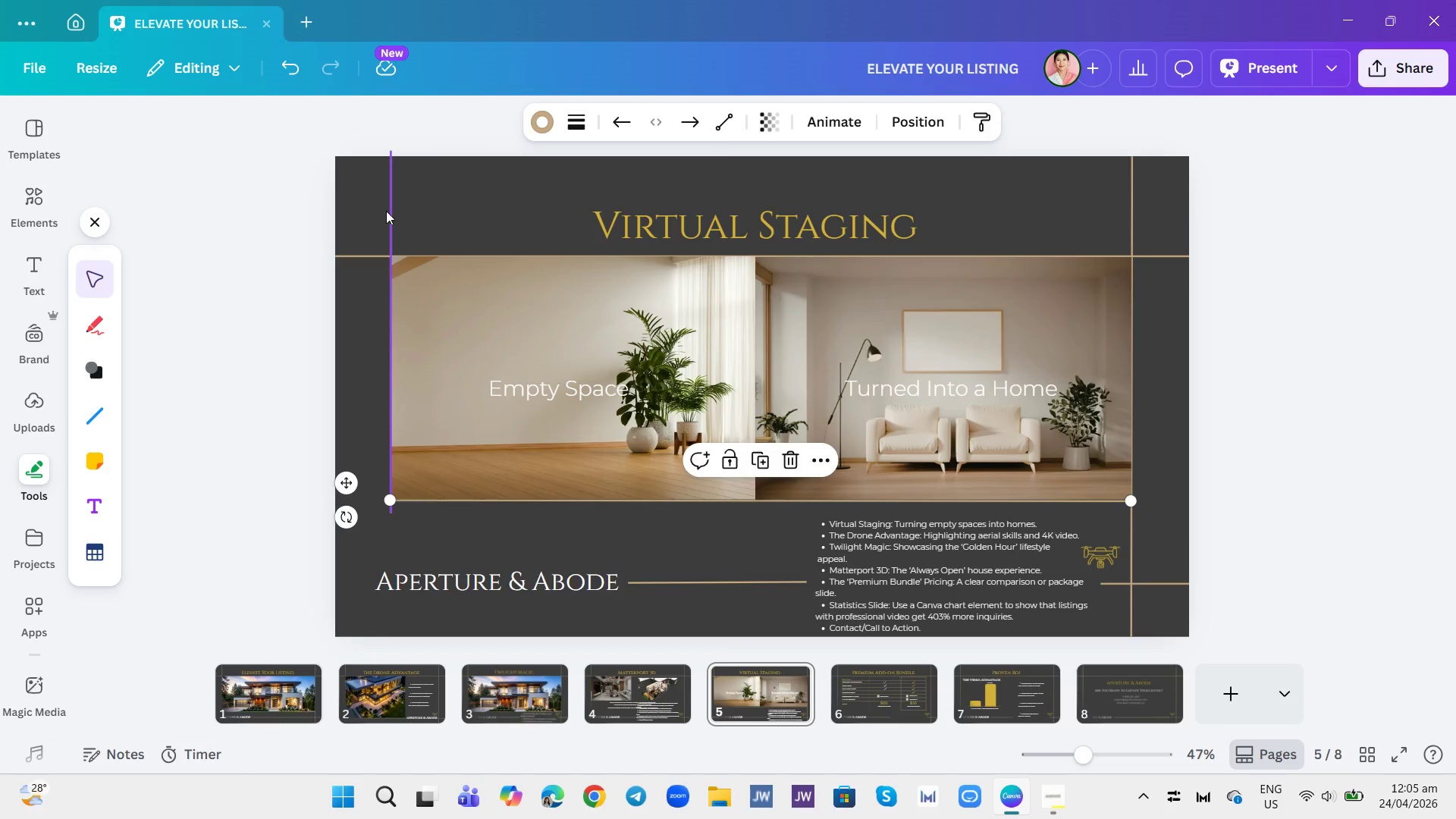 
left_click([392, 211])
 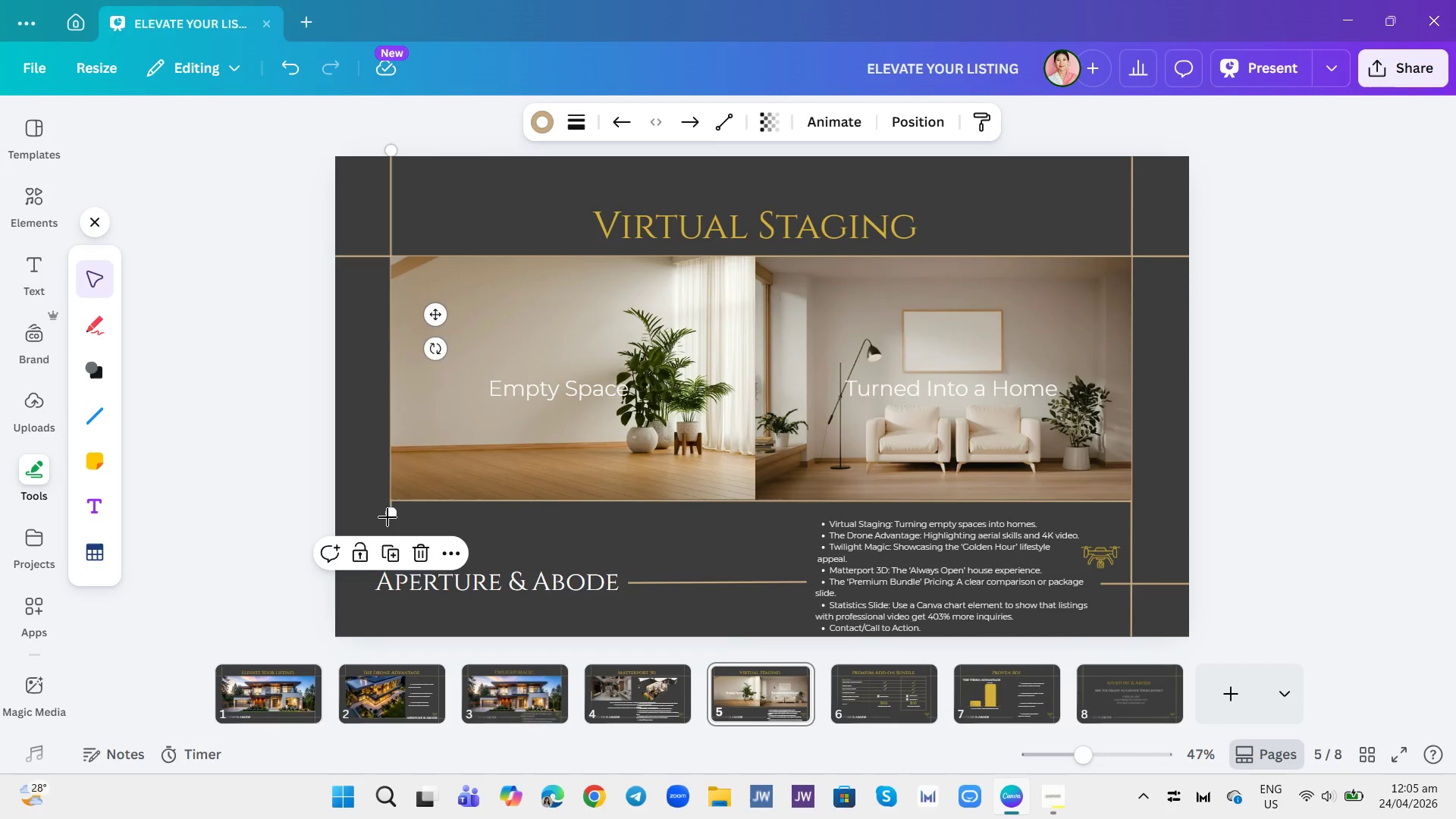 
left_click_drag(start_coordinate=[389, 511], to_coordinate=[390, 506])
 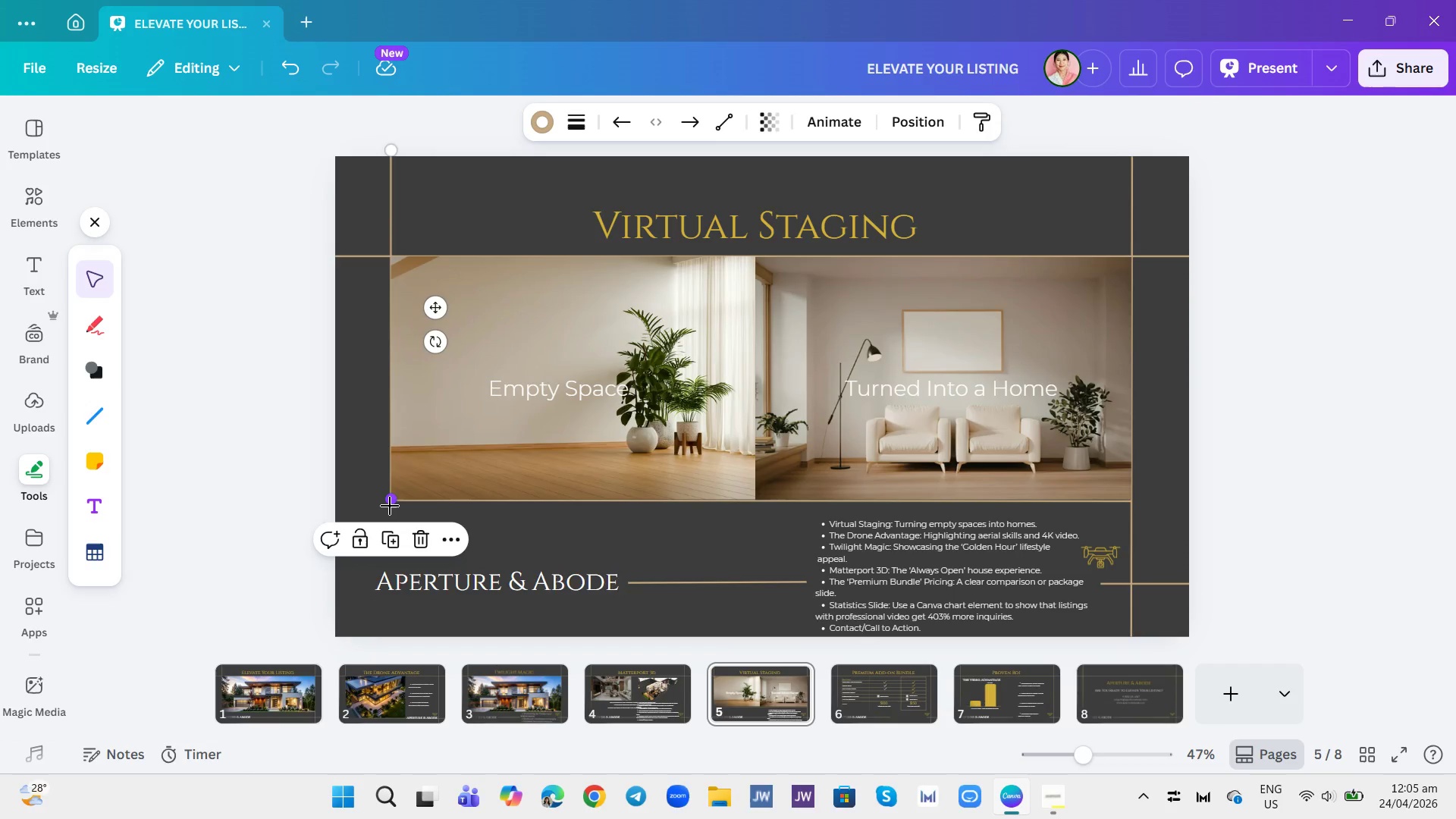 
double_click([390, 506])
 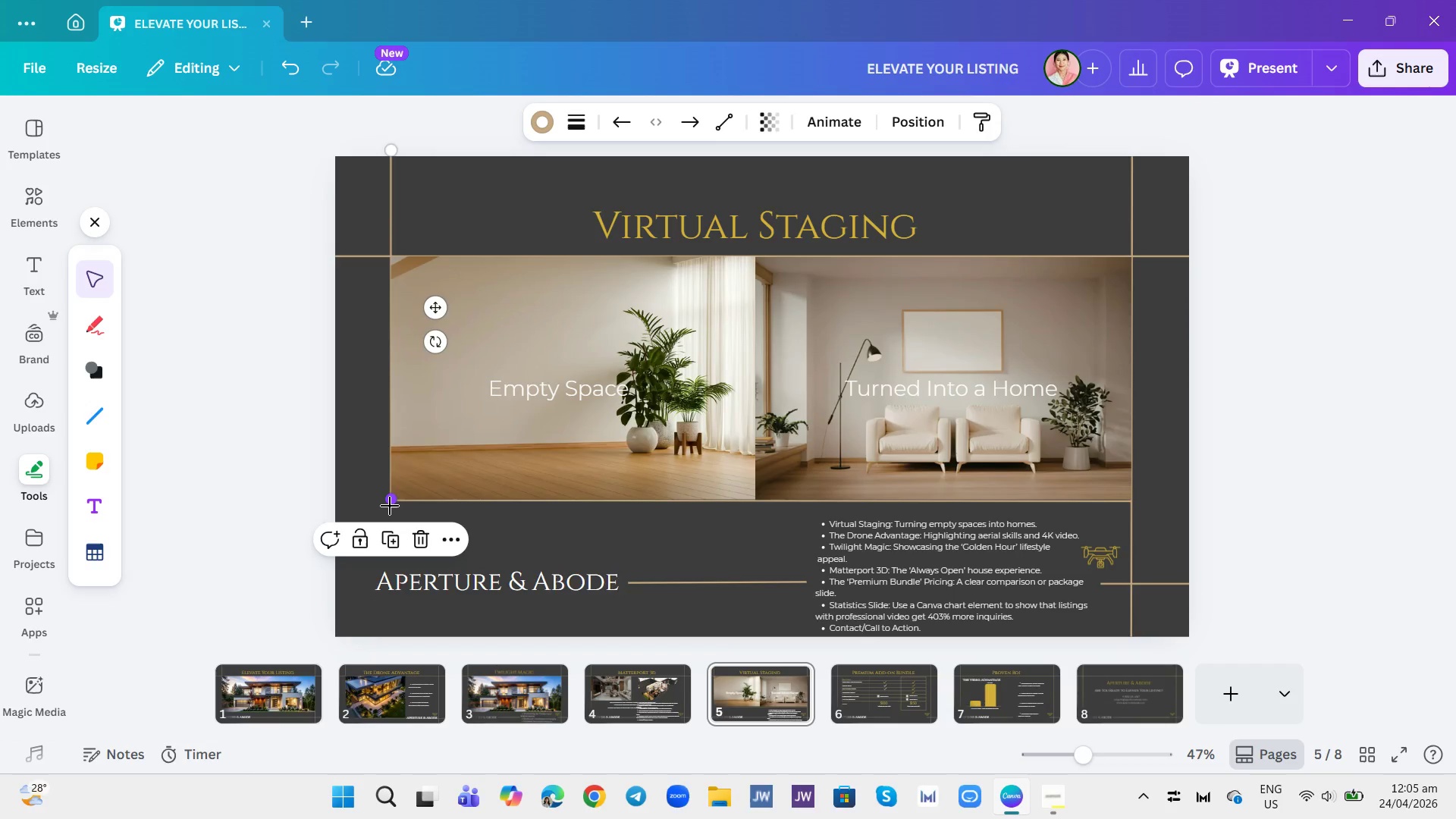 
triple_click([390, 506])
 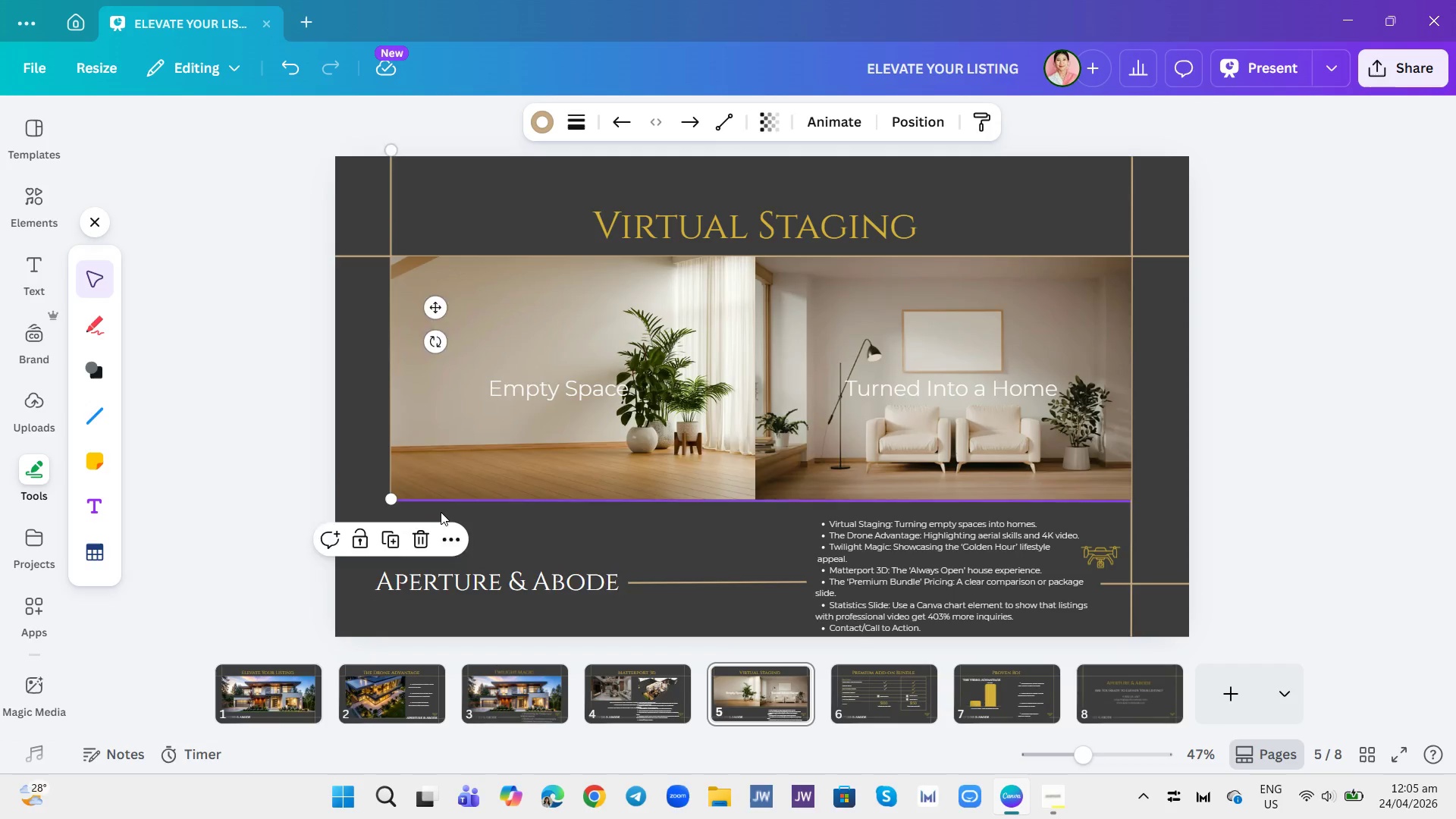 
triple_click([441, 512])
 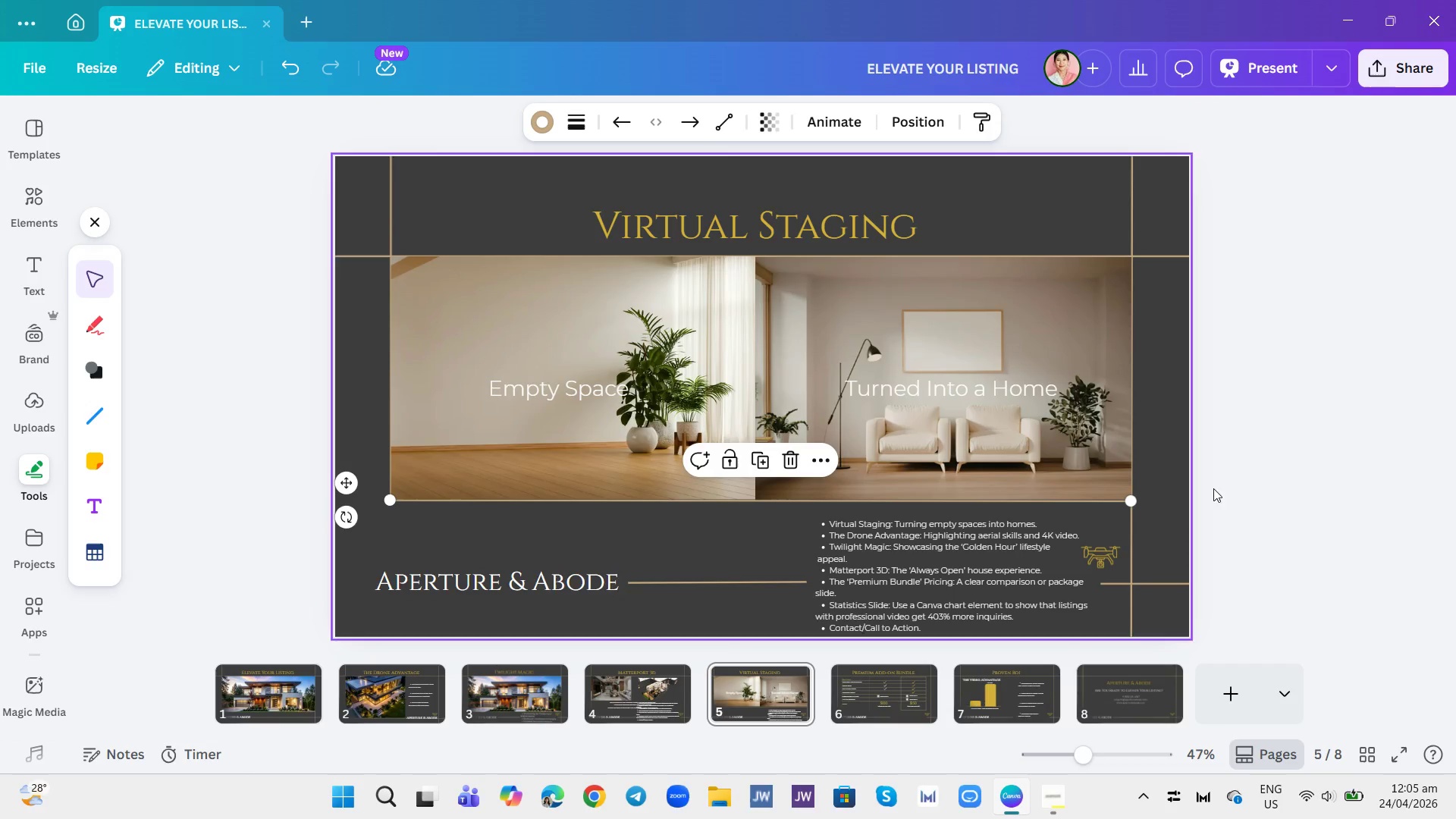 
left_click([1338, 456])
 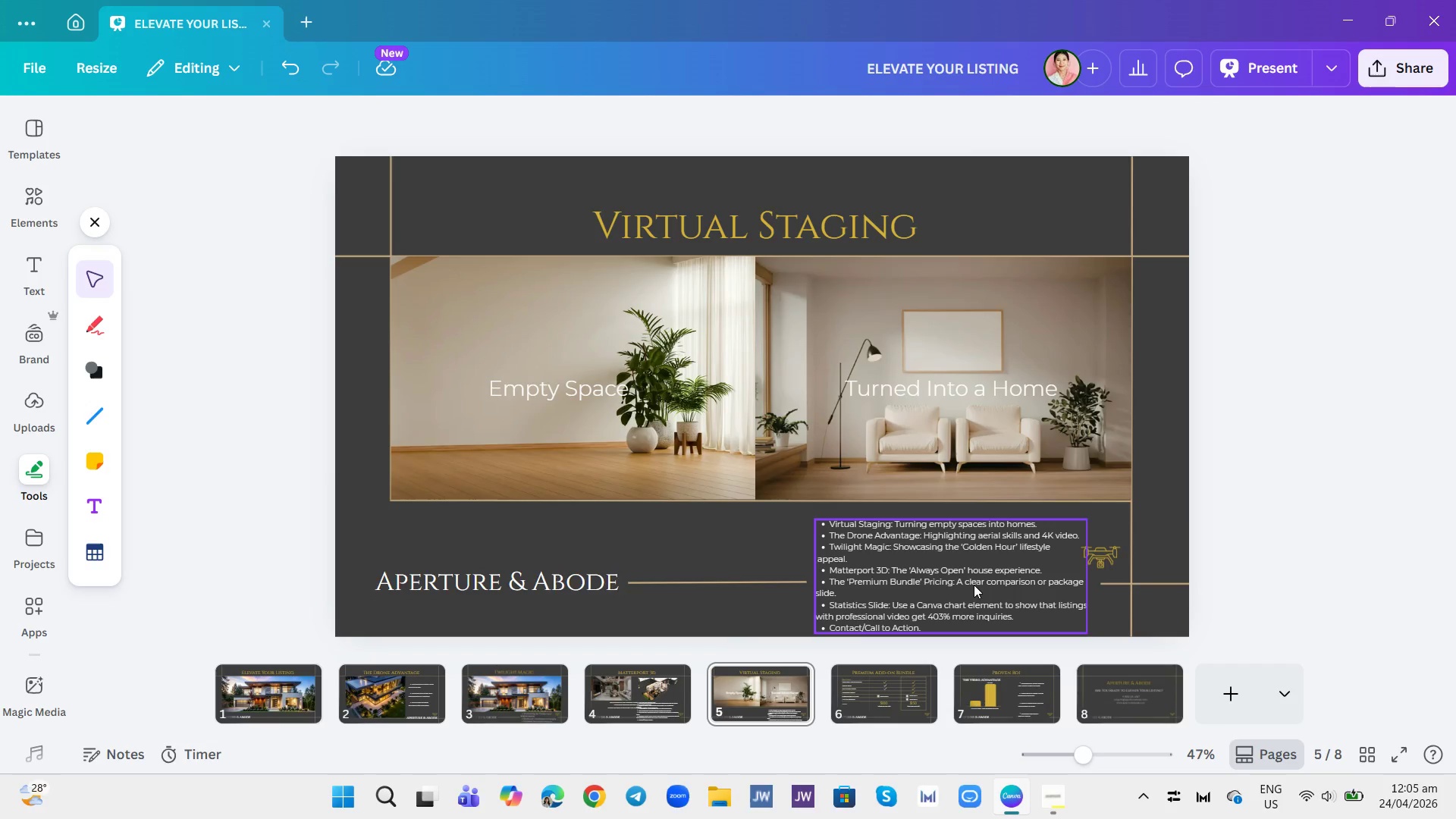 
left_click_drag(start_coordinate=[974, 585], to_coordinate=[976, 578])
 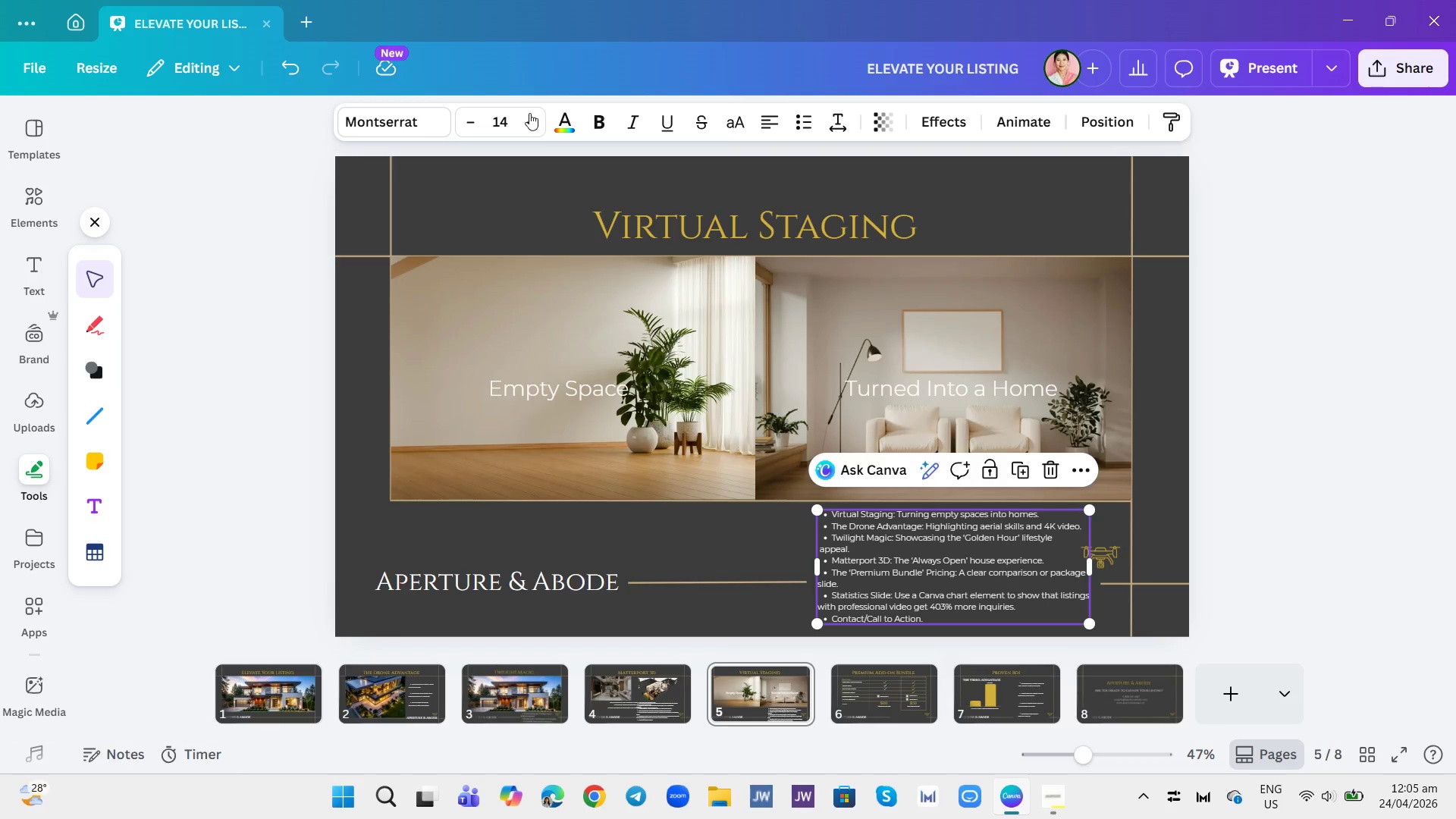 
left_click([526, 115])
 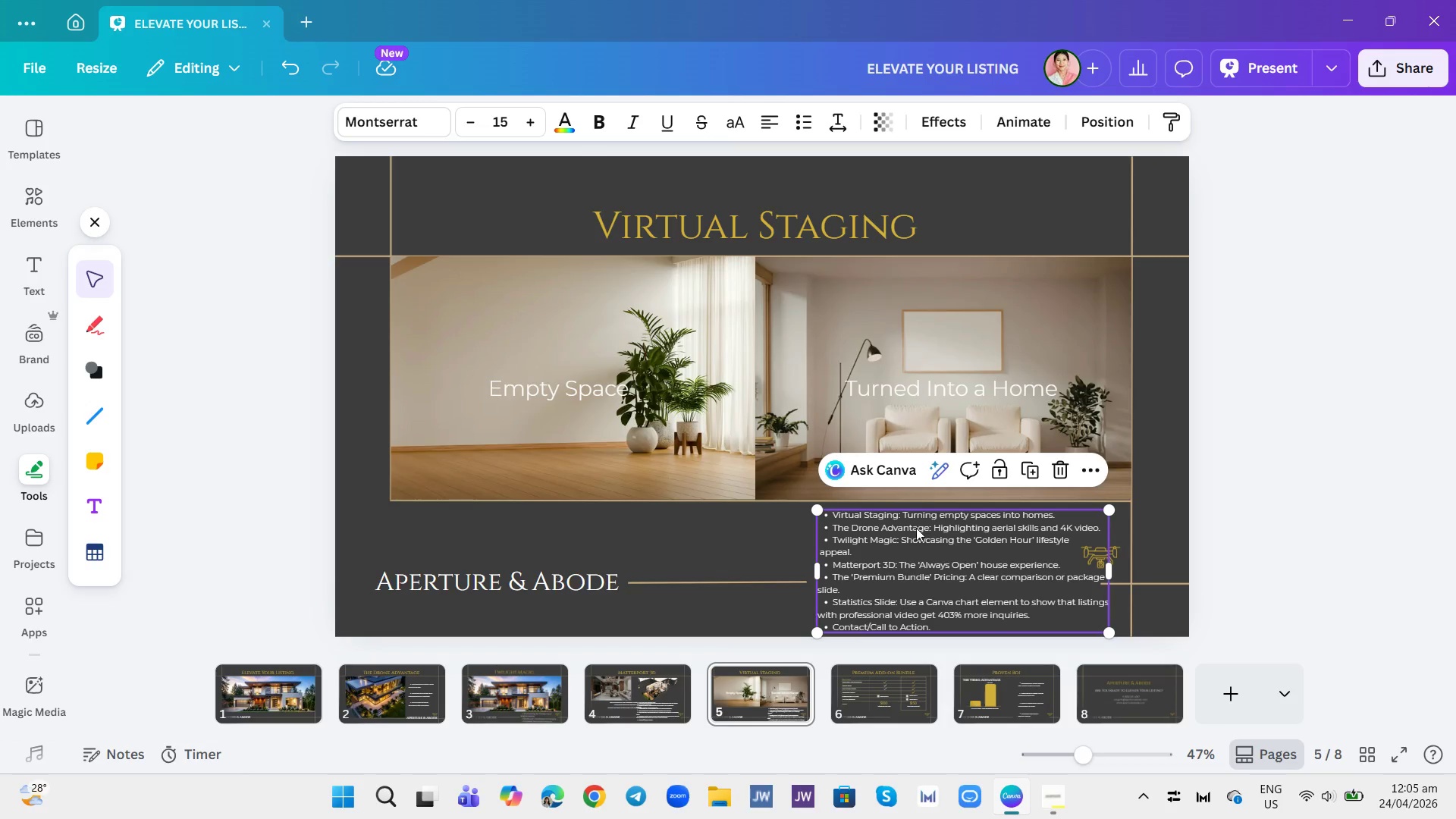 
left_click_drag(start_coordinate=[923, 541], to_coordinate=[912, 538])
 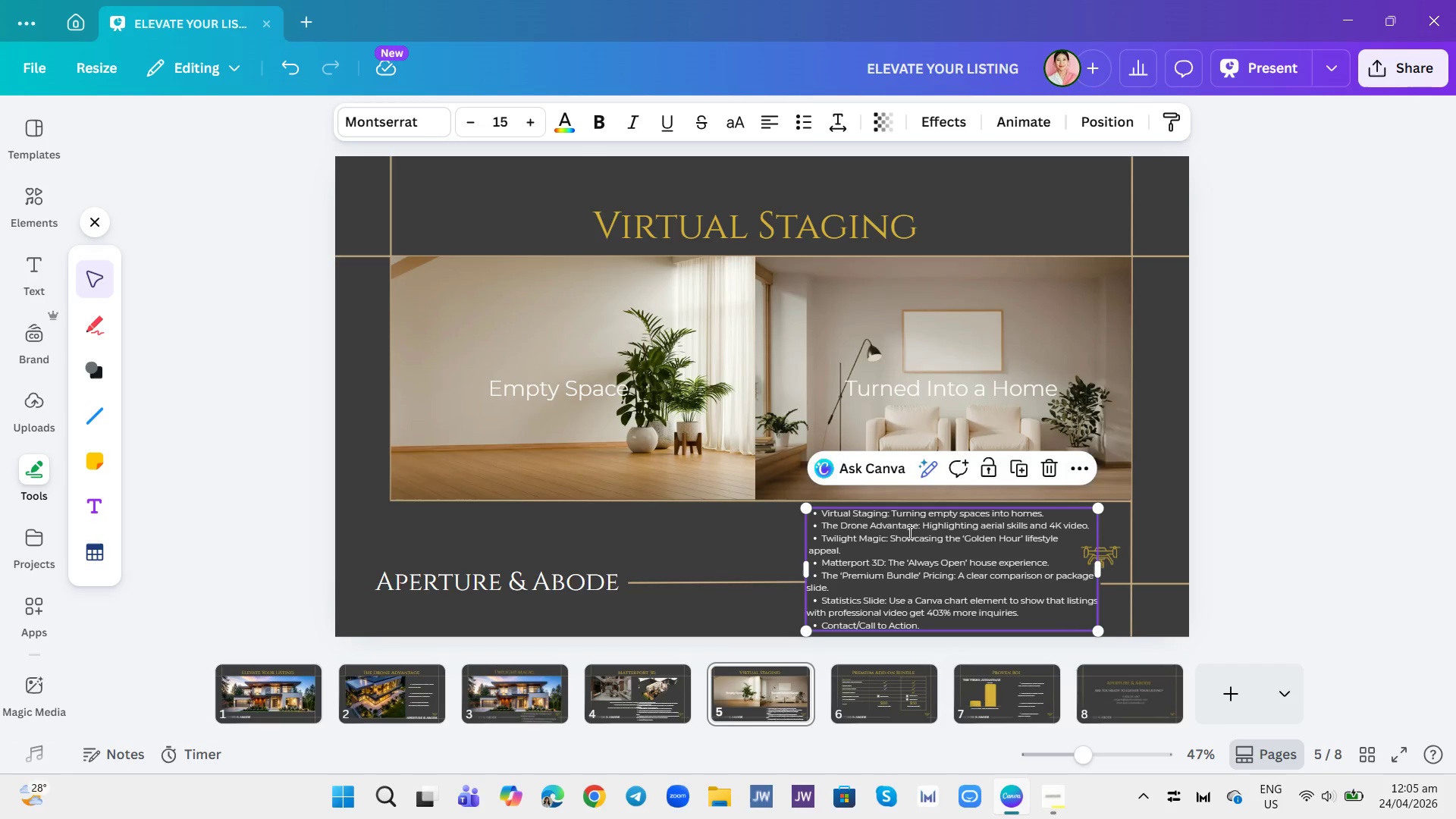 
double_click([908, 532])
 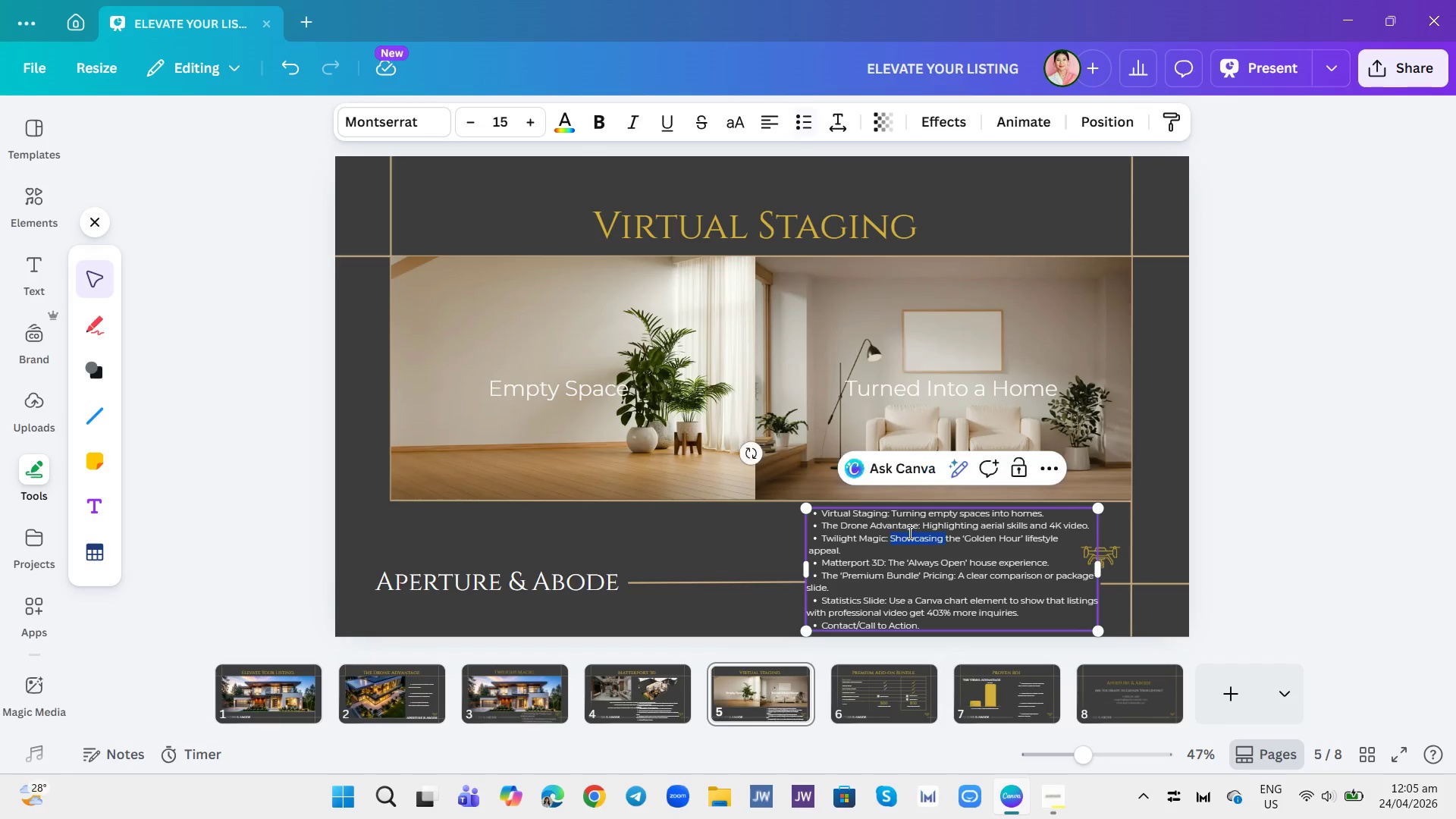 
triple_click([908, 532])
 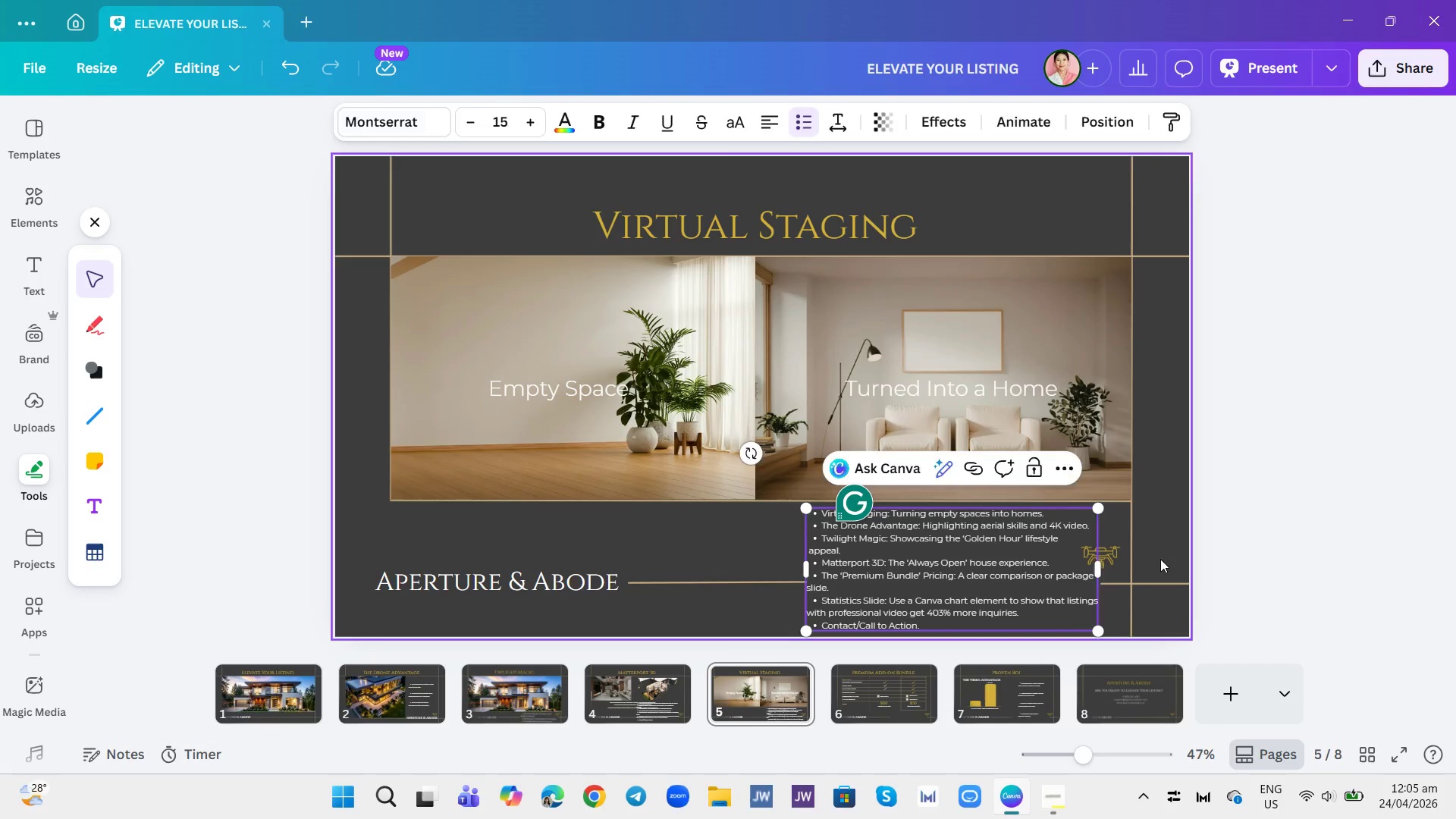 
double_click([1300, 519])
 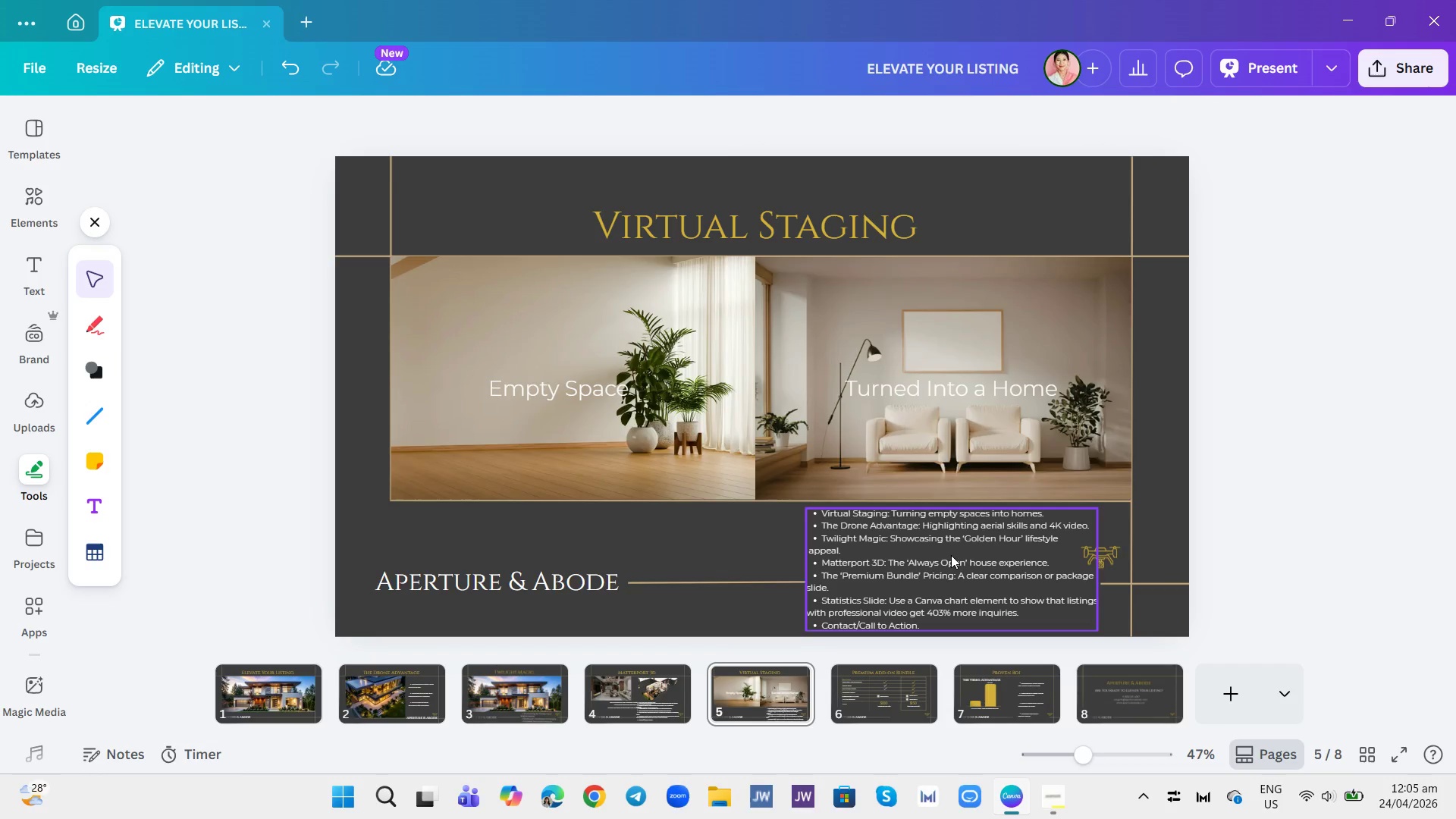 
left_click_drag(start_coordinate=[951, 555], to_coordinate=[951, 547])
 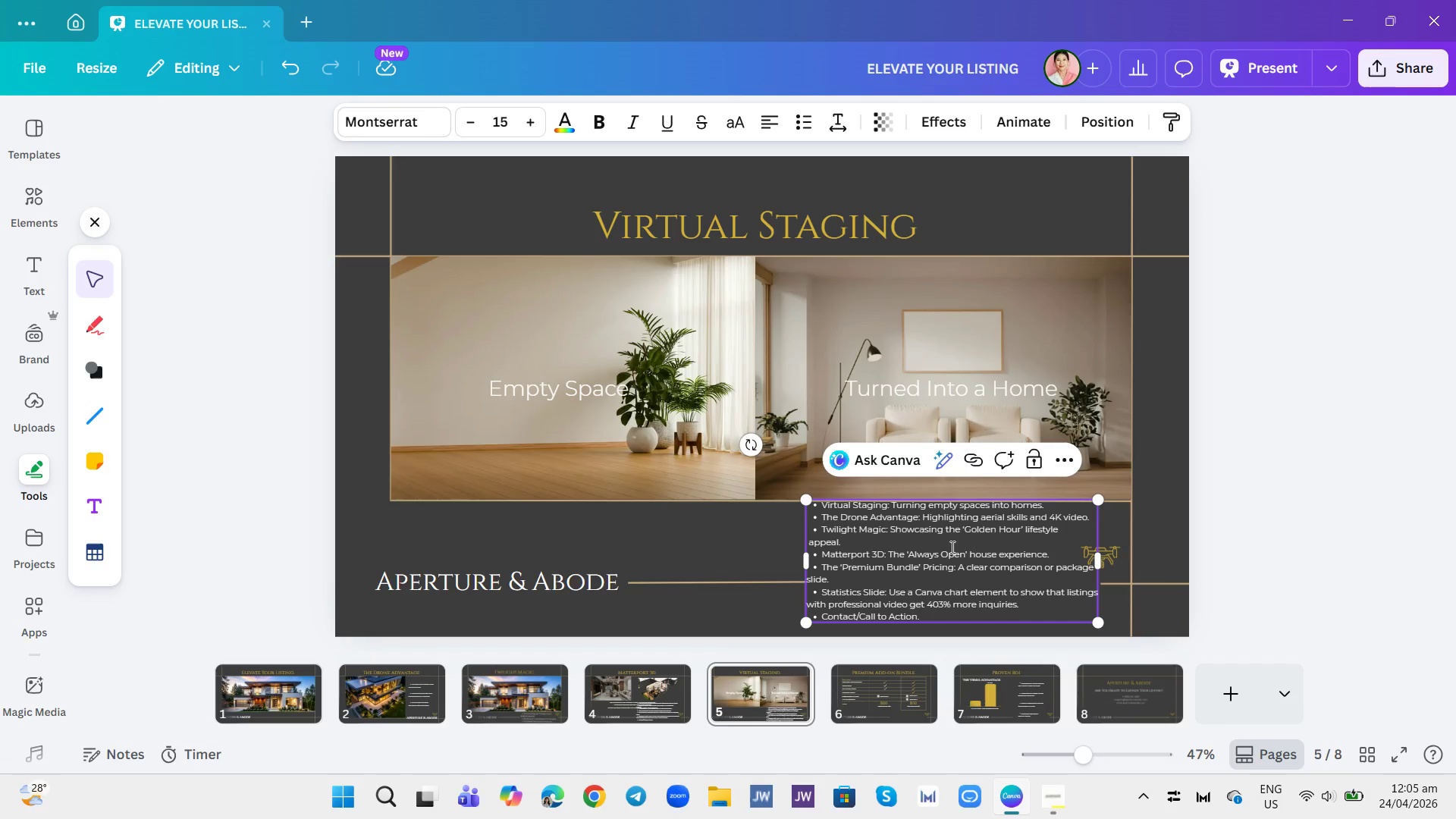 
double_click([951, 547])
 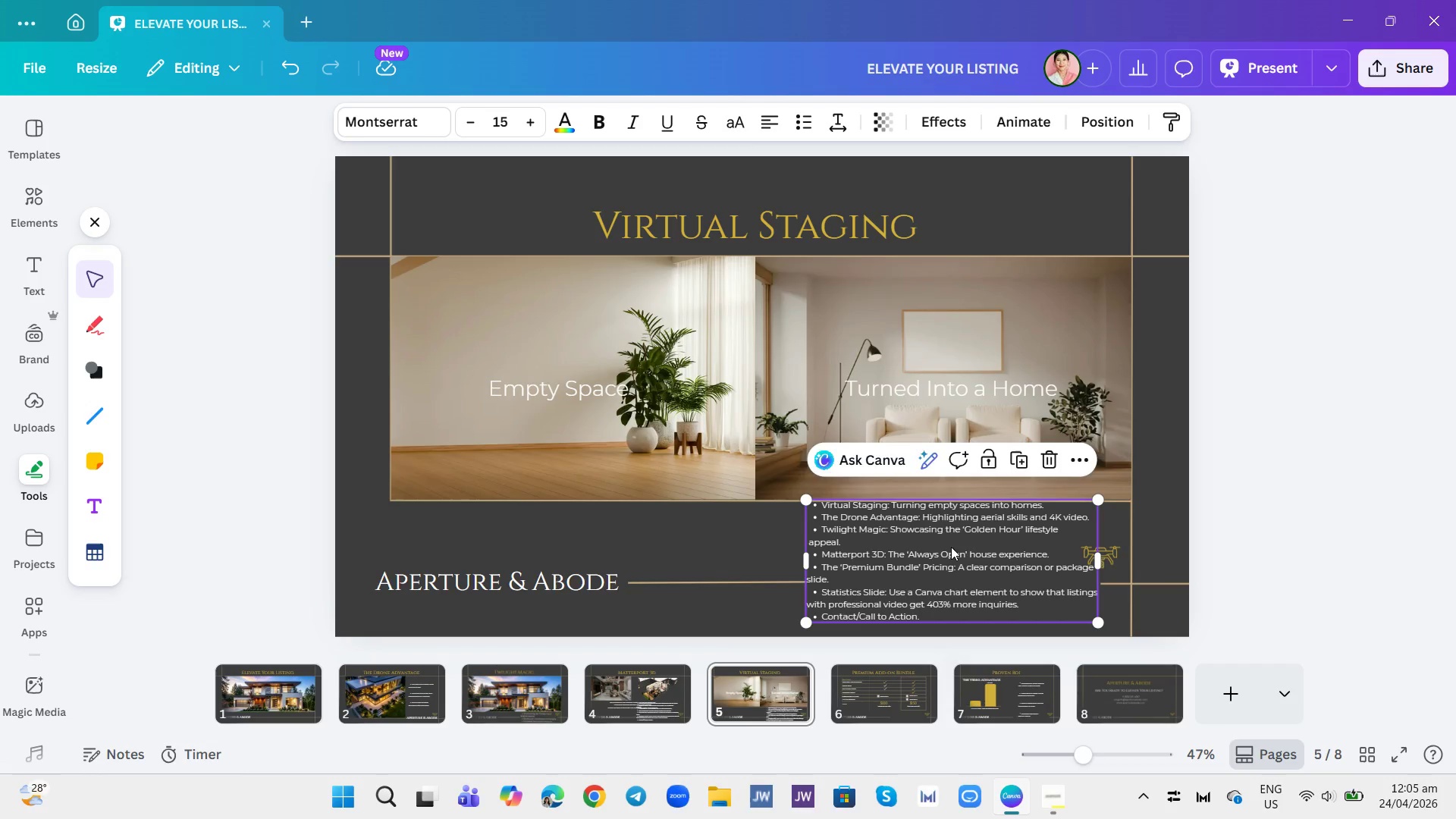 
triple_click([951, 547])
 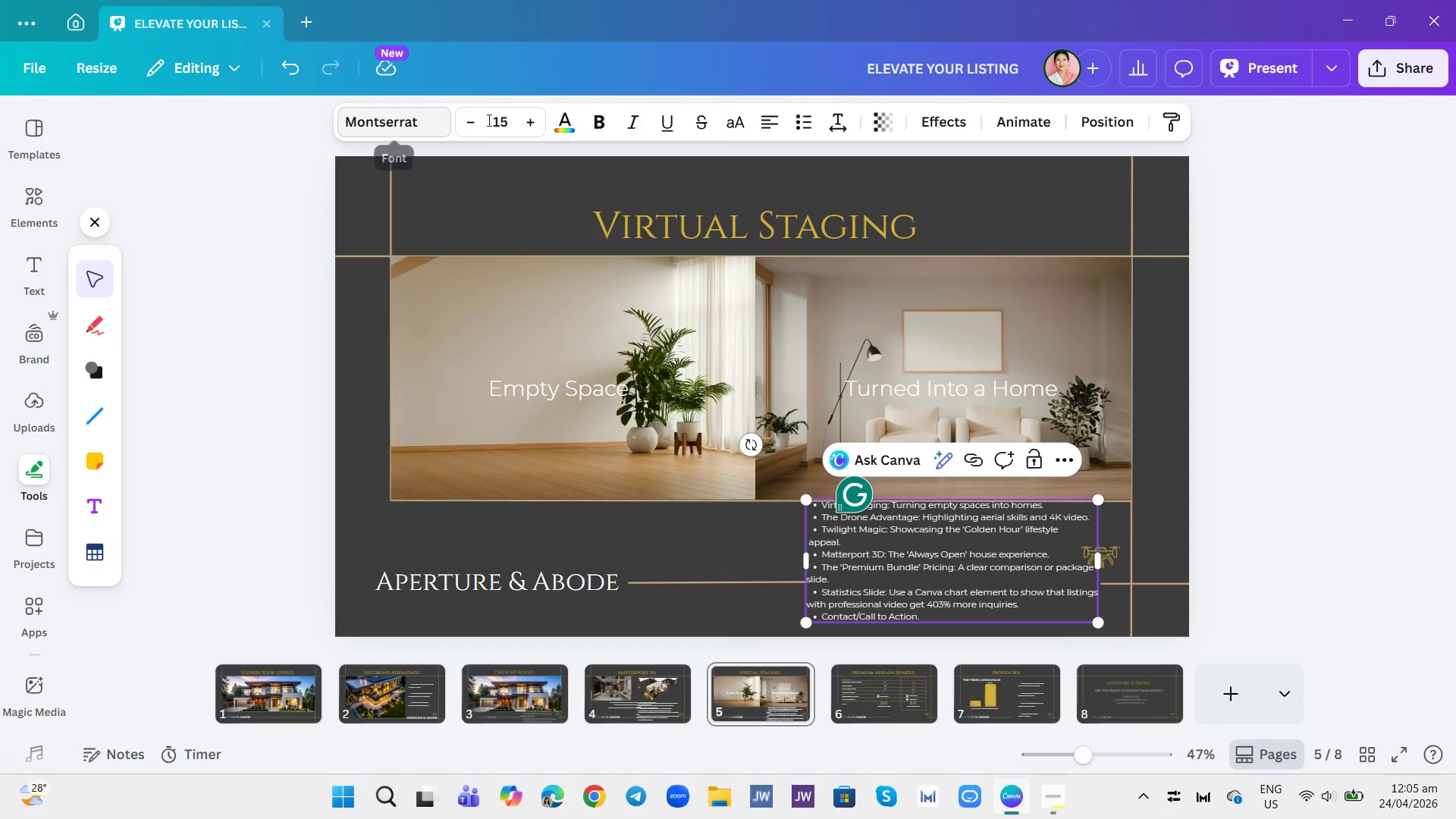 
left_click([524, 129])
 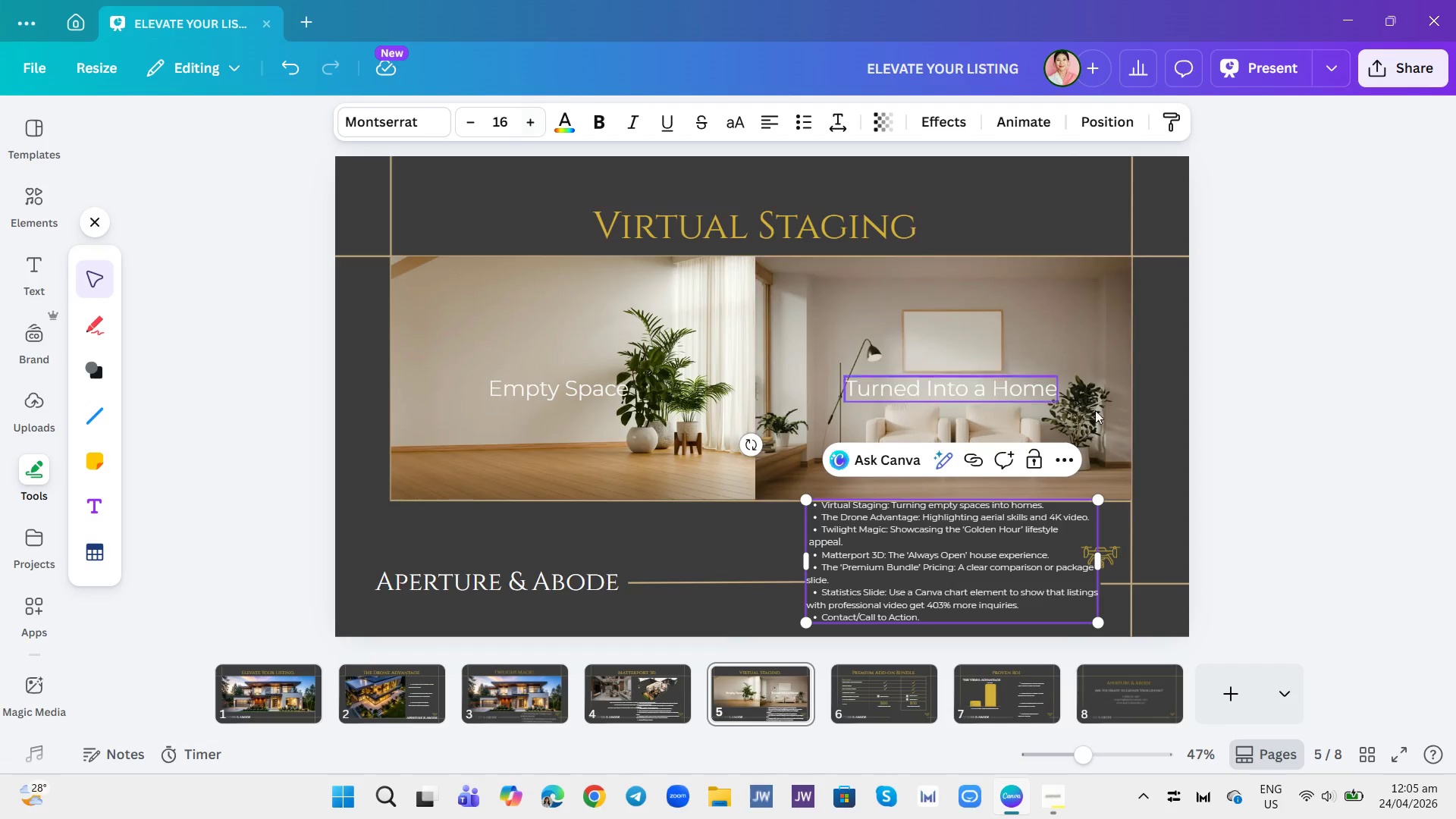 
left_click([1294, 470])
 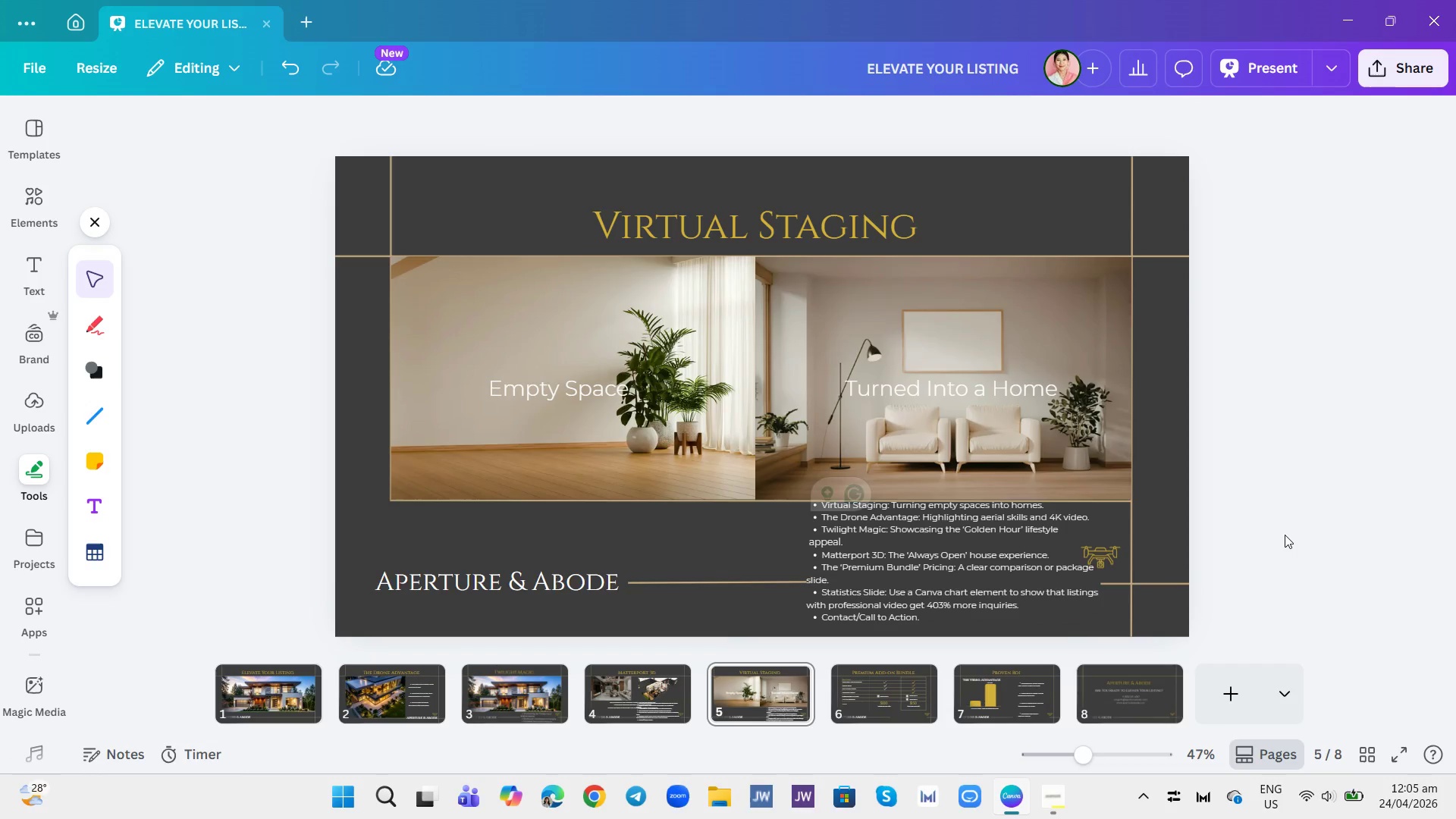 
left_click([1288, 535])
 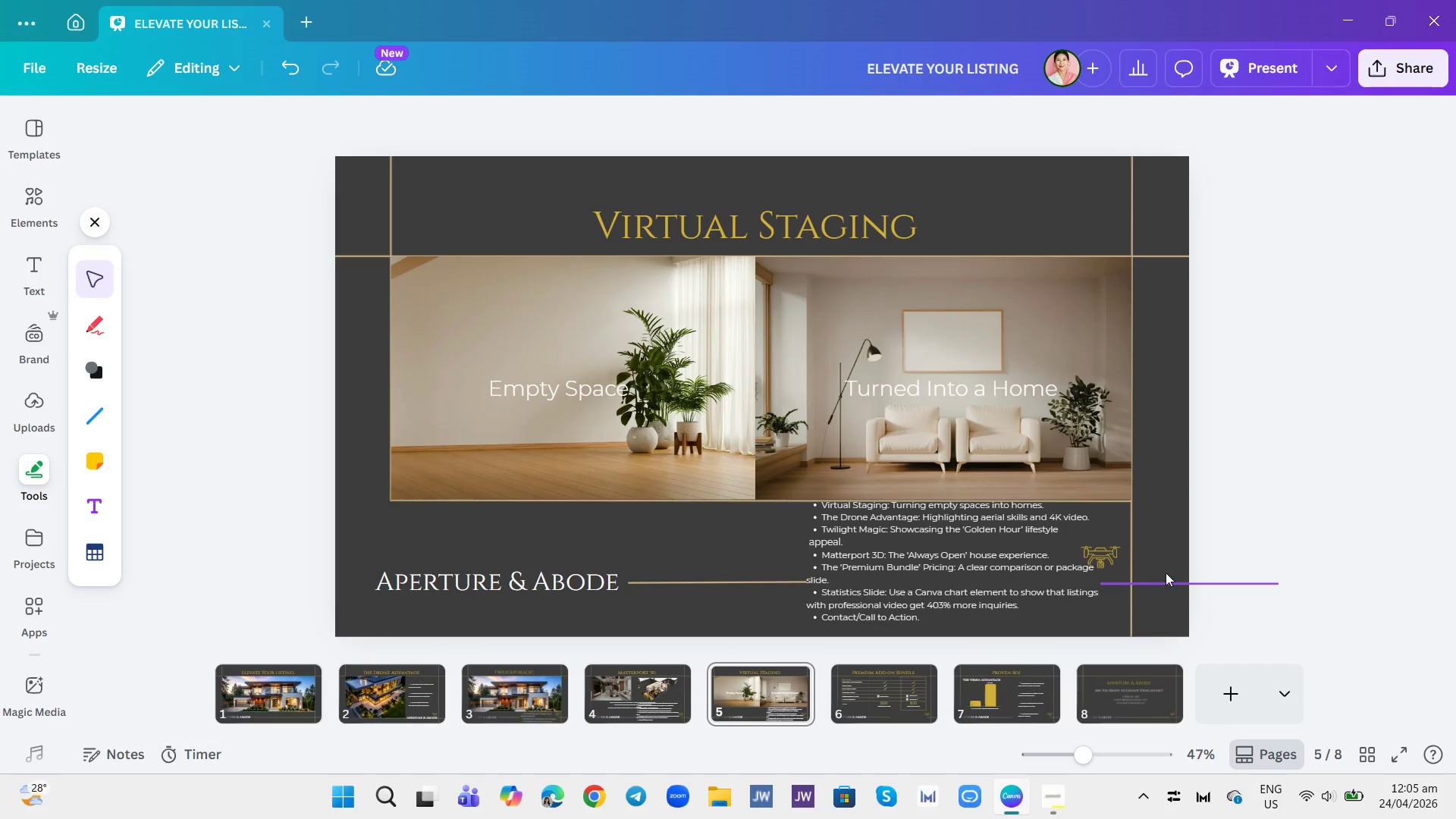 
left_click([965, 554])
 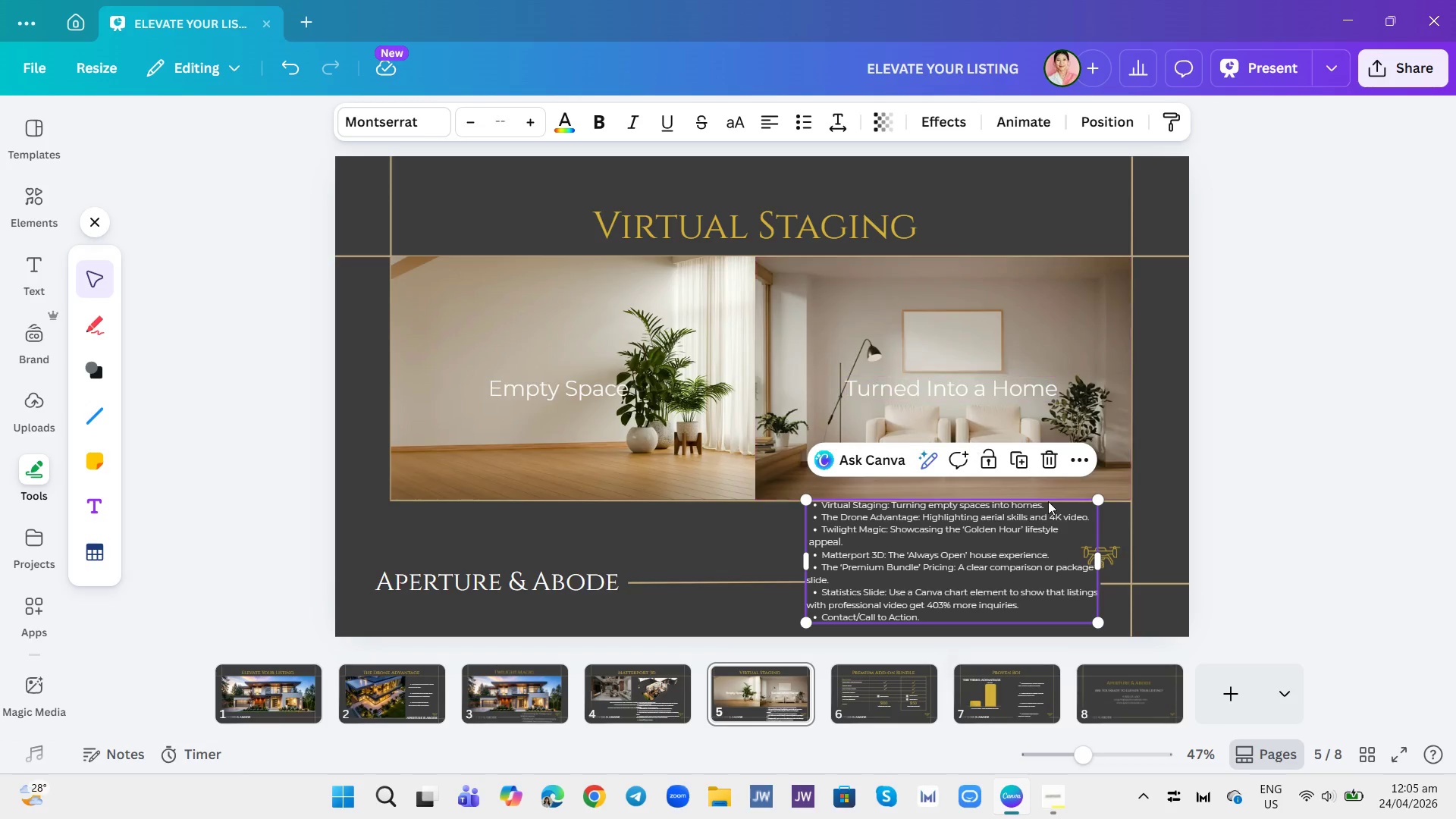 
left_click([1021, 561])
 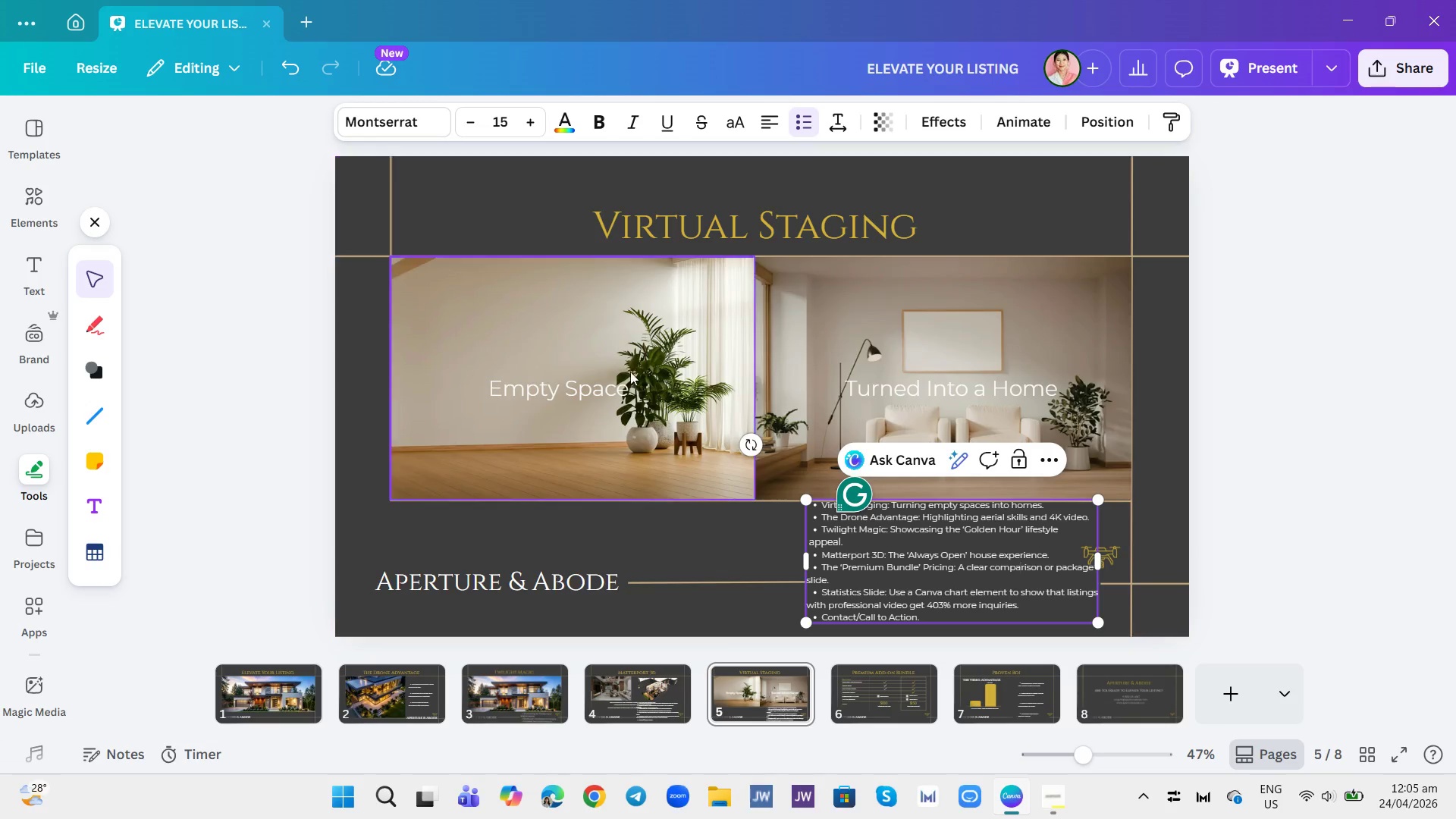 
left_click([726, 537])
 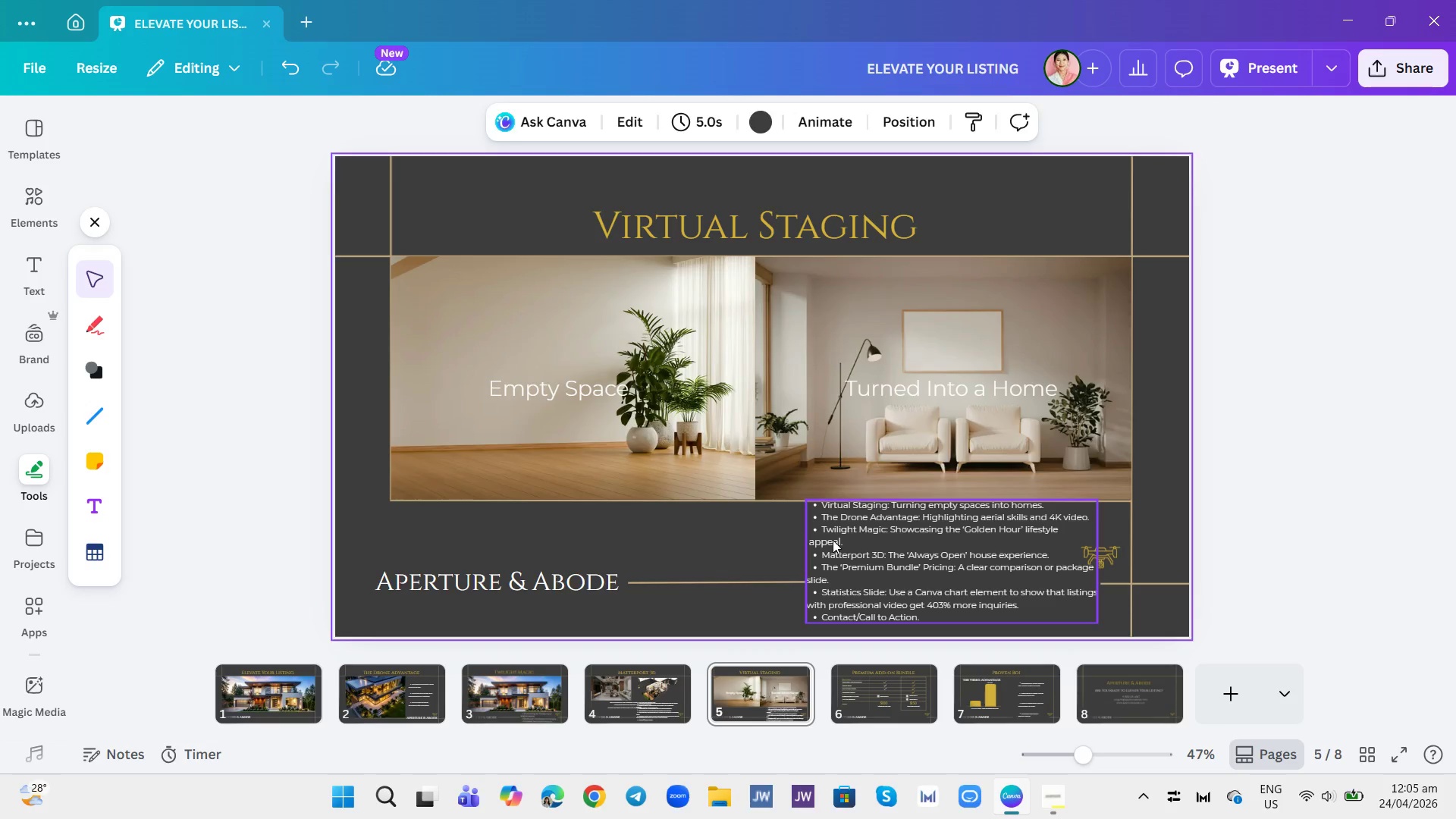 
left_click([833, 540])
 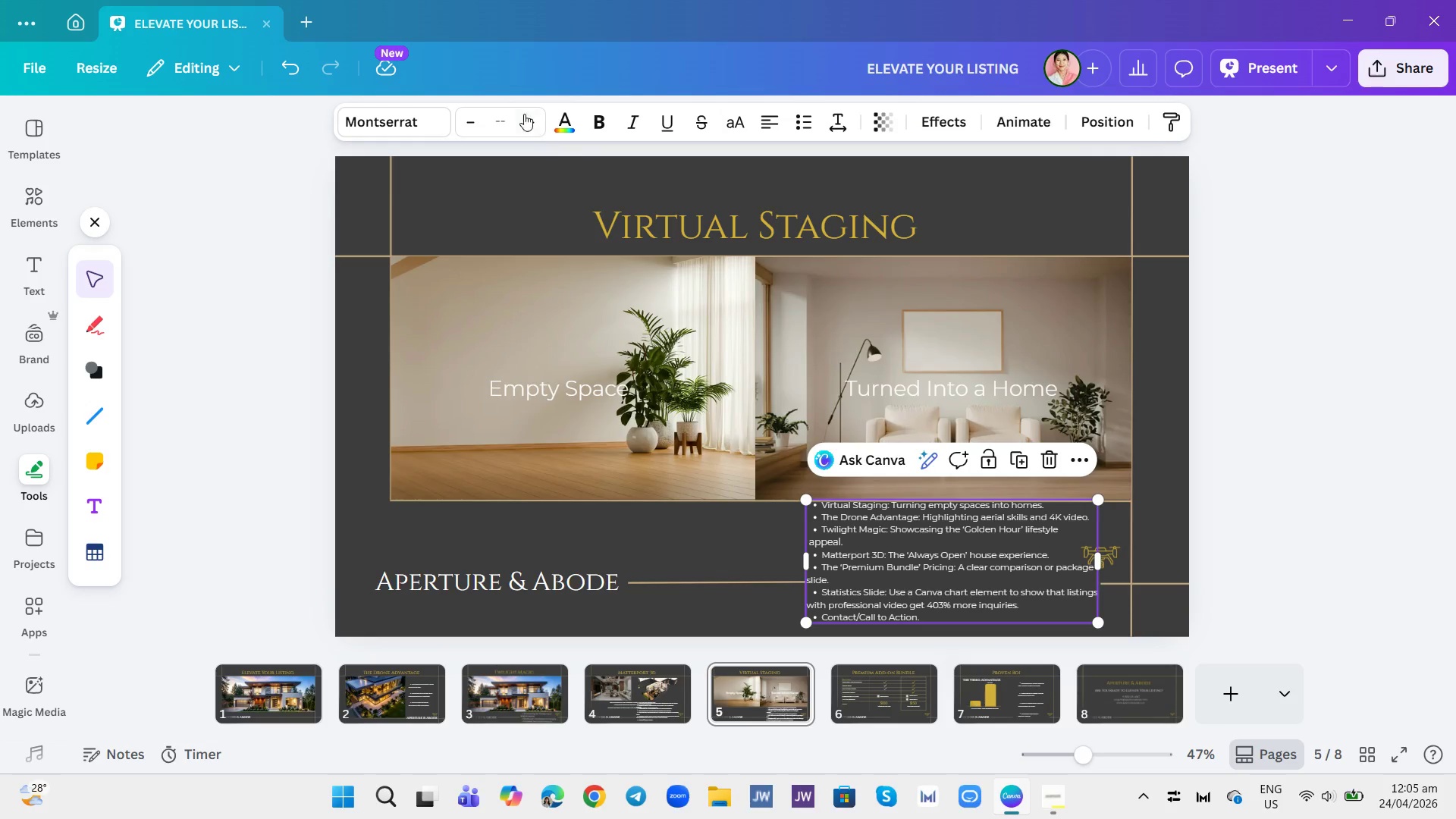 
left_click([517, 112])
 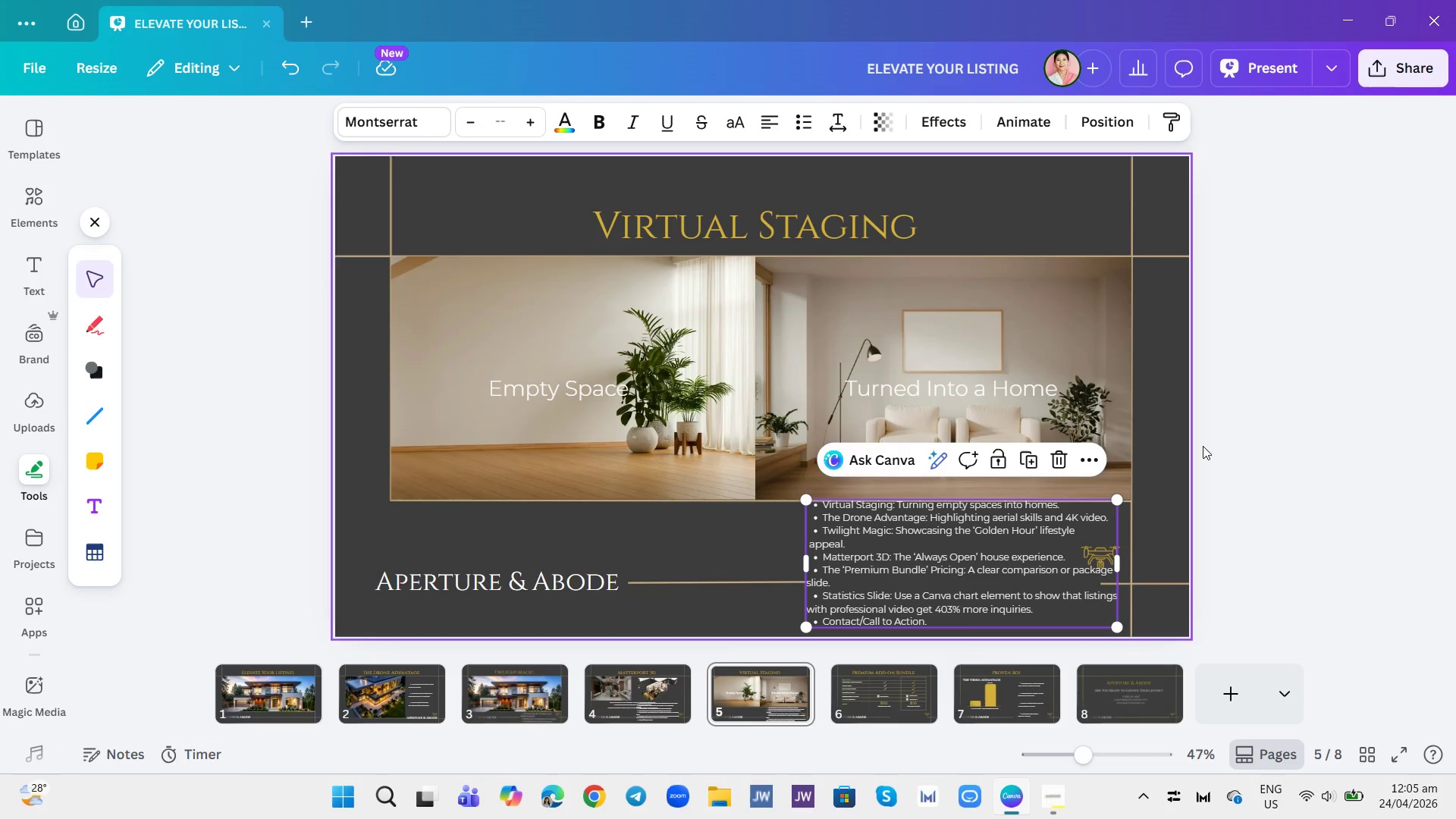 
left_click([1218, 447])
 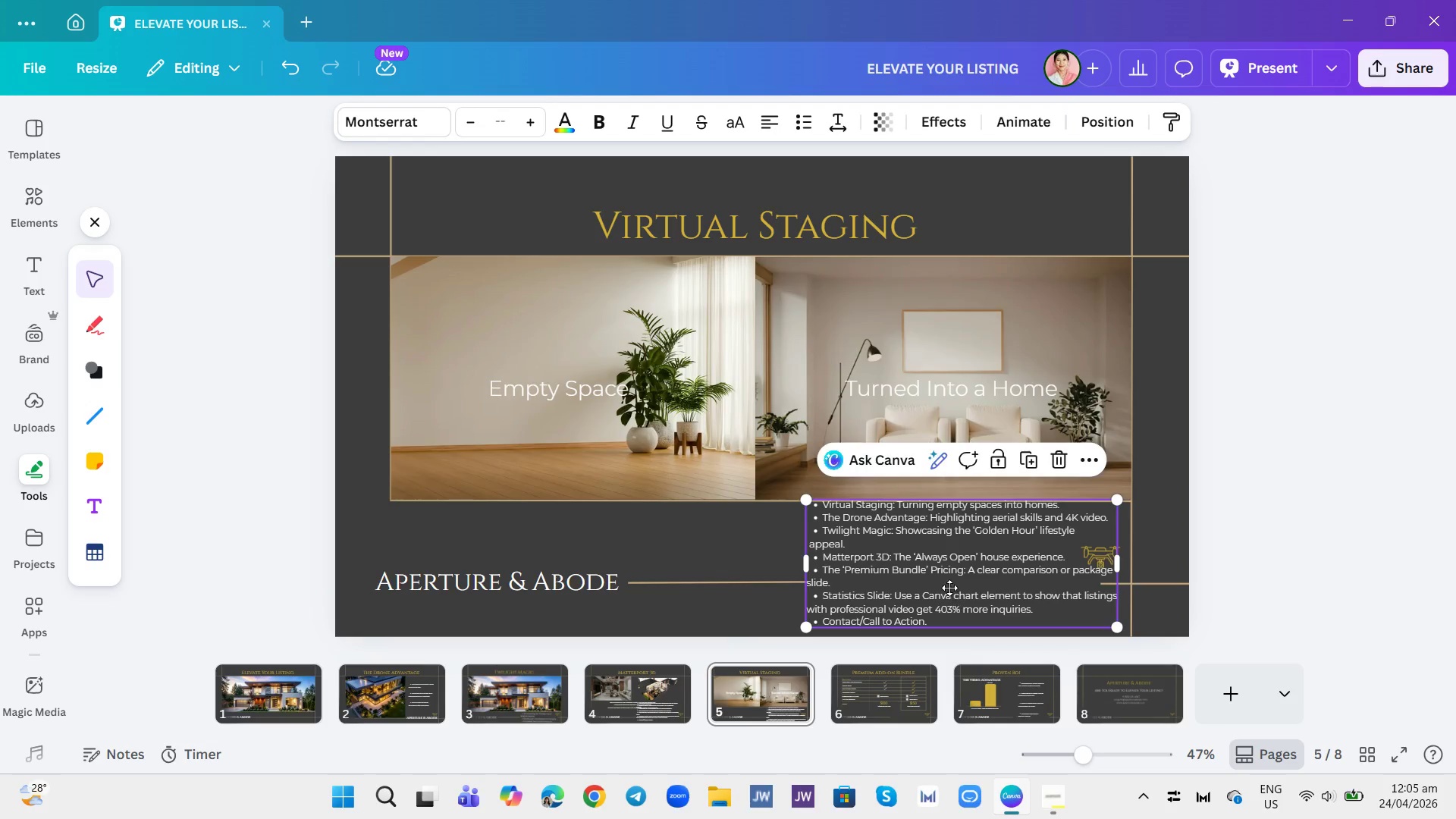 
left_click([949, 588])
 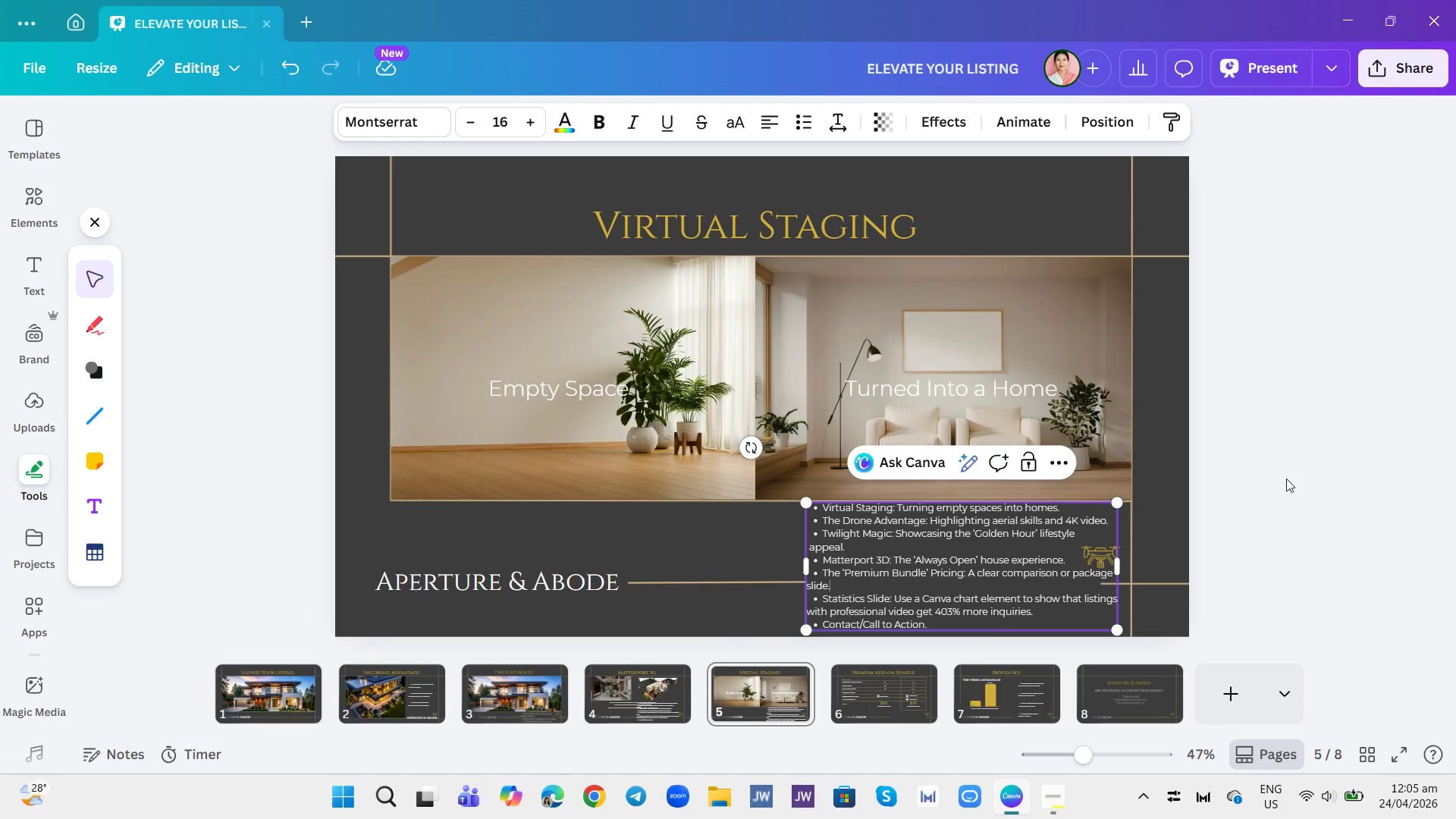 
double_click([1286, 479])
 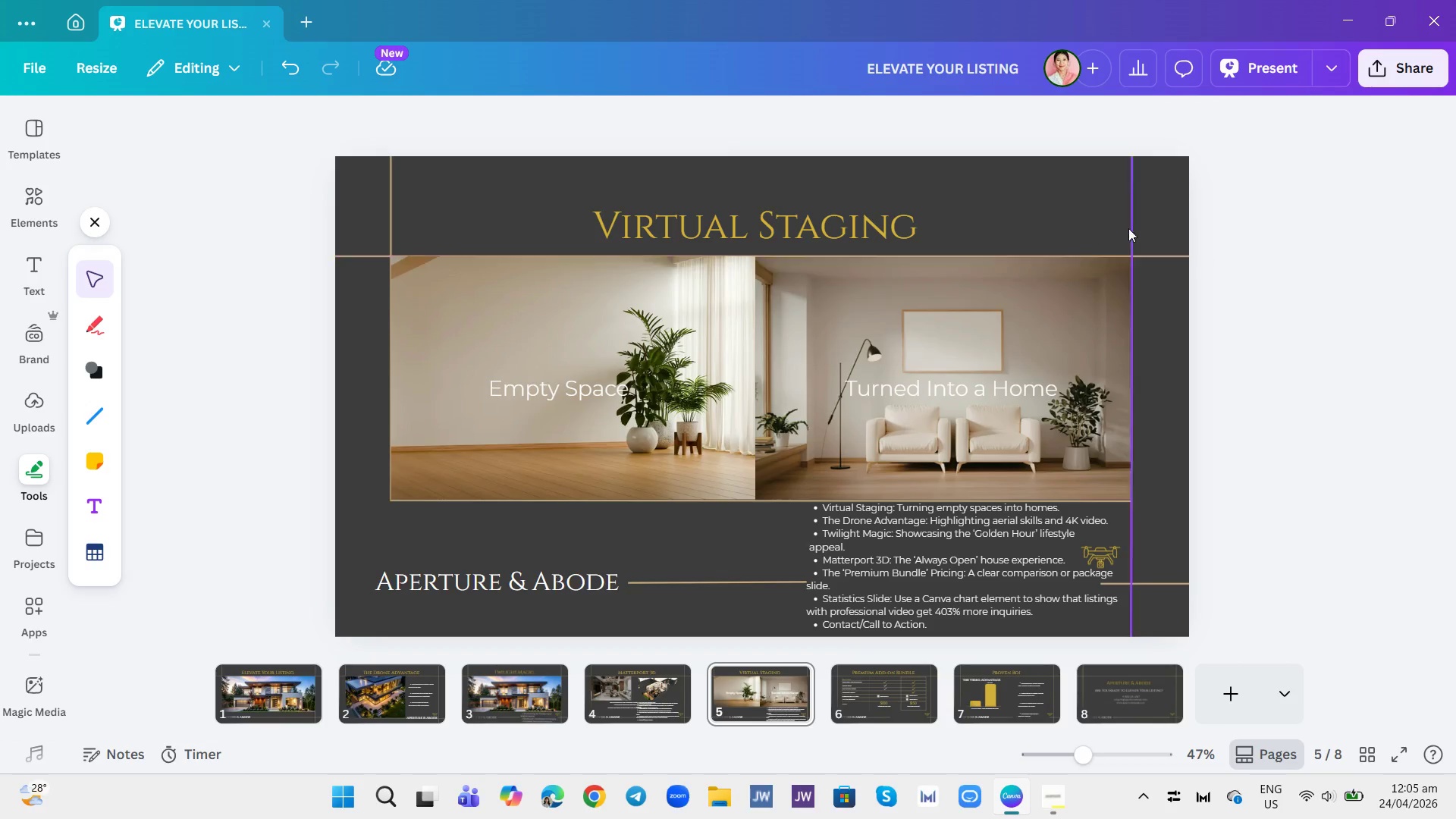 
wait(6.8)
 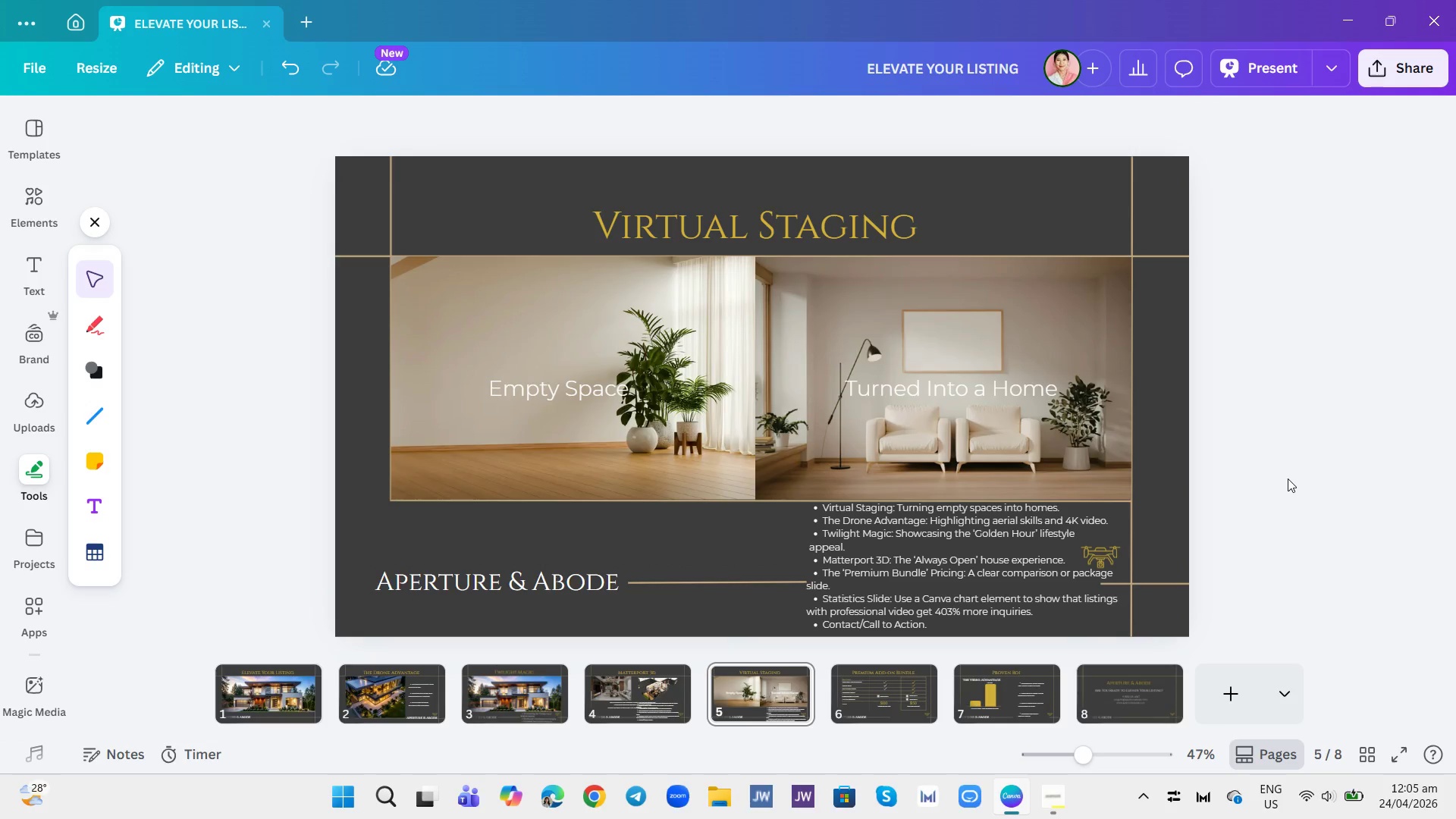 
left_click([673, 704])
 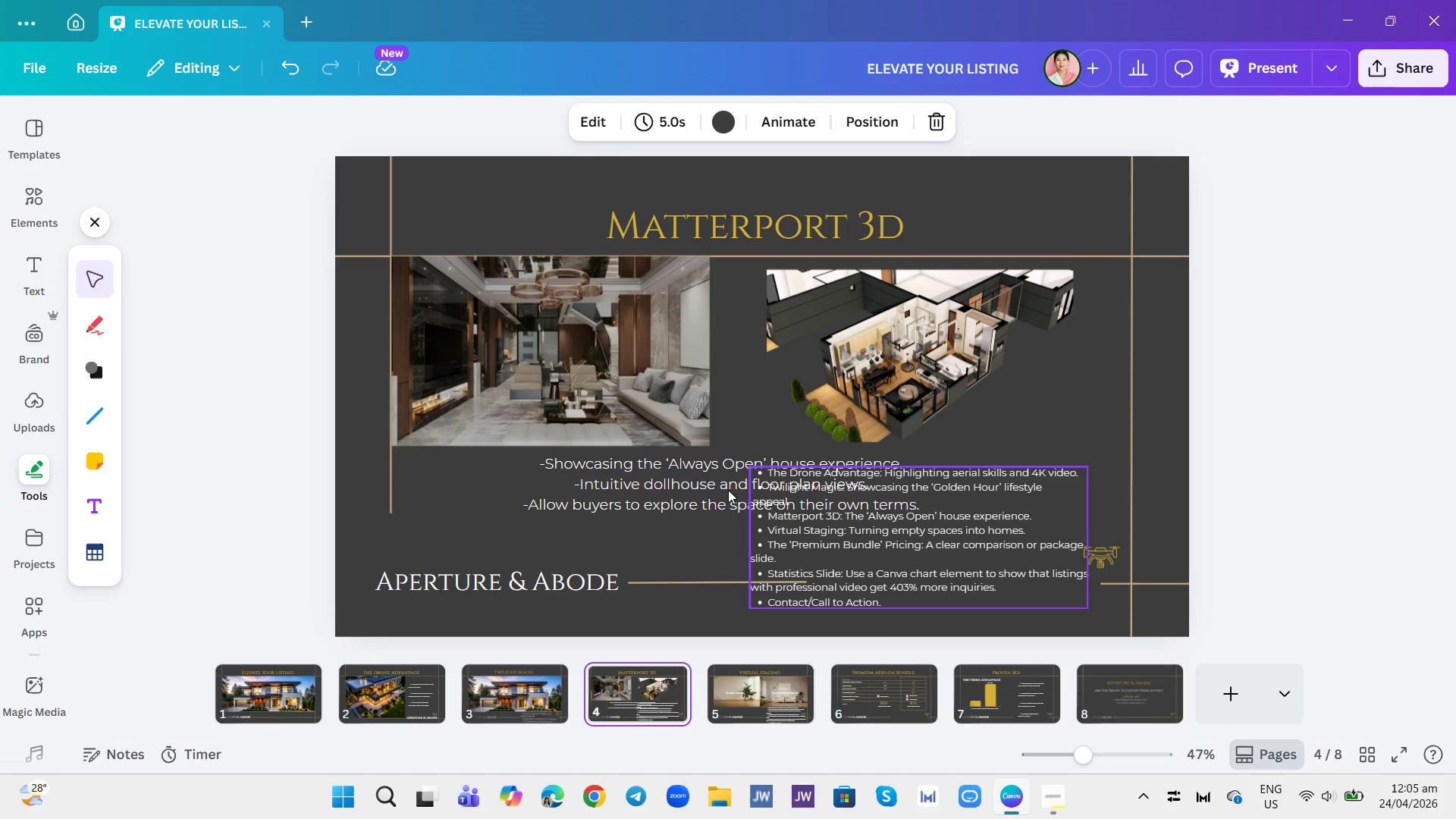 
left_click([620, 496])
 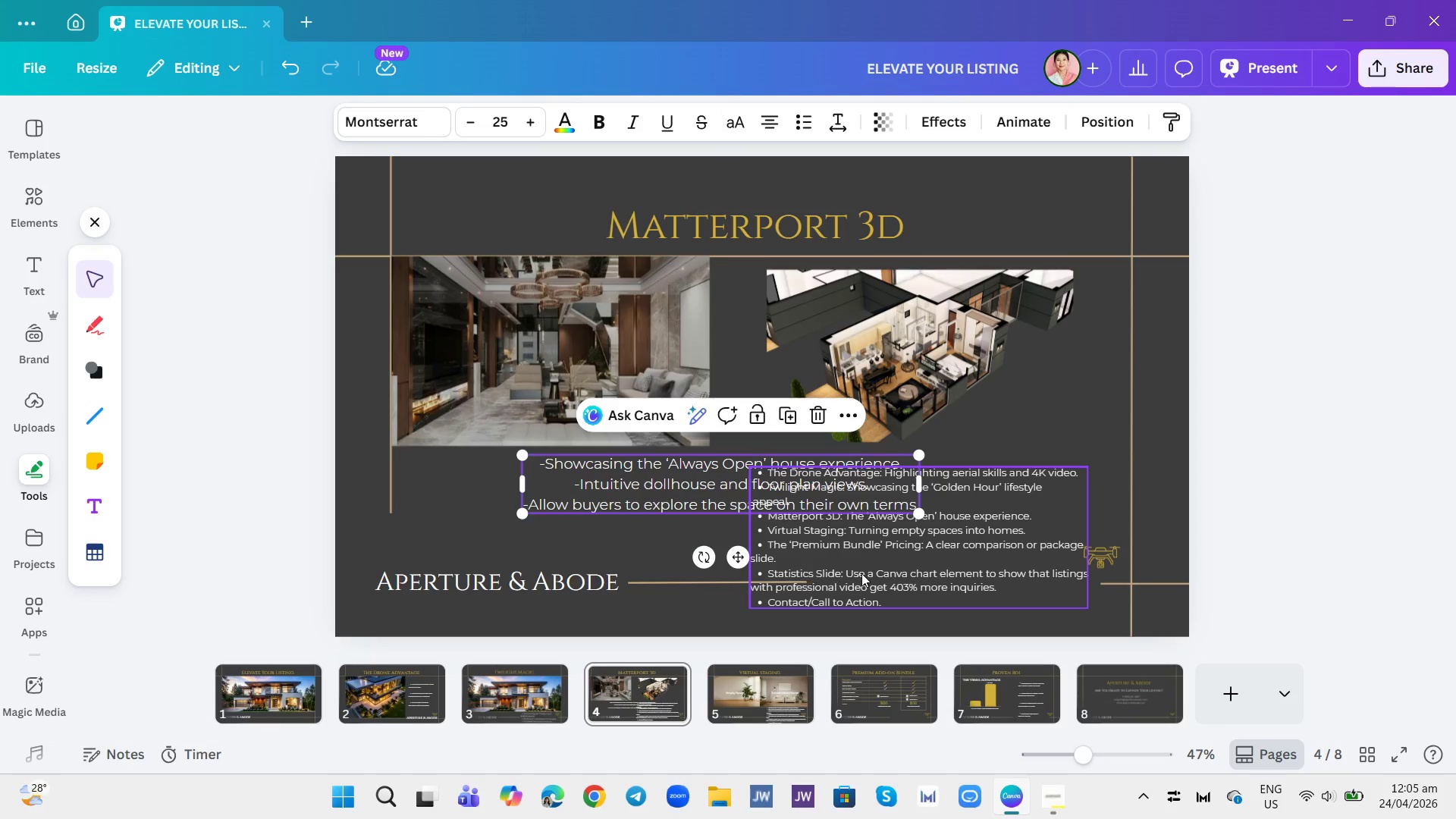 
left_click_drag(start_coordinate=[861, 573], to_coordinate=[914, 590])
 